 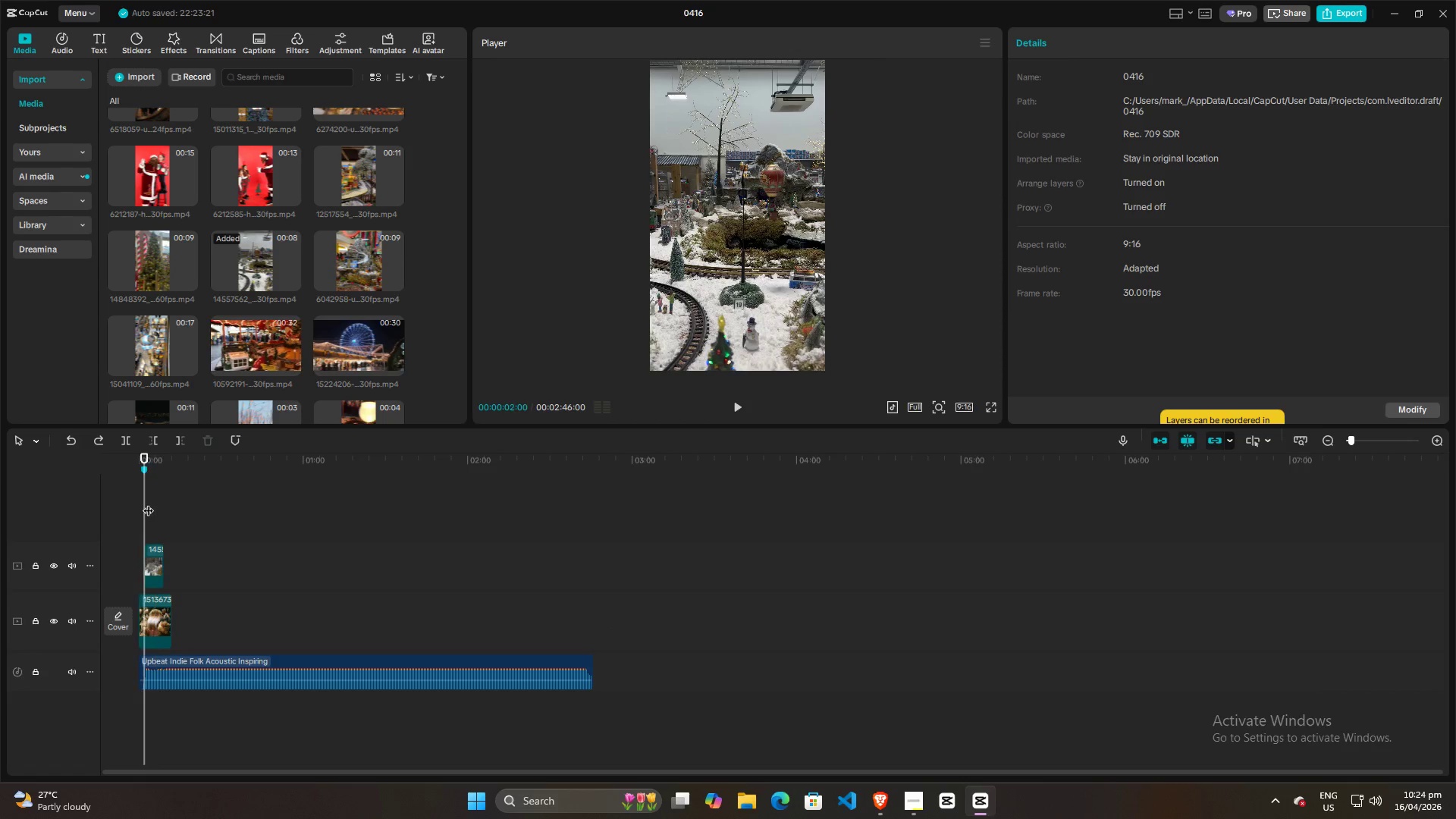 
key(Space)
 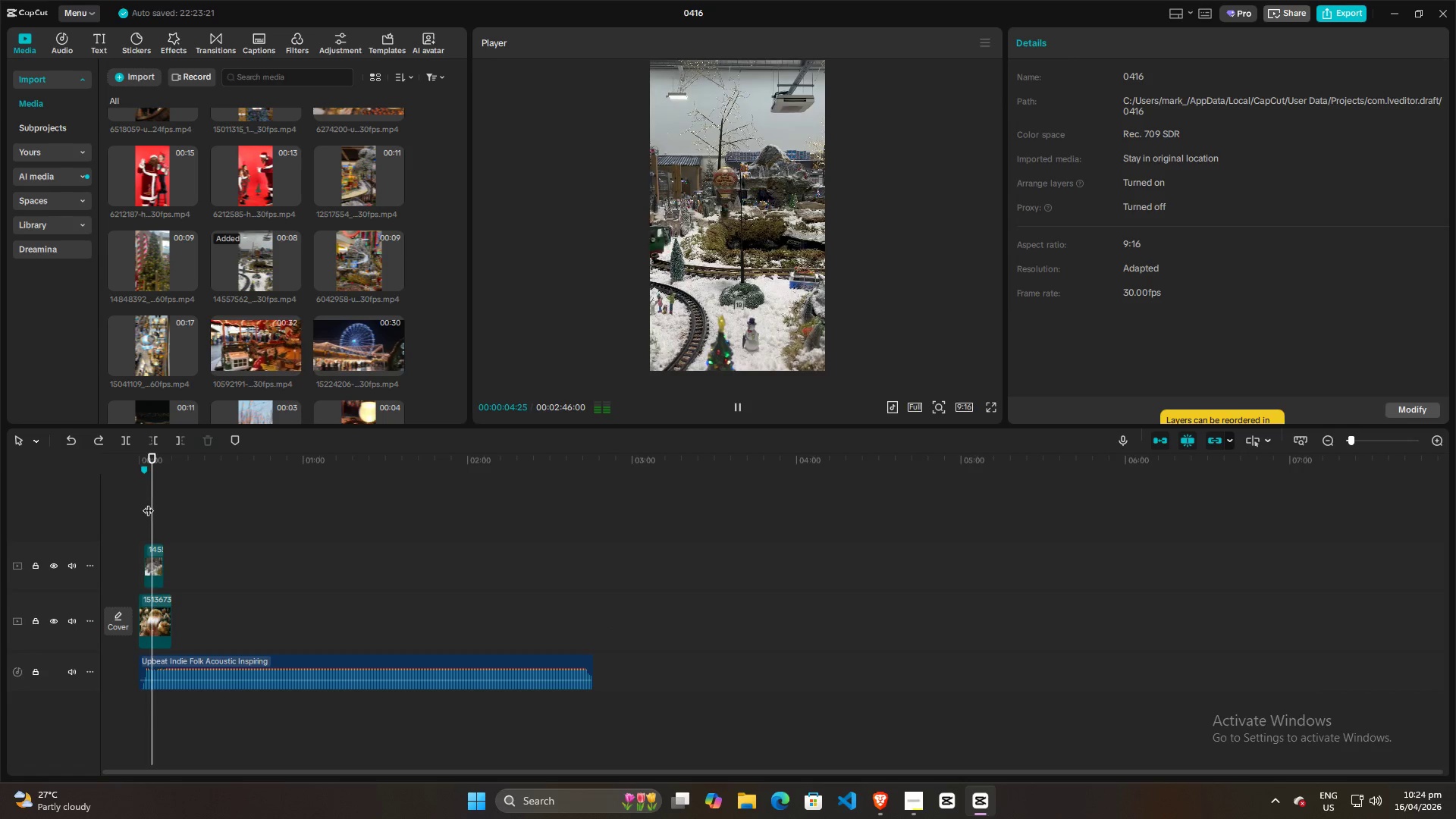 
key(Space)
 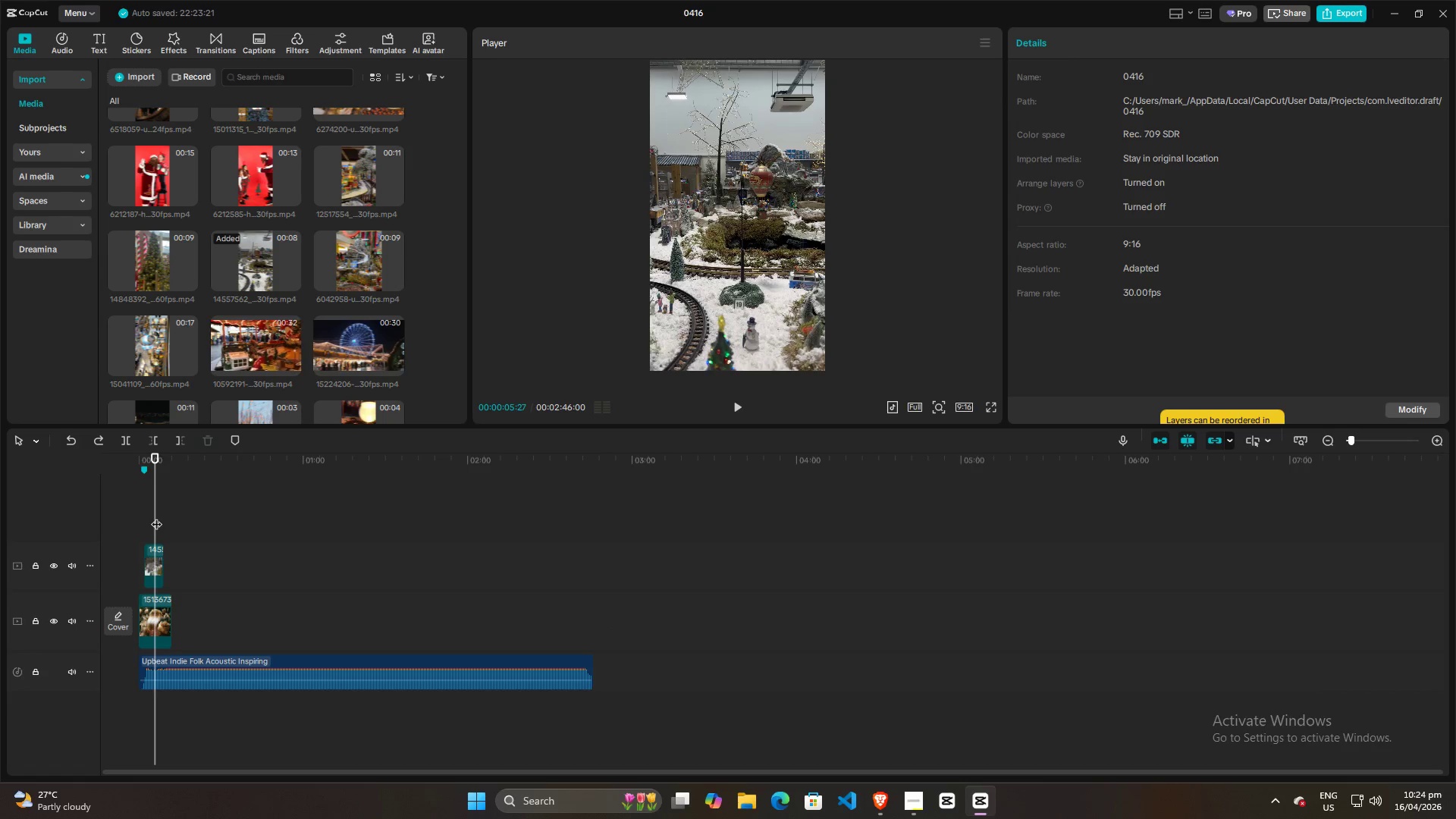 
left_click_drag(start_coordinate=[153, 519], to_coordinate=[146, 523])
 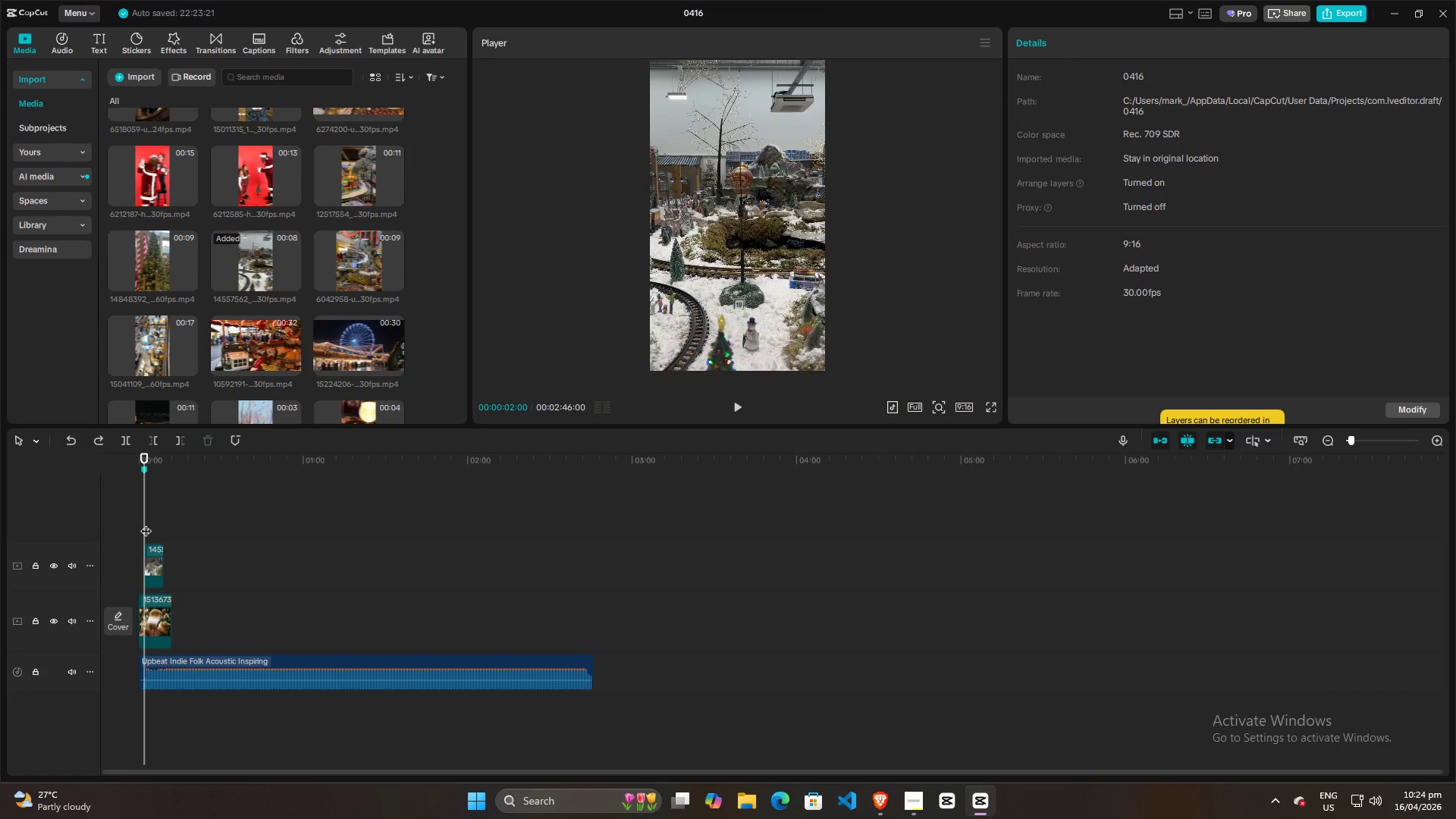 
key(Space)
 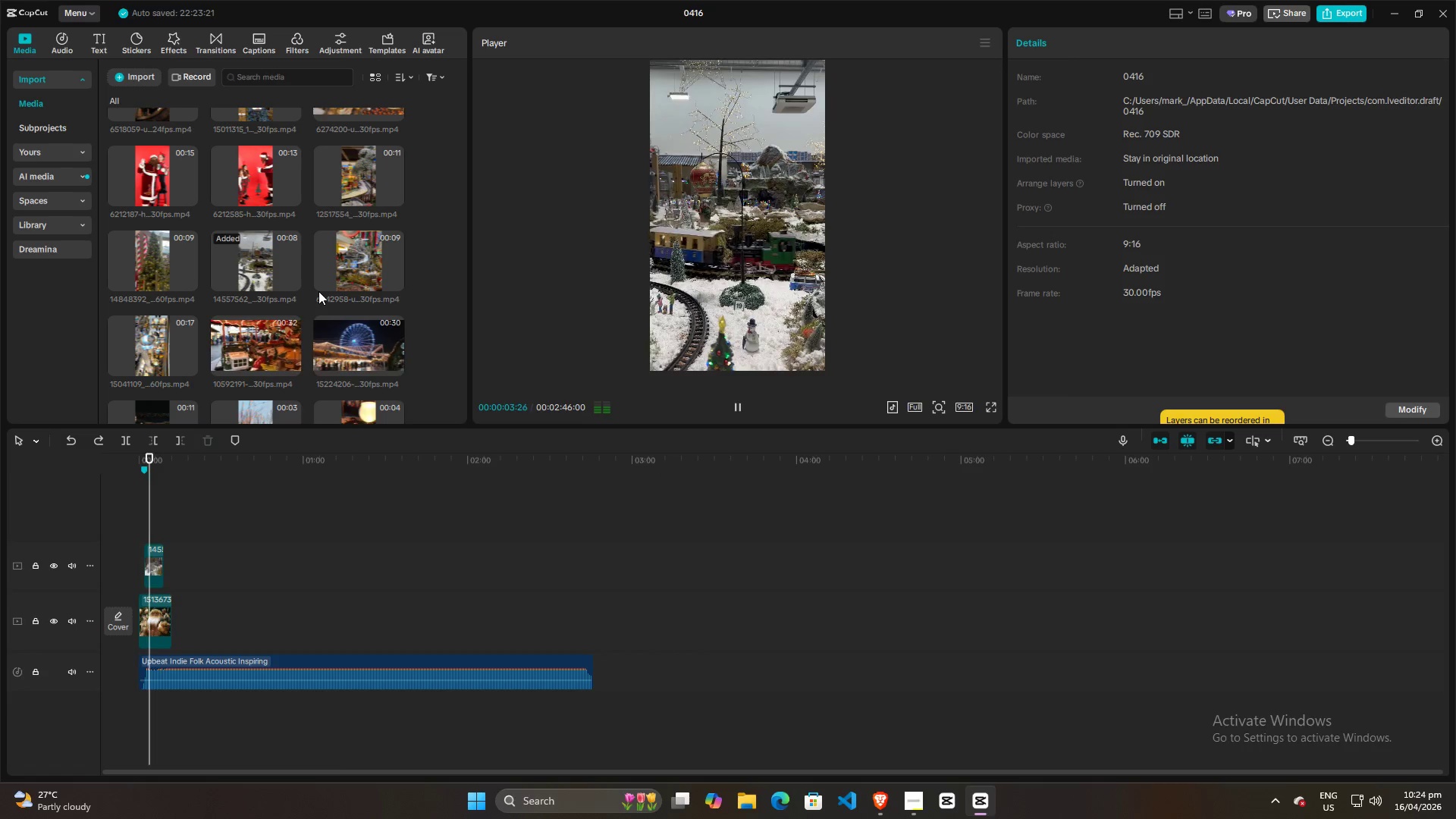 
key(Space)
 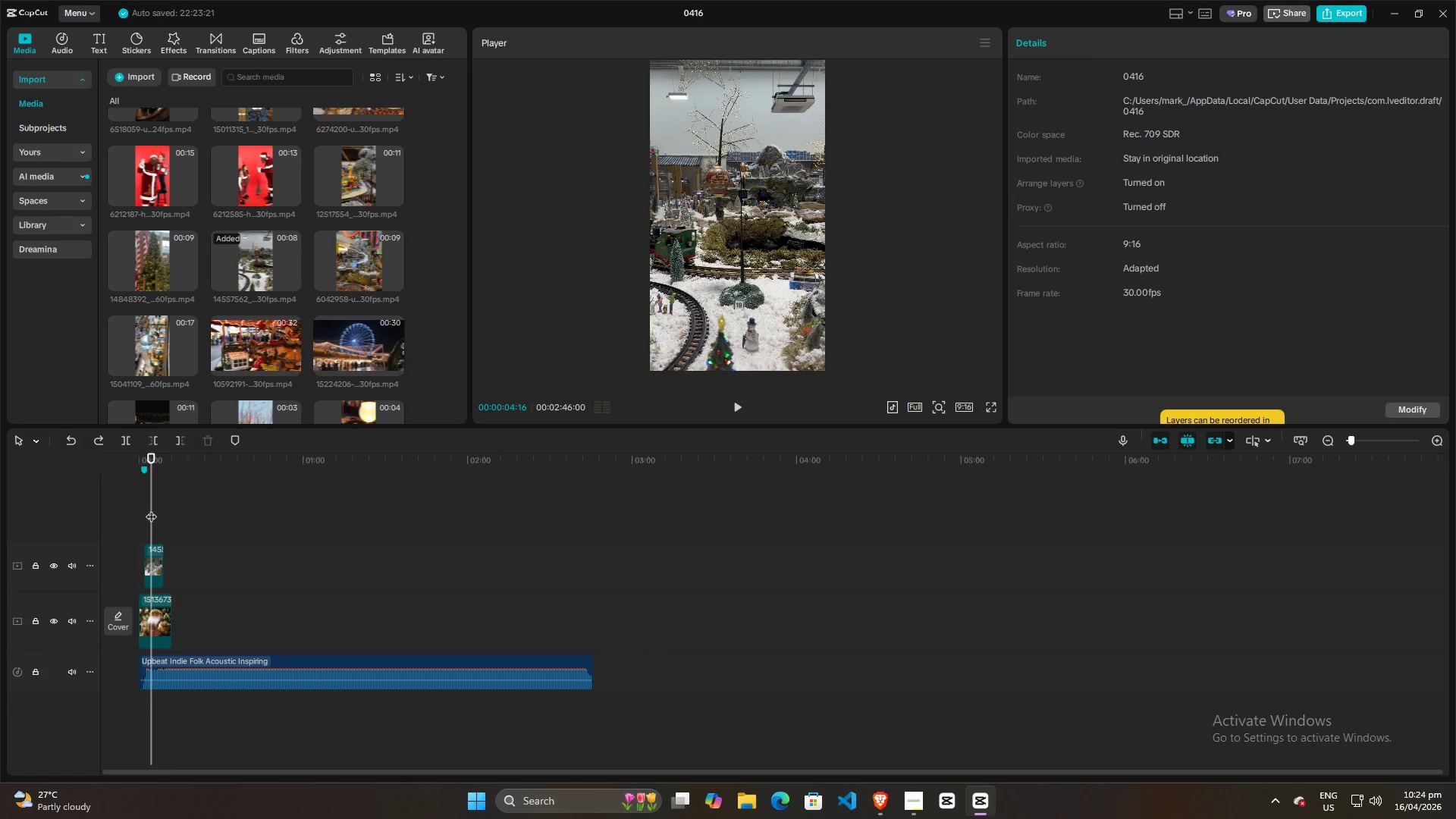 
key(Space)
 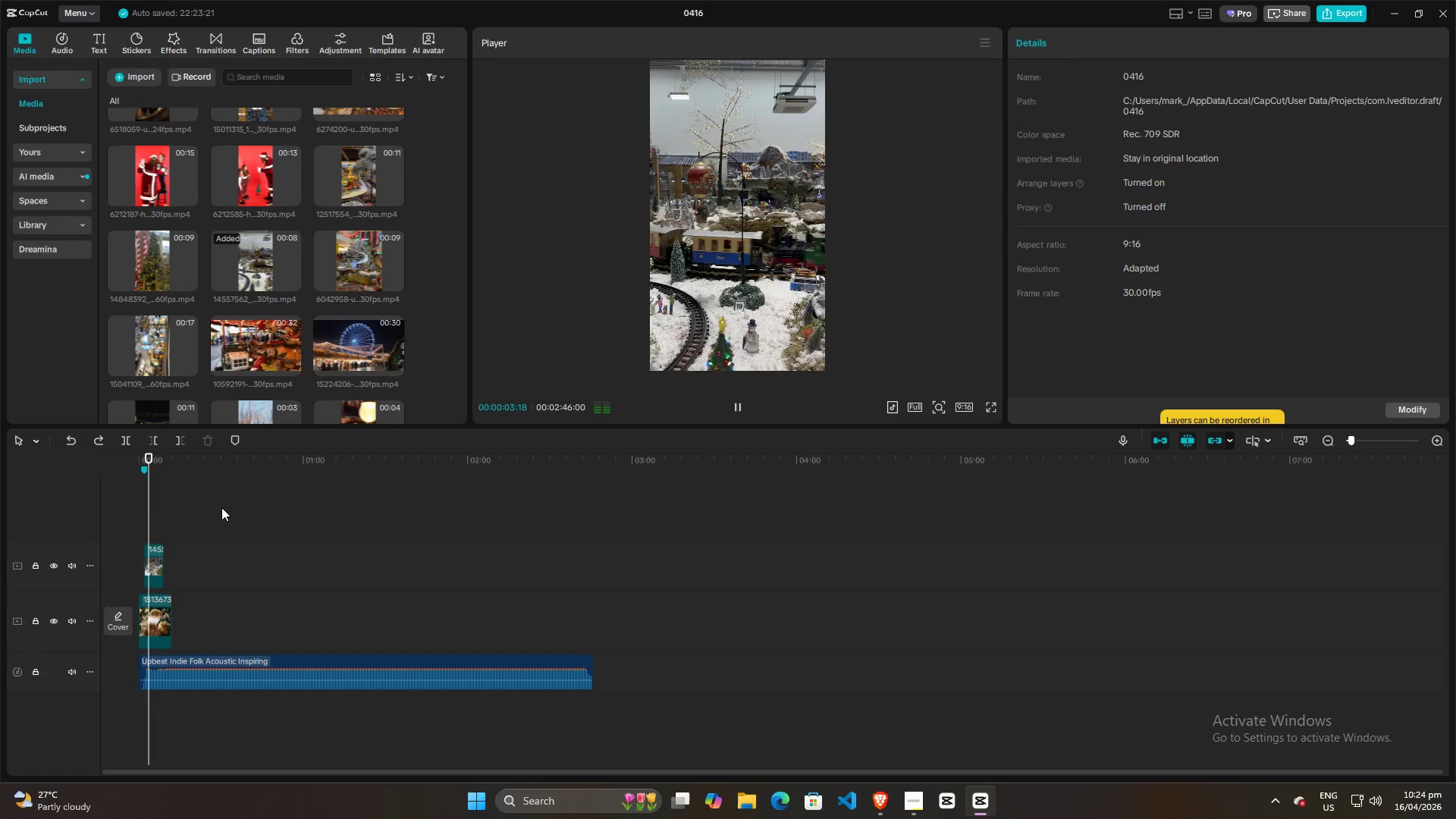 
key(Space)
 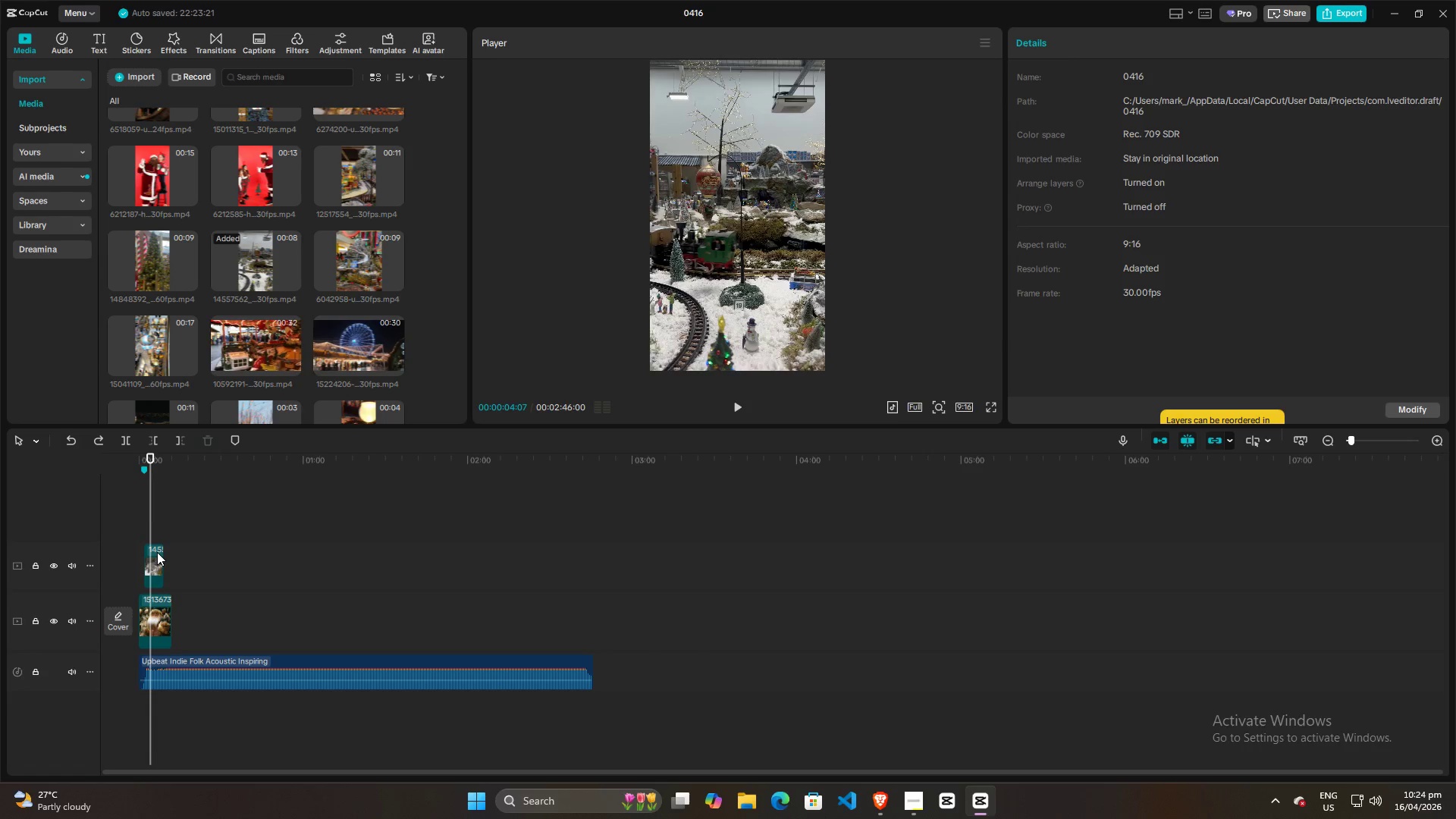 
left_click([157, 552])
 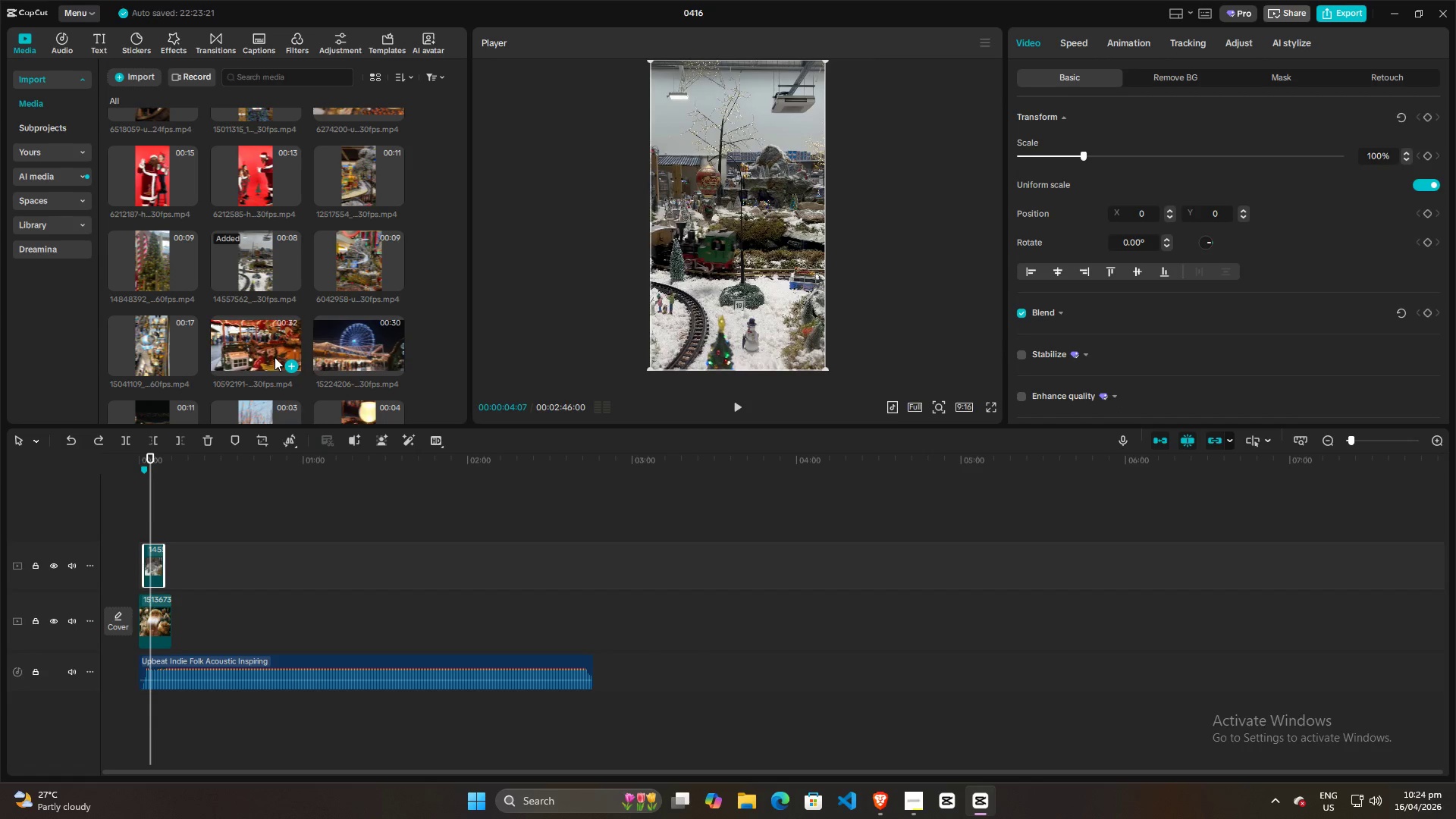 
key(W)
 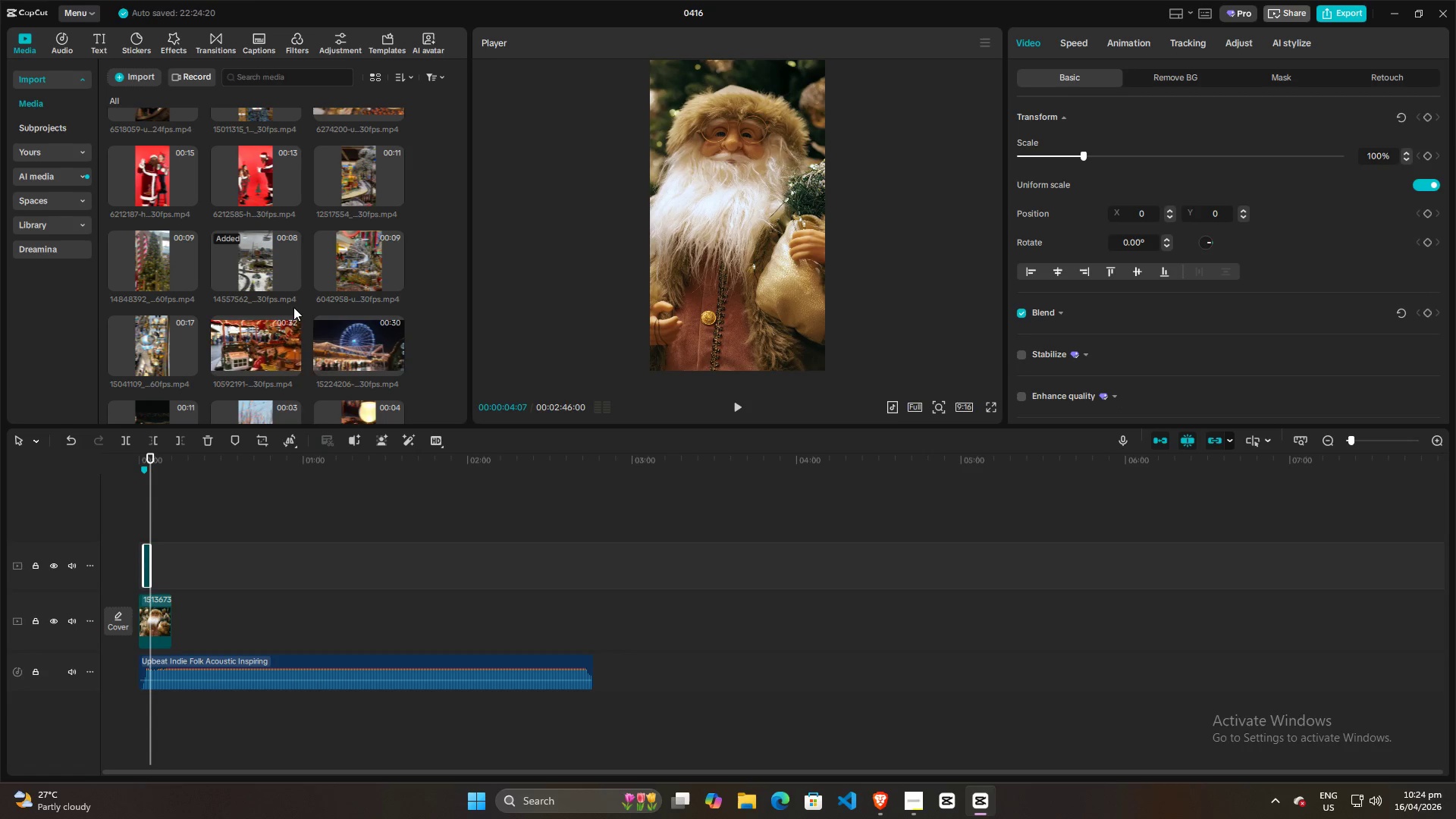 
scroll: coordinate [293, 306], scroll_direction: down, amount: 2.0
 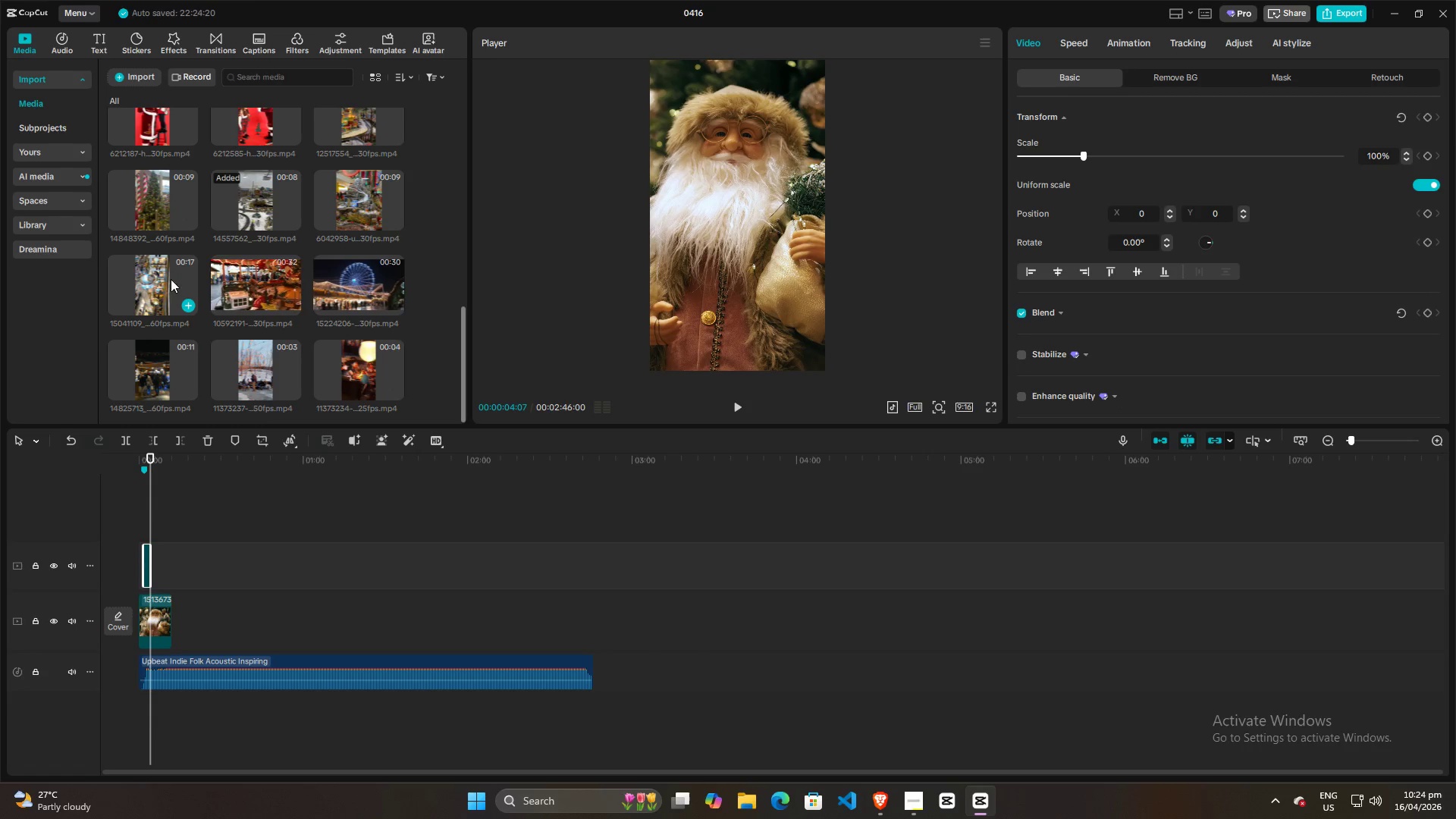 
left_click([149, 295])
 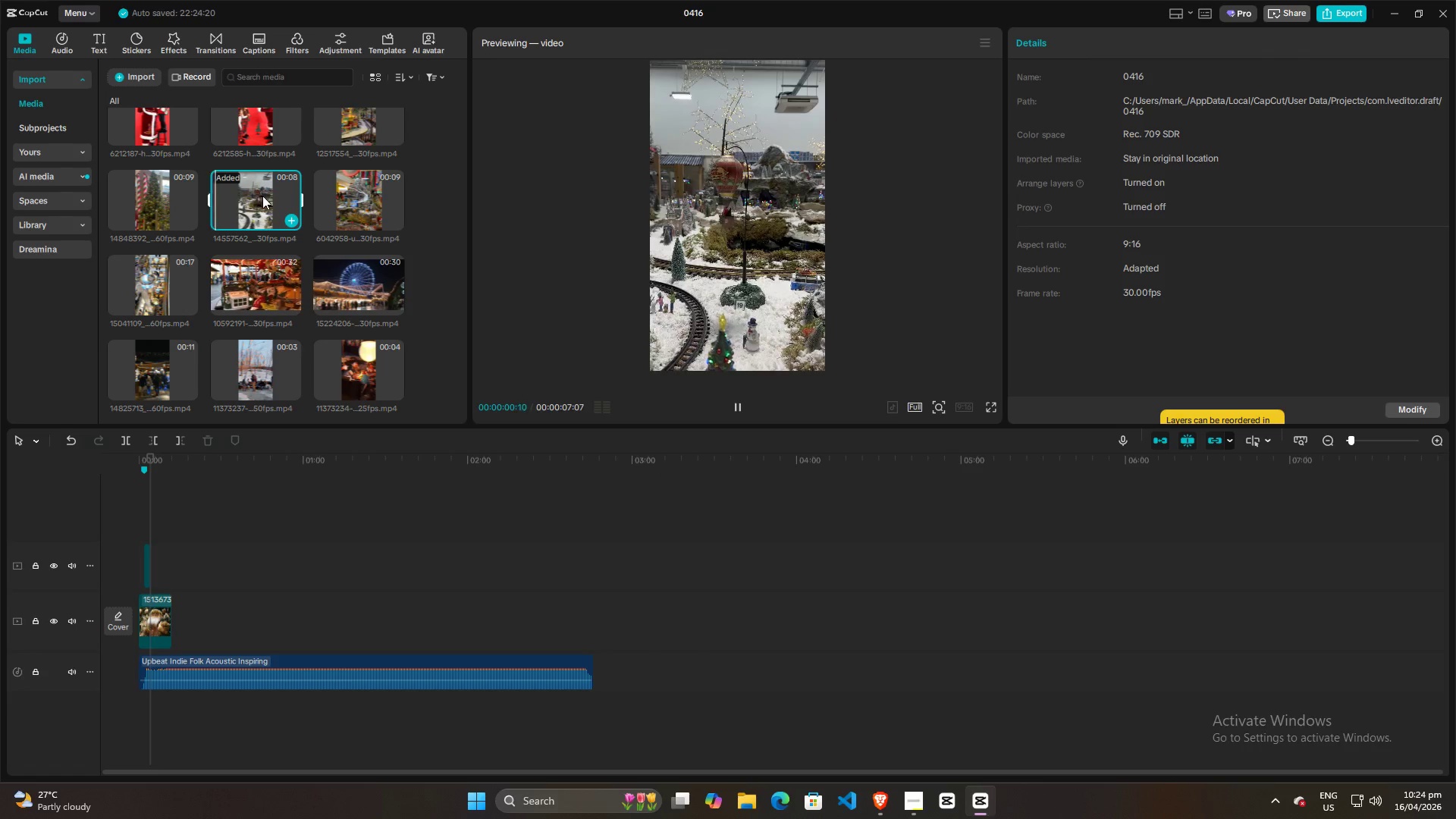 
scroll: coordinate [339, 228], scroll_direction: up, amount: 2.0
 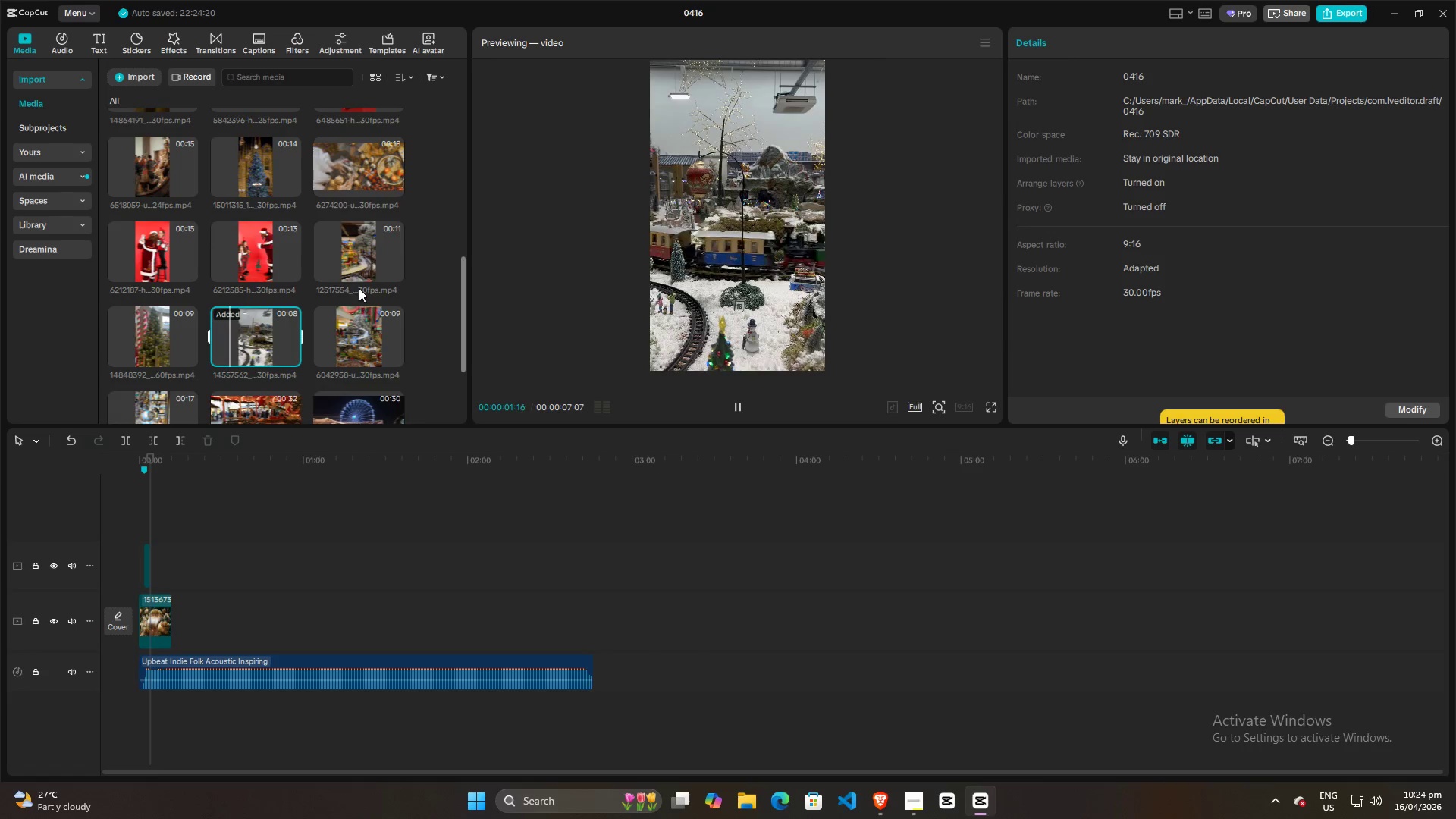 
left_click([353, 257])
 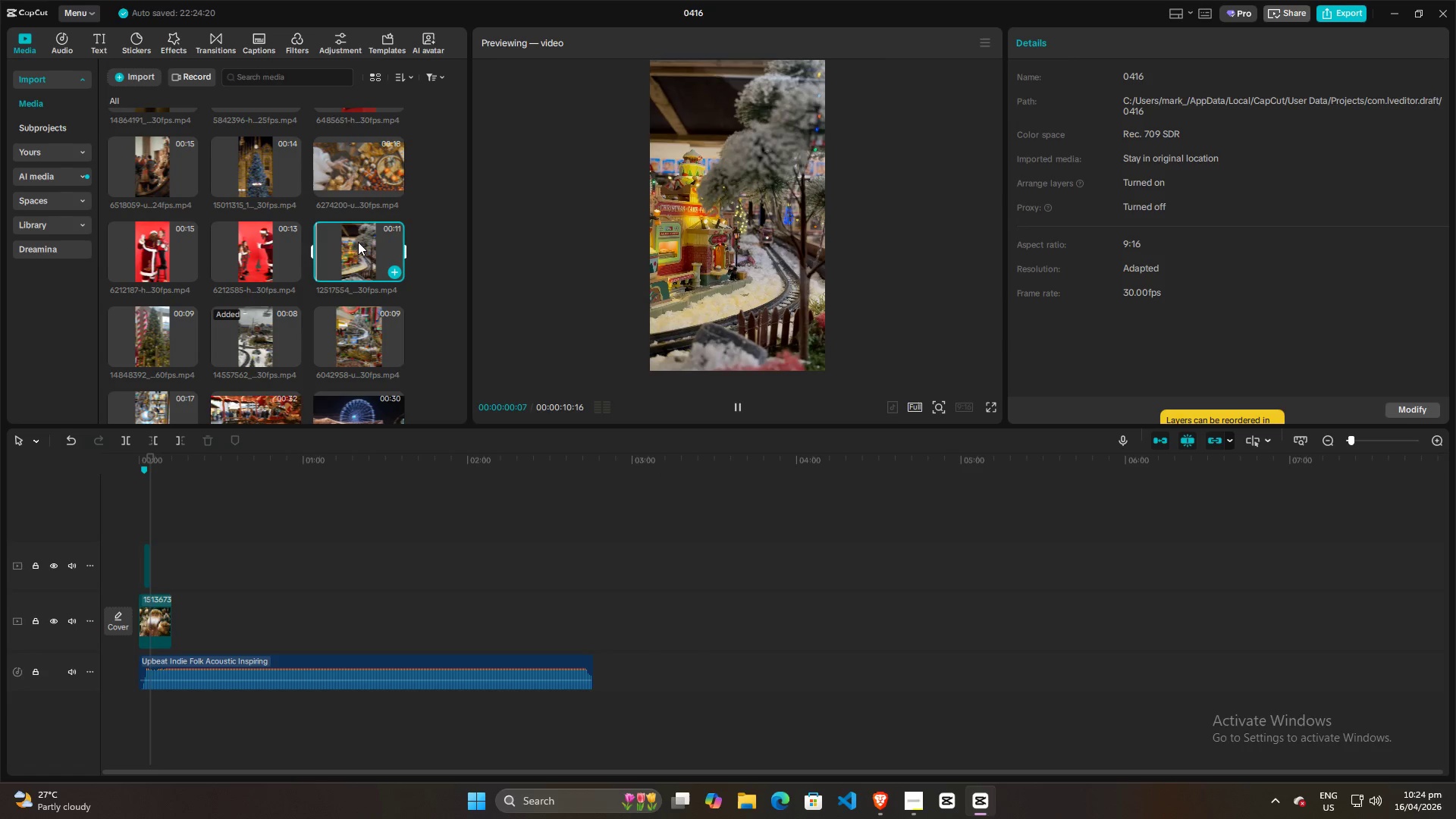 
scroll: coordinate [344, 308], scroll_direction: up, amount: 4.0
 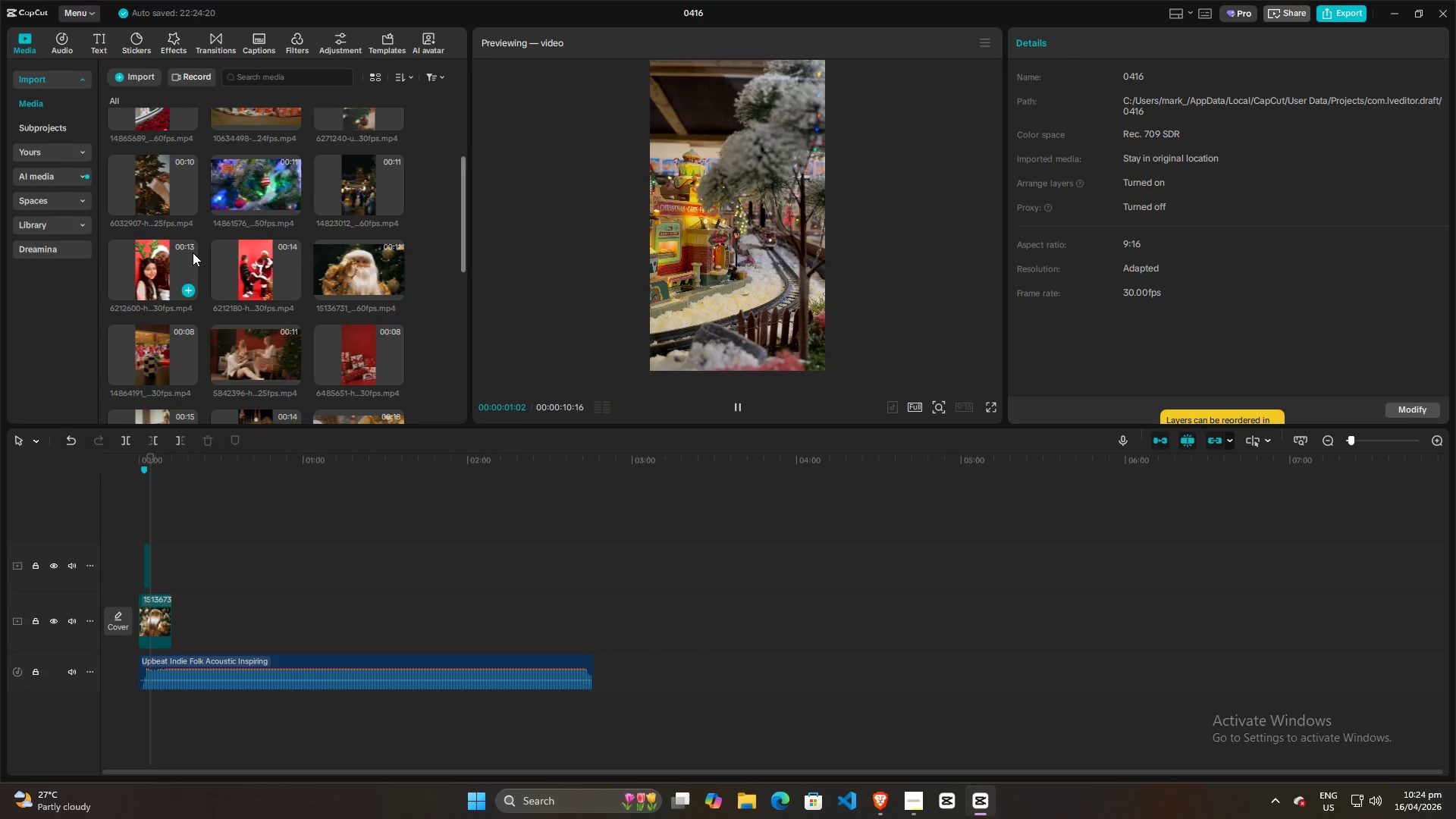 
left_click([151, 228])
 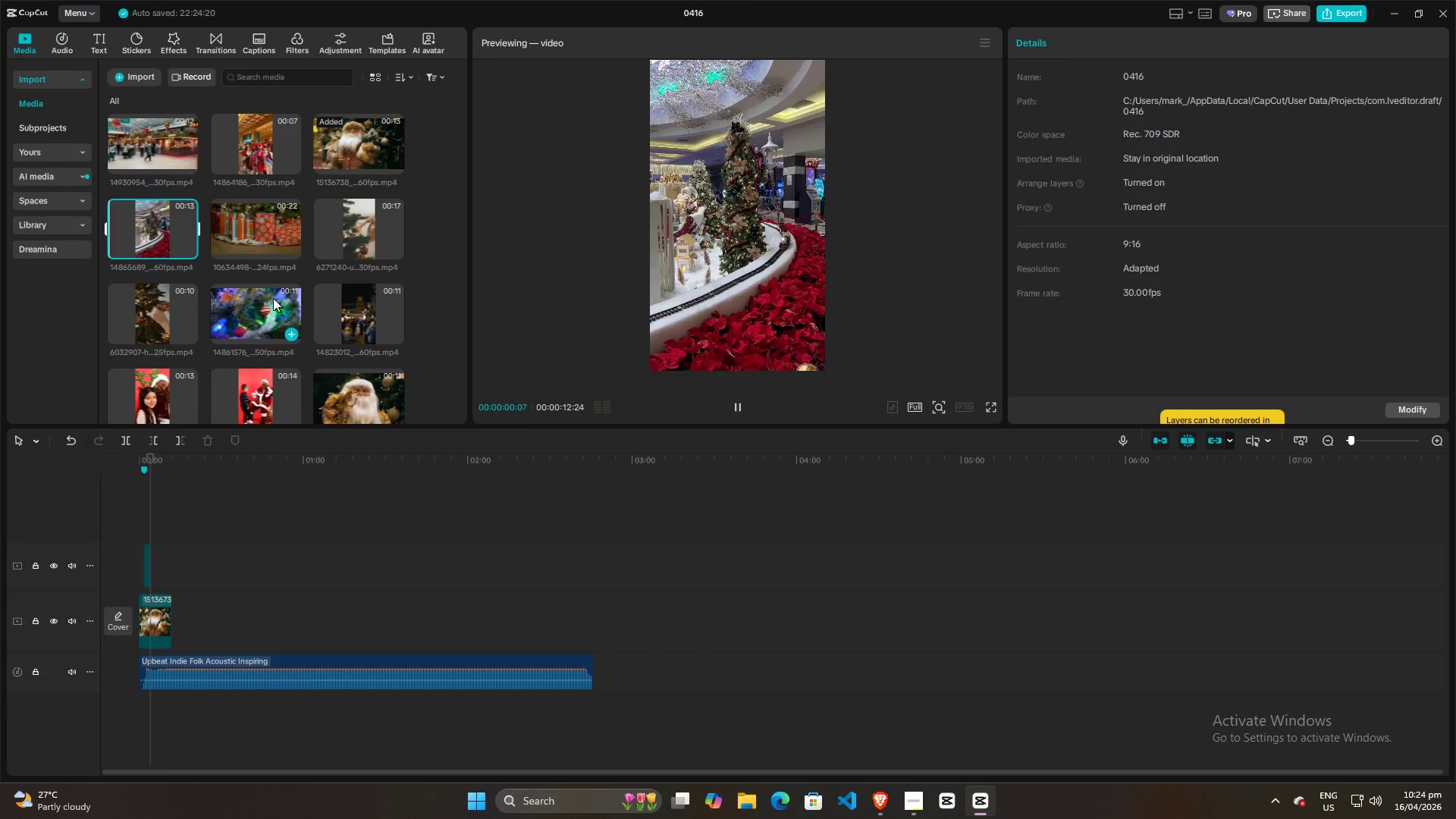 
scroll: coordinate [209, 302], scroll_direction: up, amount: 5.0
 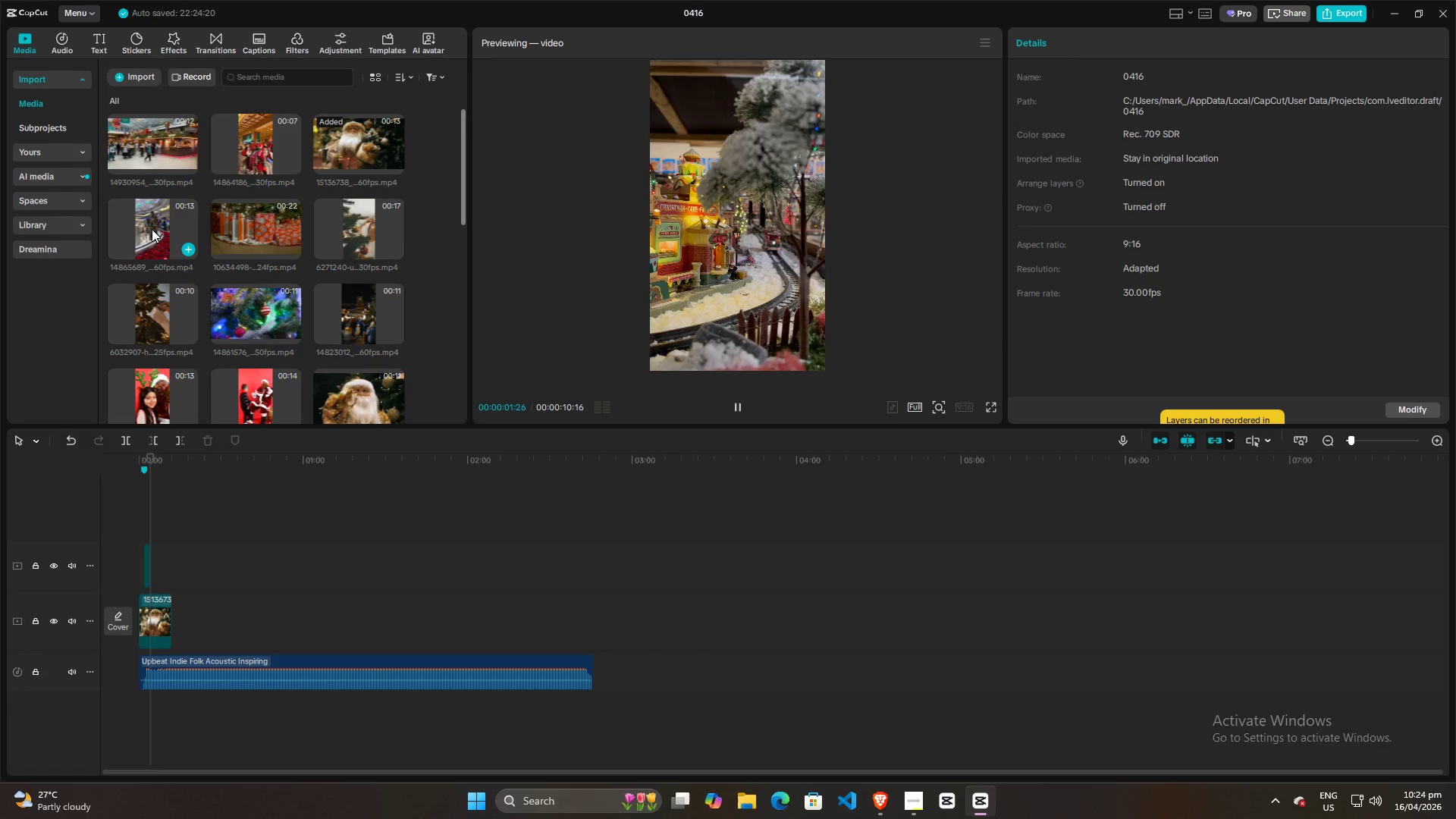 
scroll: coordinate [305, 300], scroll_direction: down, amount: 5.0
 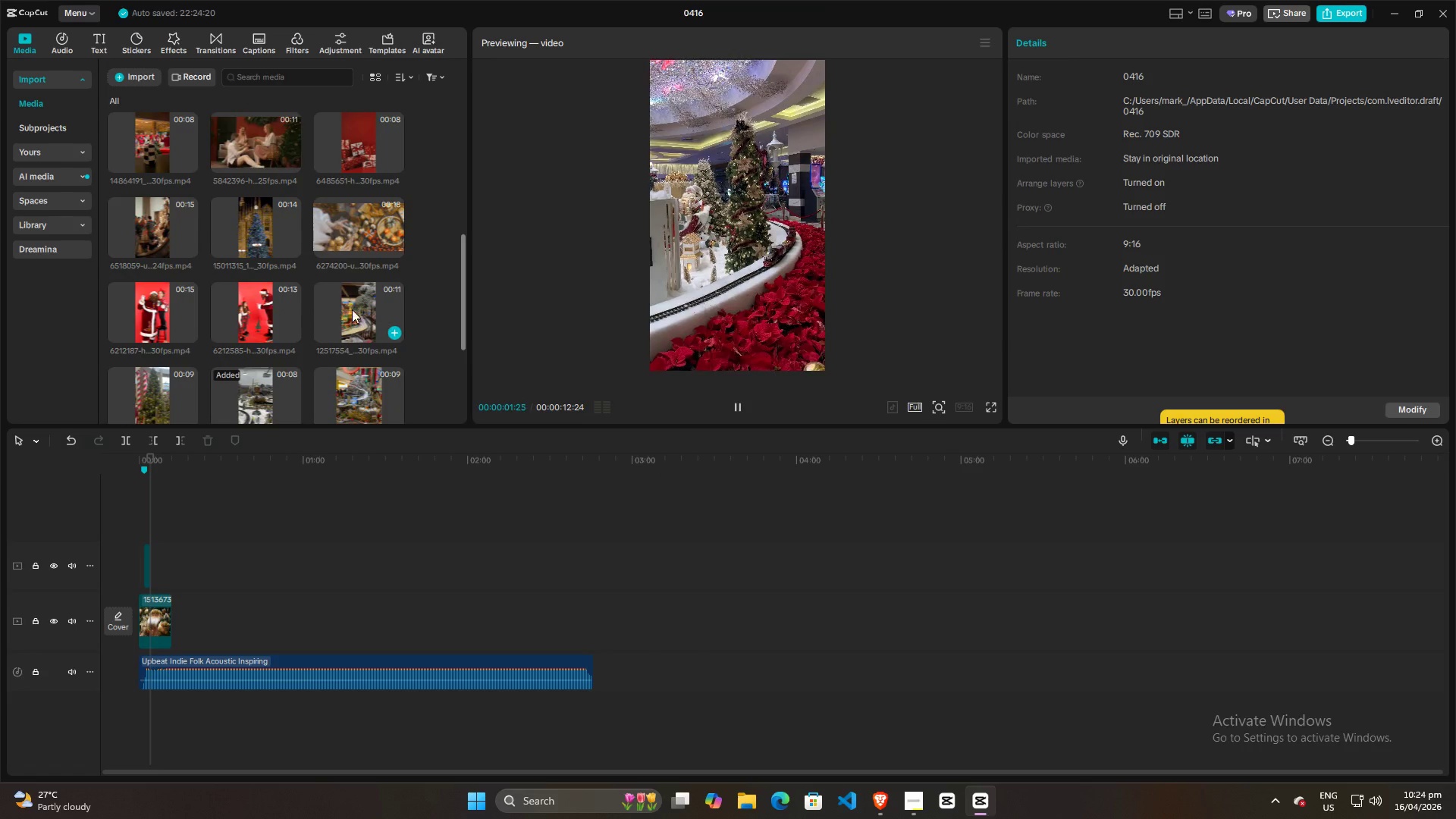 
left_click([354, 309])
 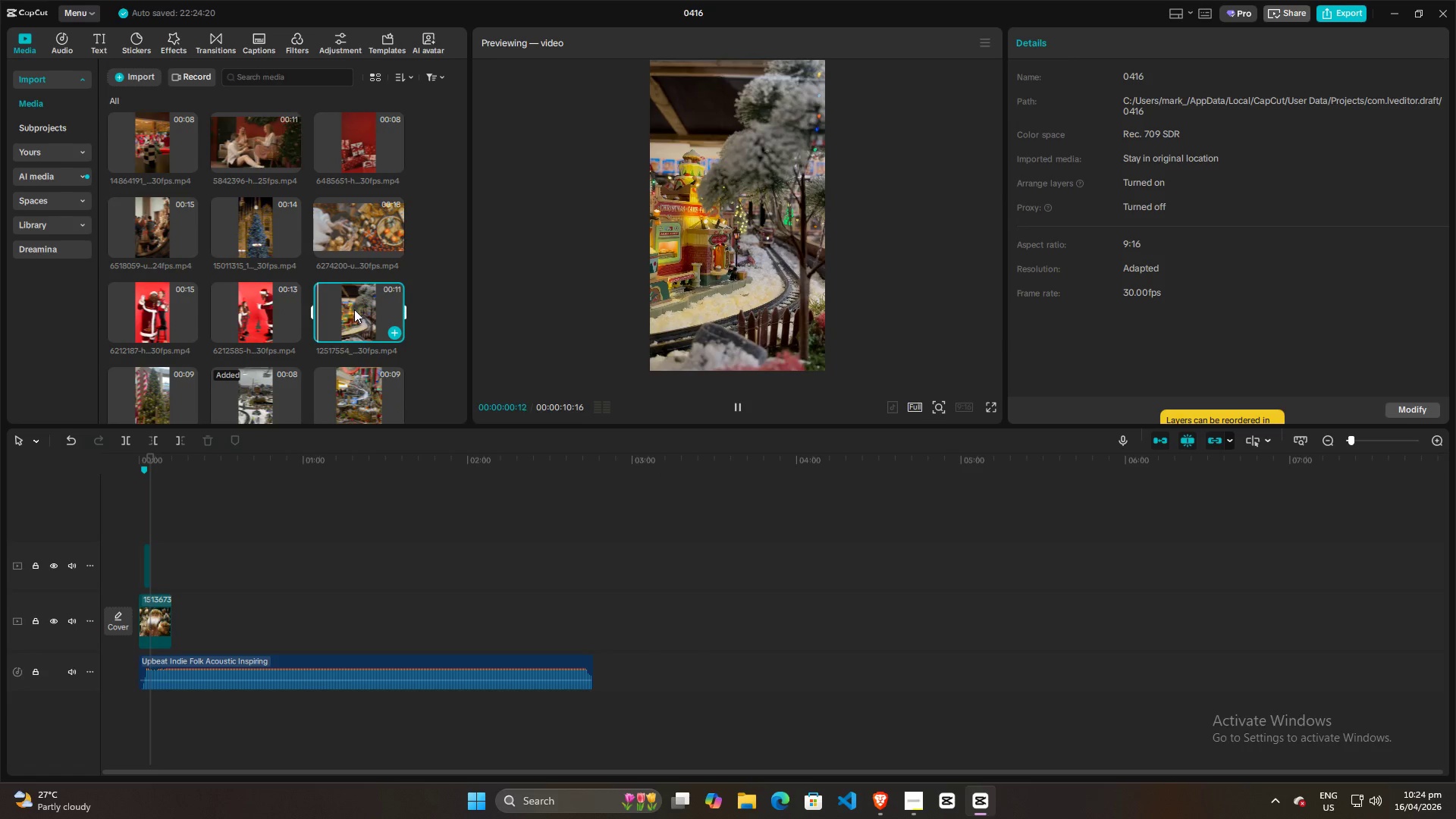 
left_click_drag(start_coordinate=[356, 309], to_coordinate=[152, 565])
 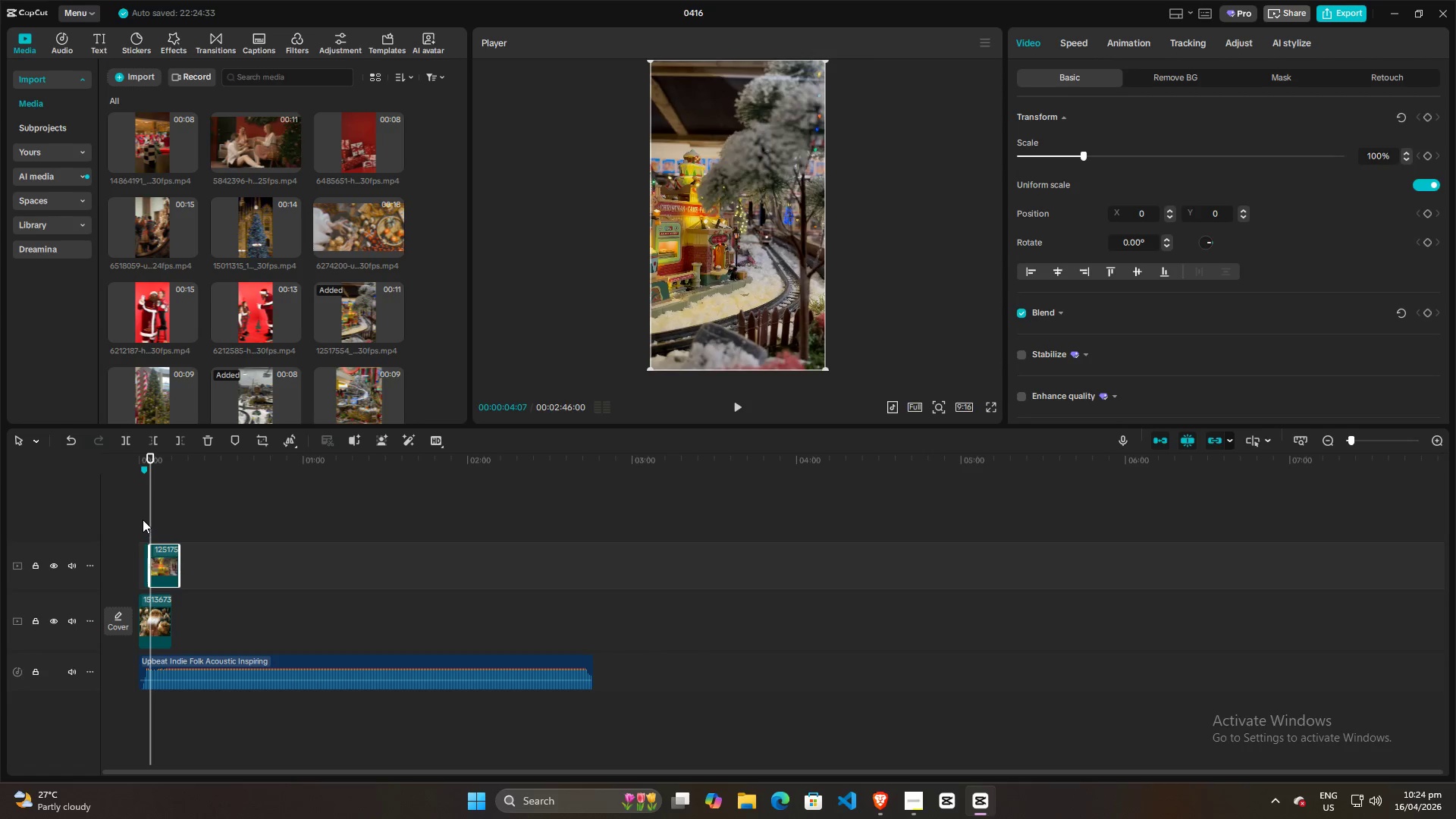 
left_click([140, 514])
 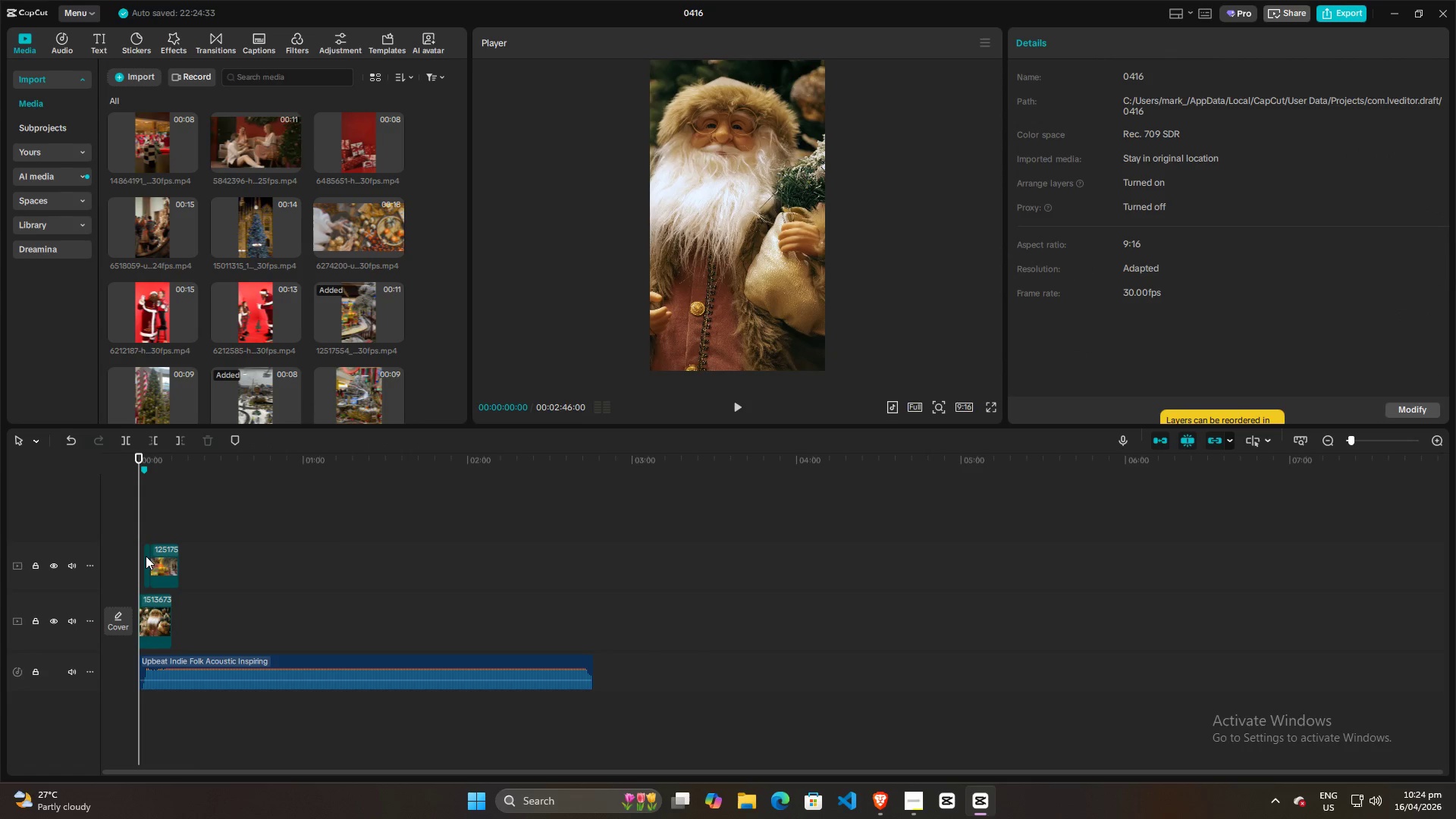 
left_click([146, 556])
 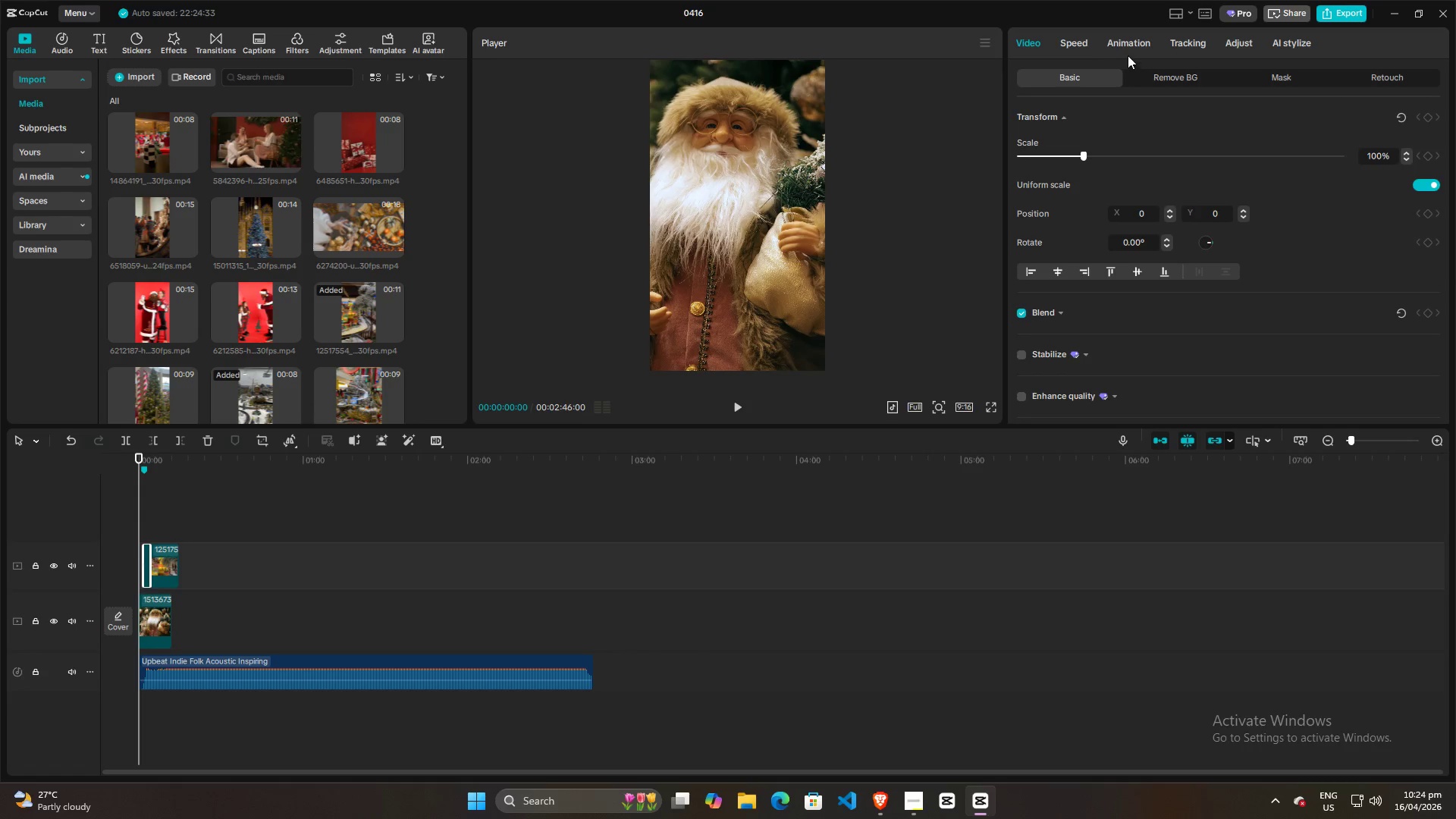 
left_click([1077, 40])
 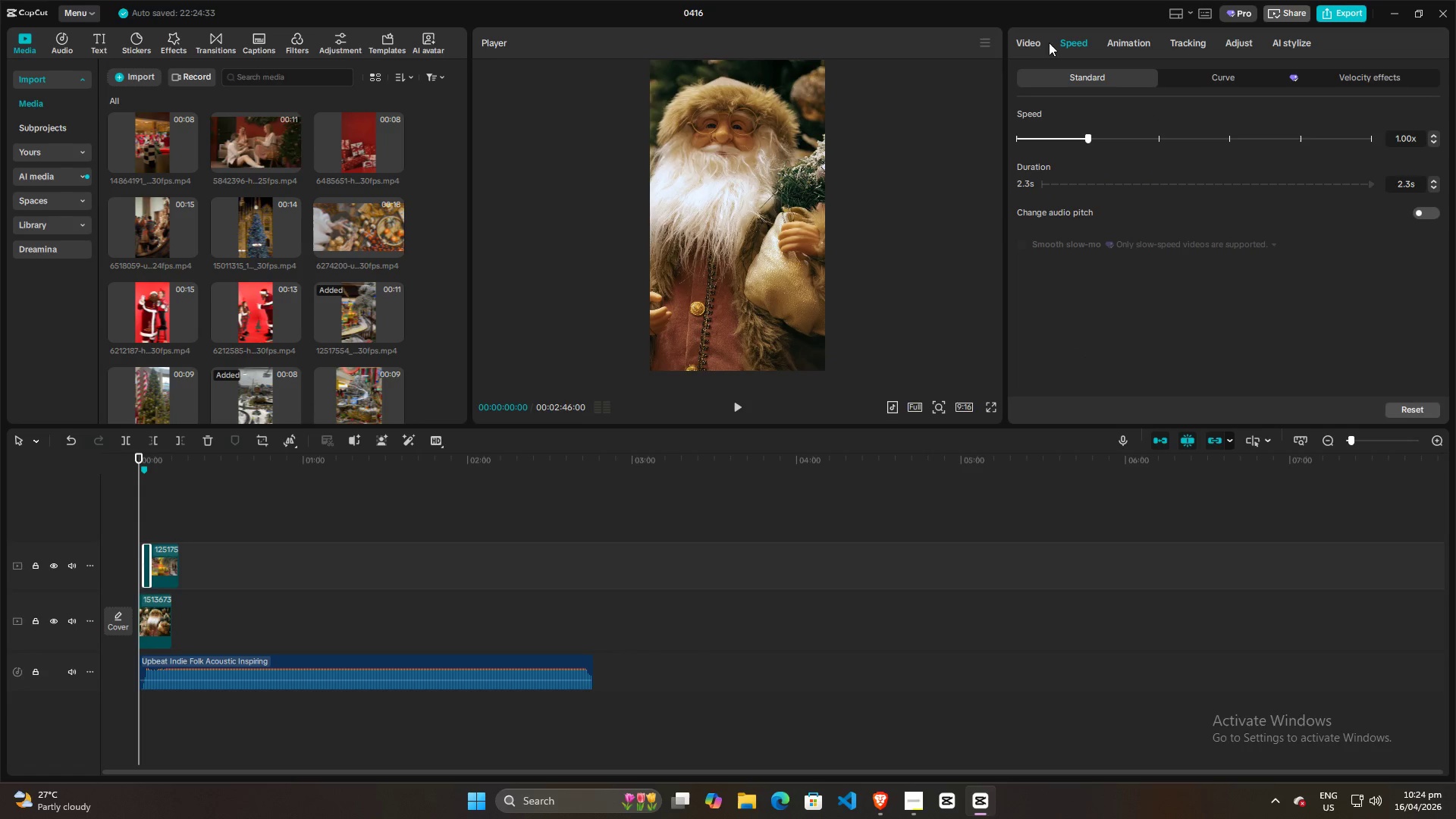 
left_click([1033, 42])
 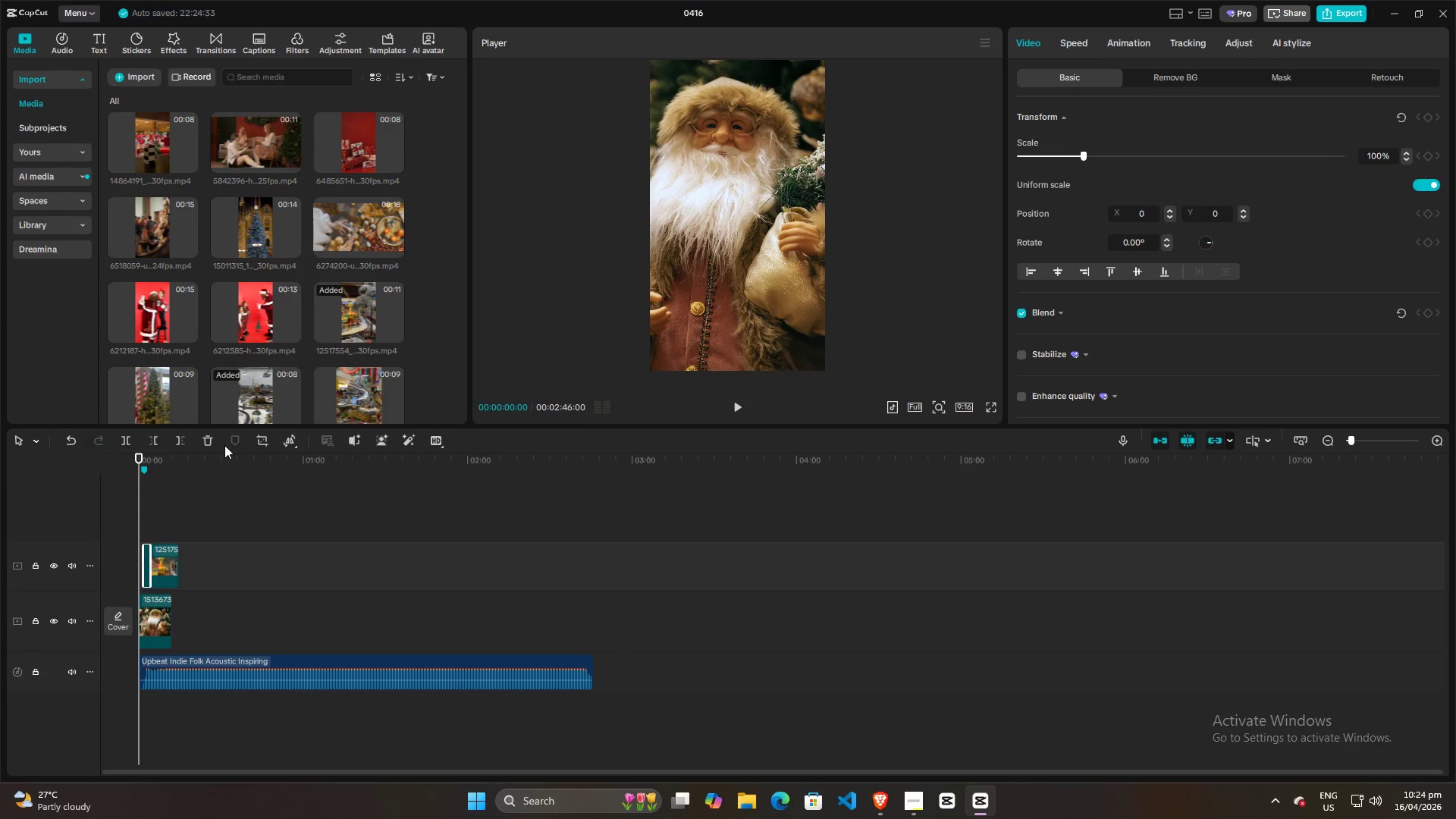 
key(Space)
 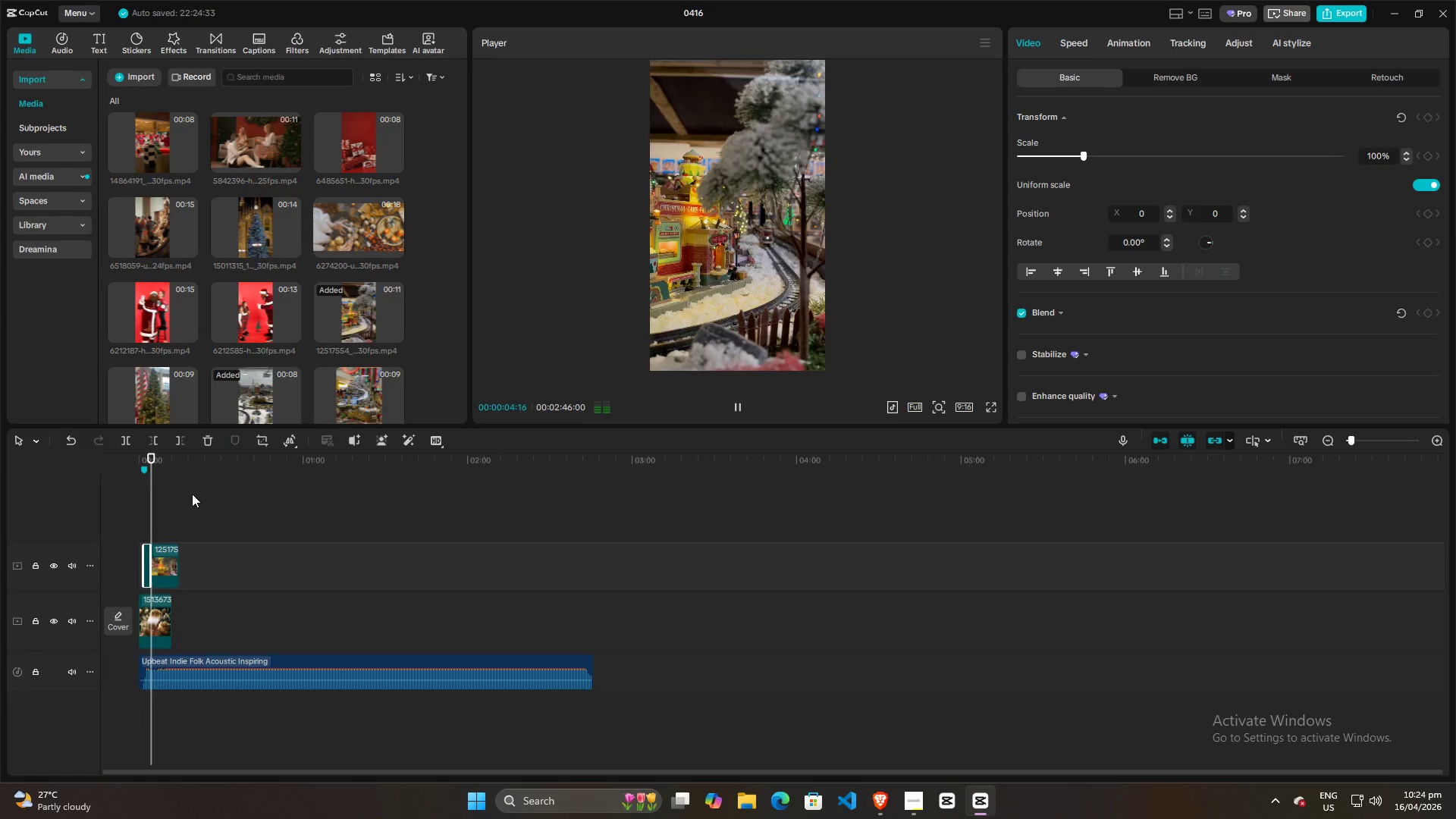 
wait(6.16)
 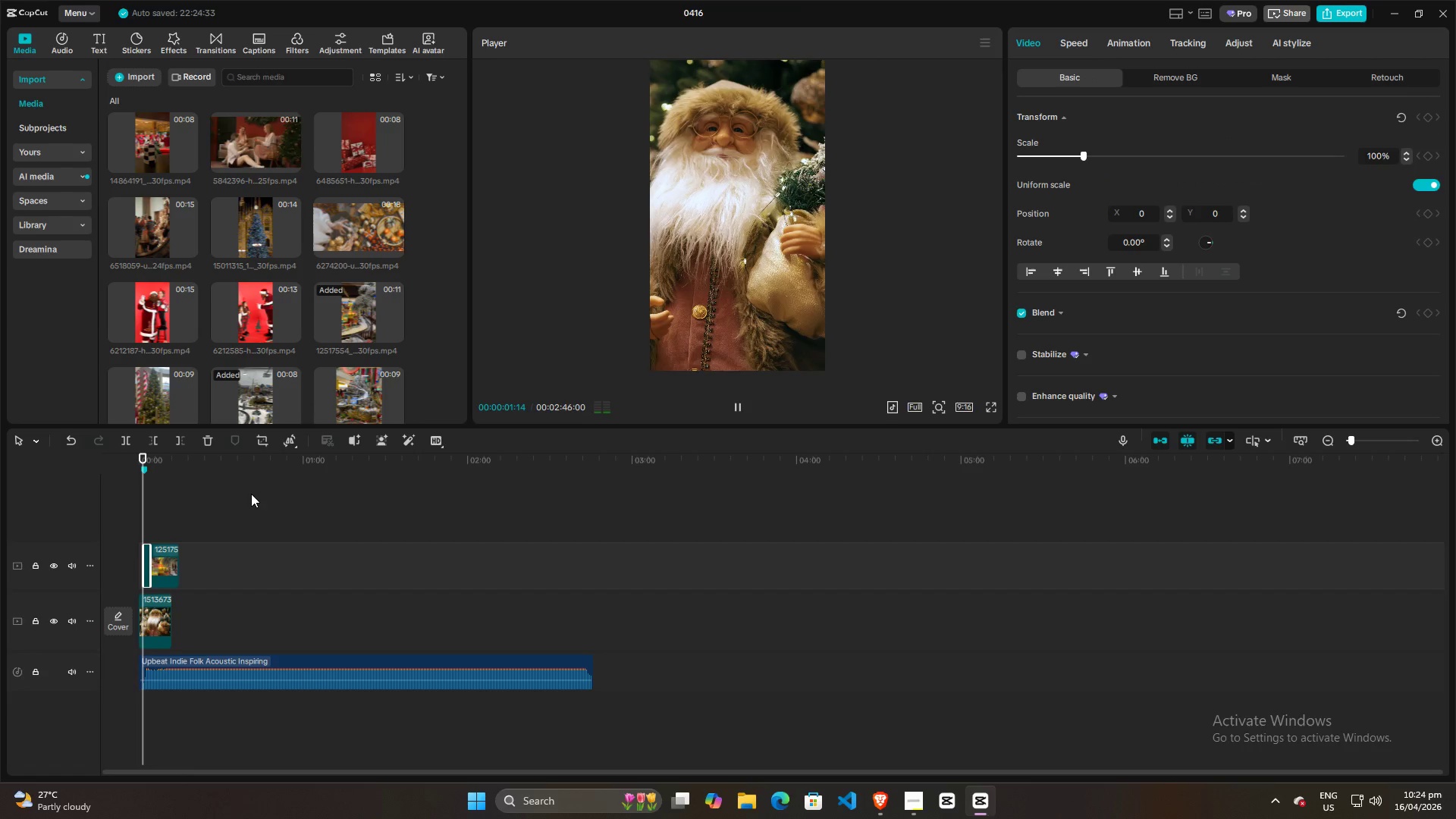 
key(Space)
 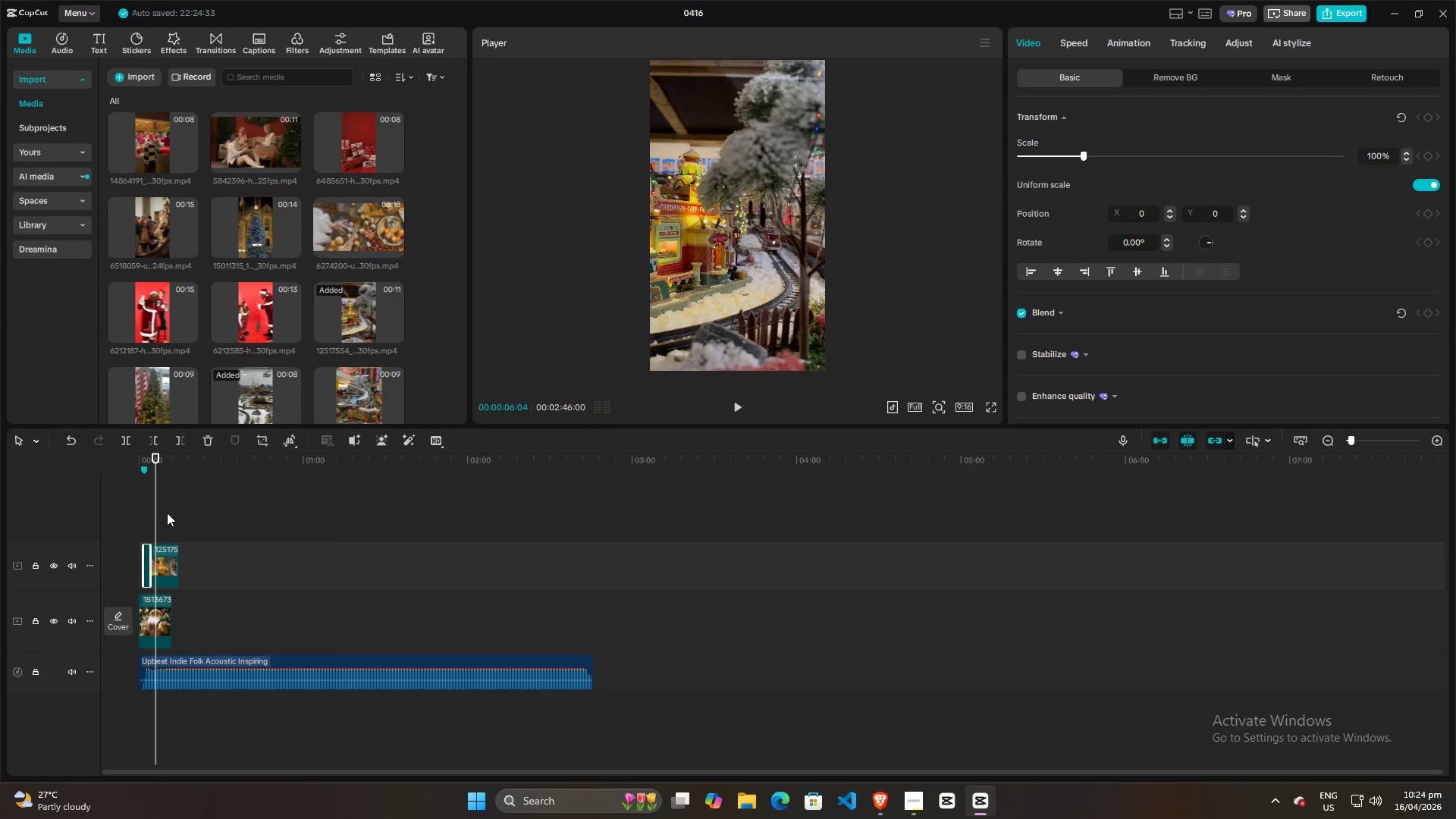 
hold_key(key=ControlLeft, duration=0.33)
 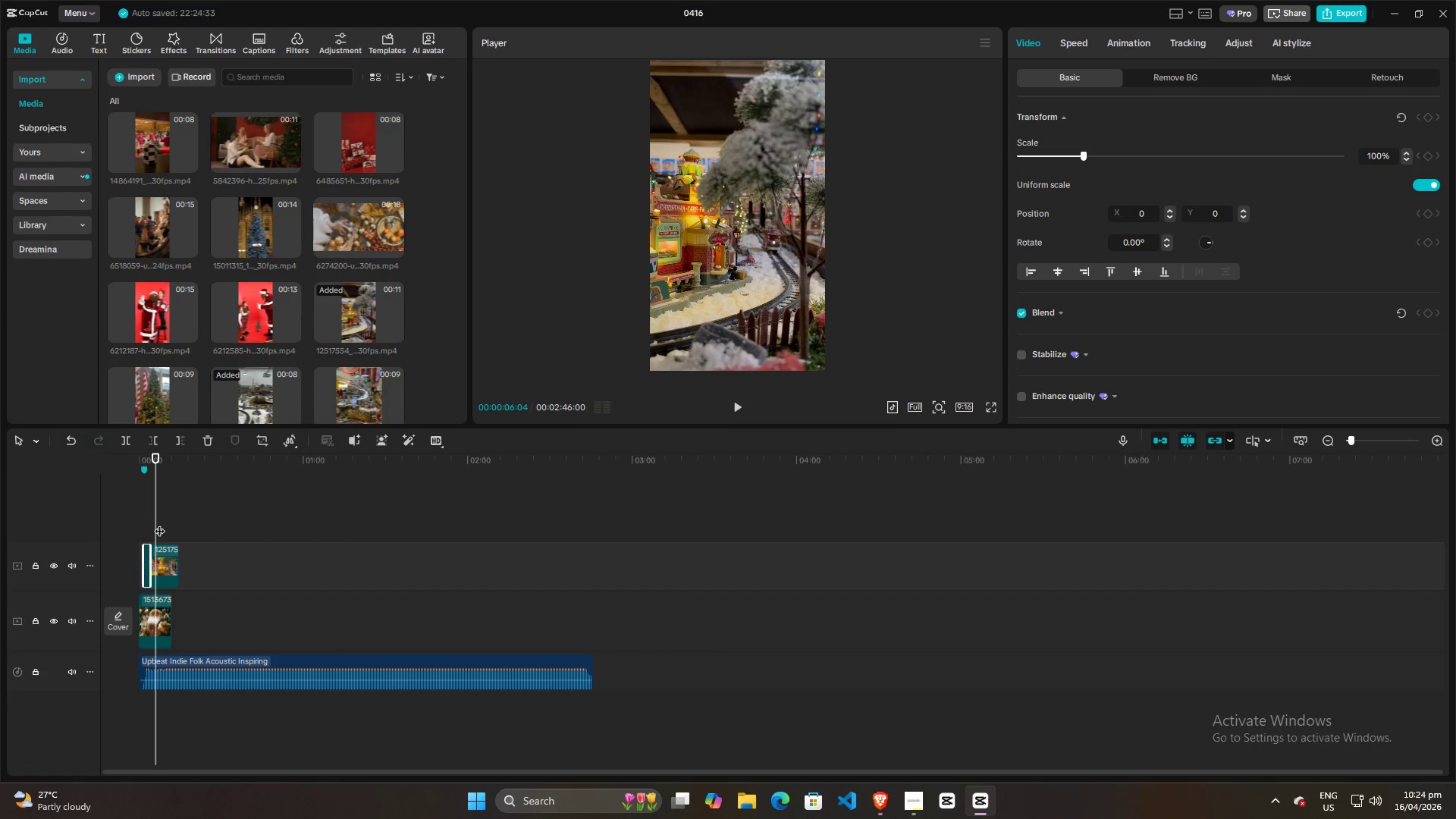 
left_click_drag(start_coordinate=[159, 523], to_coordinate=[162, 535])
 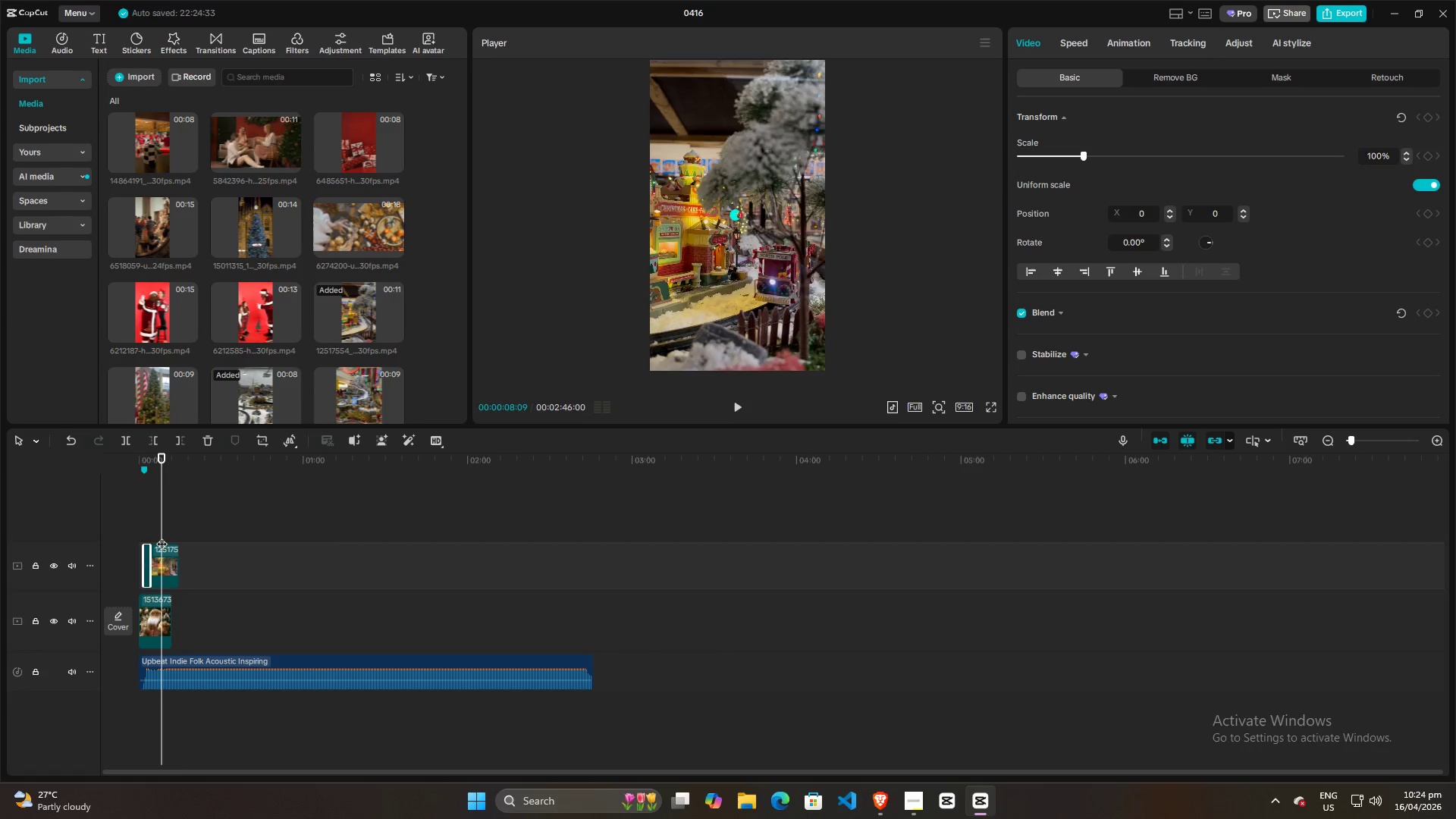 
left_click_drag(start_coordinate=[162, 536], to_coordinate=[157, 538])
 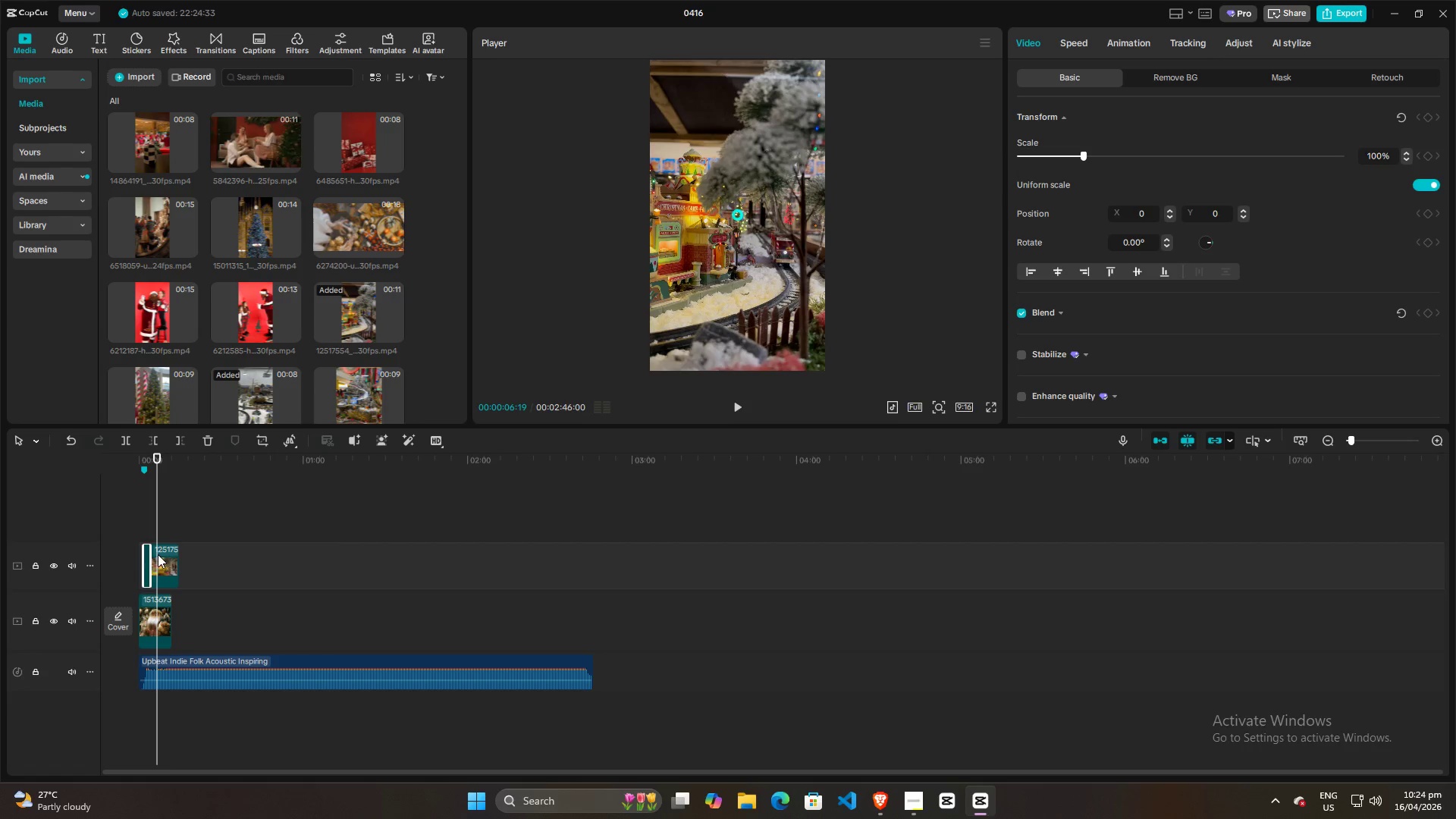 
left_click([165, 560])
 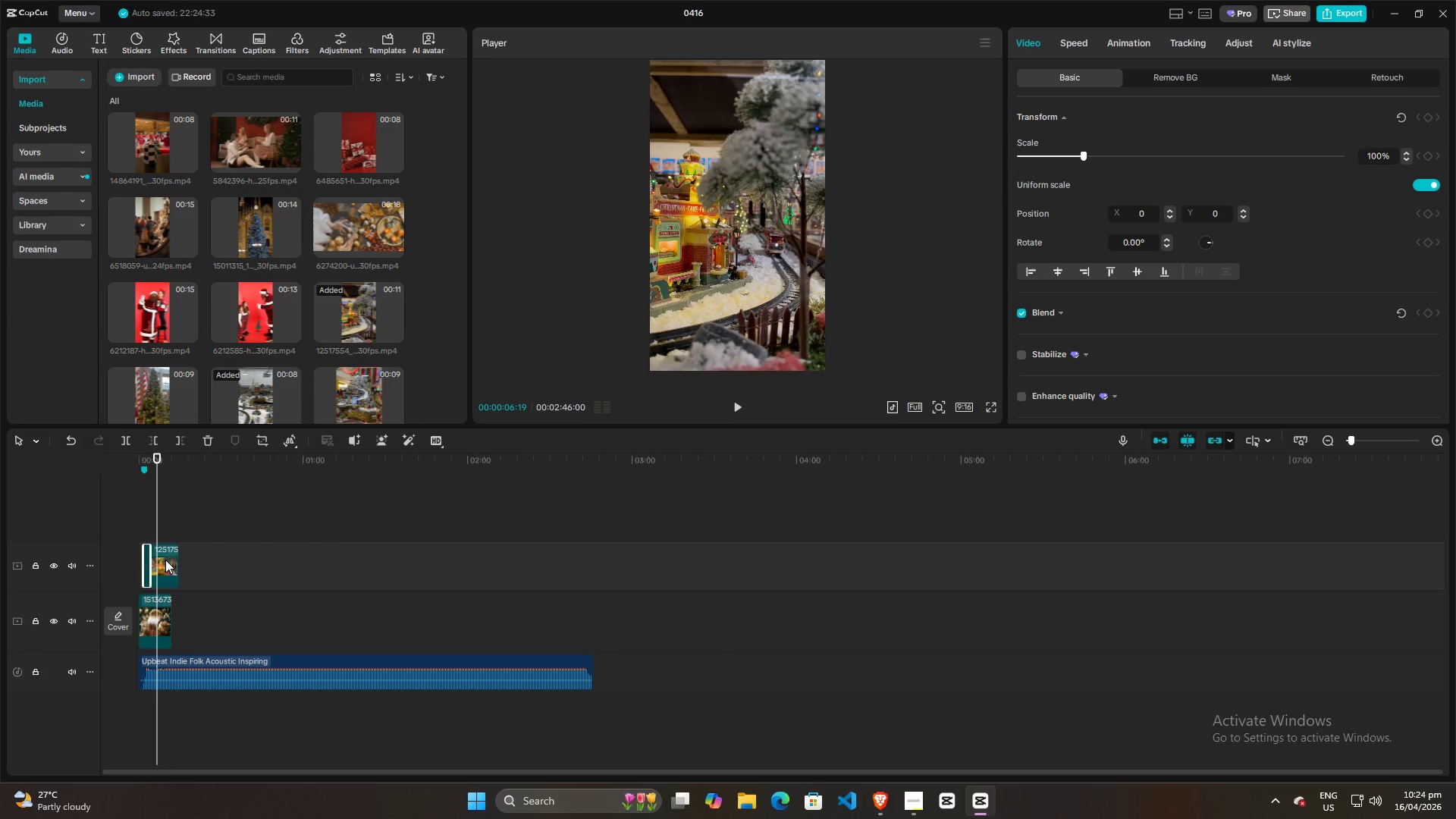 
key(Q)
 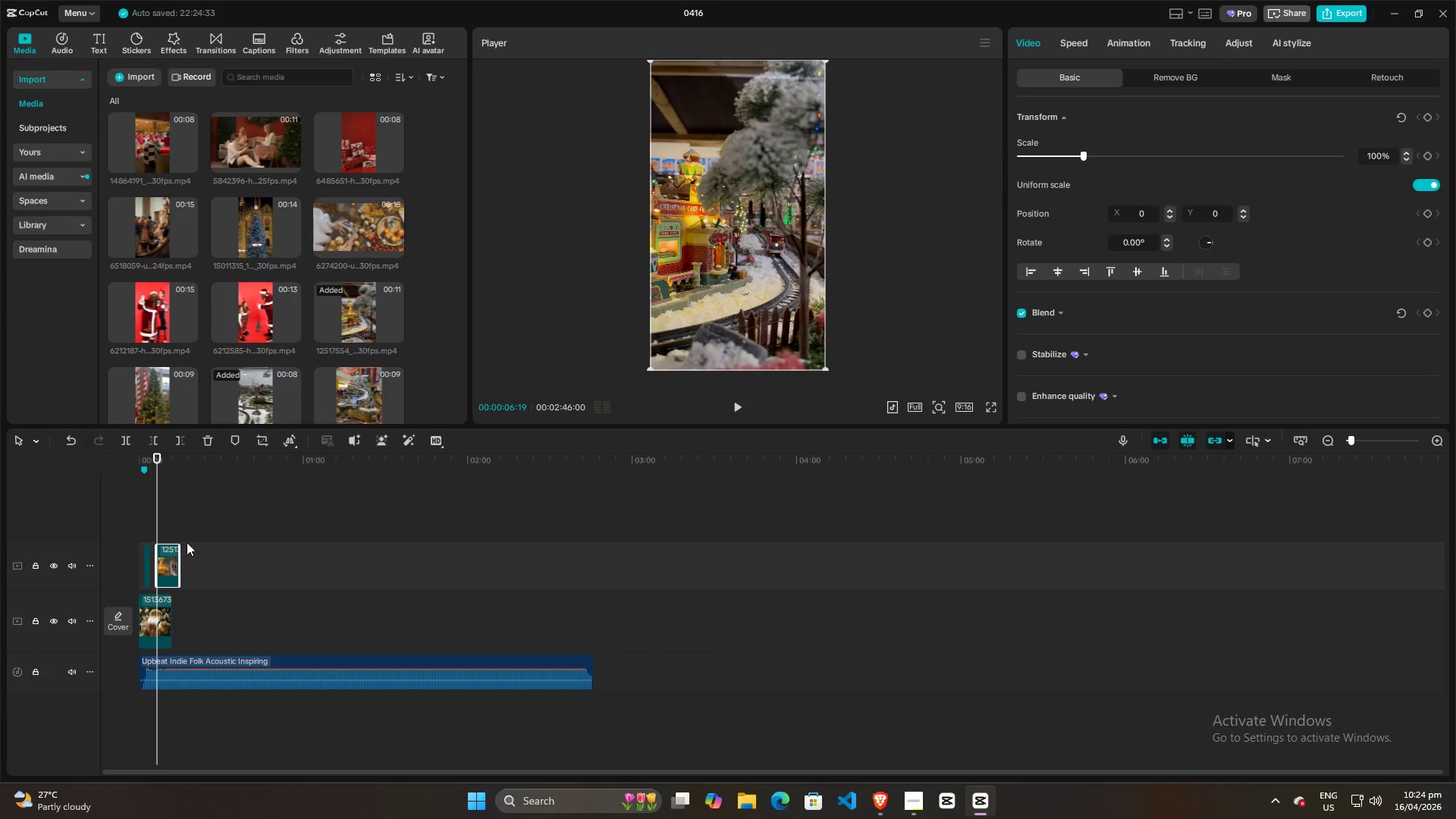 
hold_key(key=ControlLeft, duration=1.19)
scroll: coordinate [289, 567], scroll_direction: up, amount: 18.0
 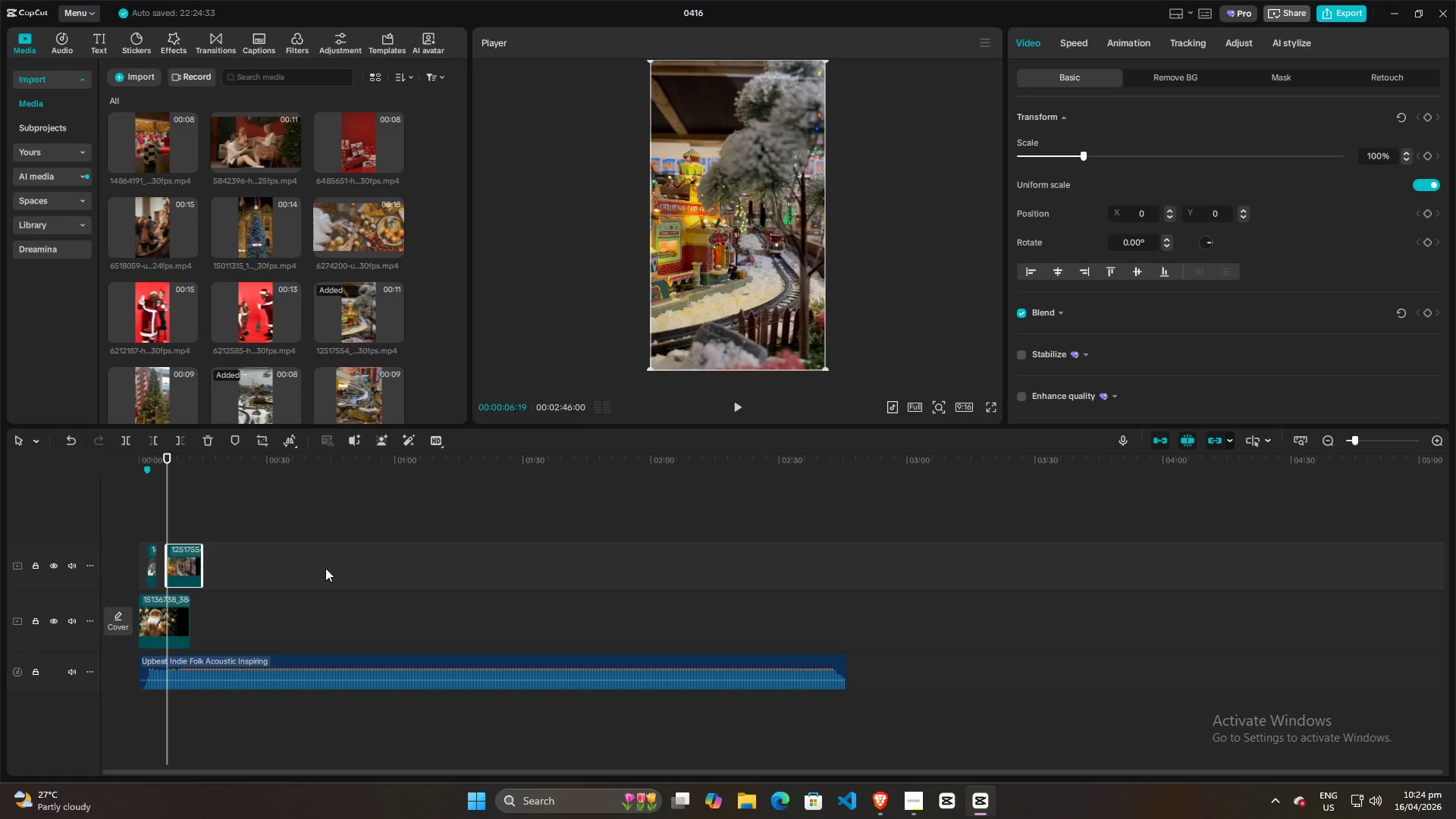 
left_click([329, 518])
 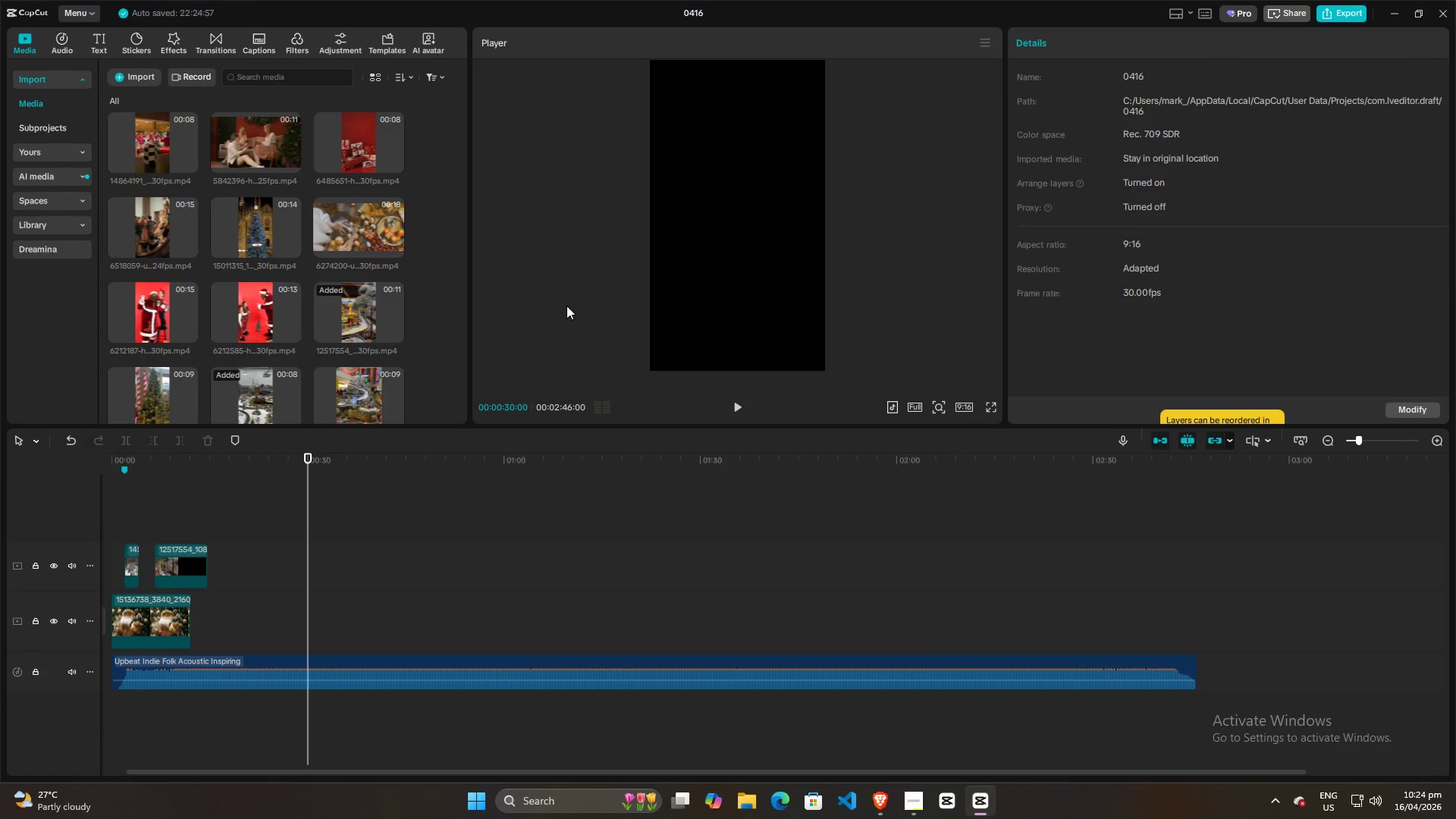 
left_click([190, 514])
 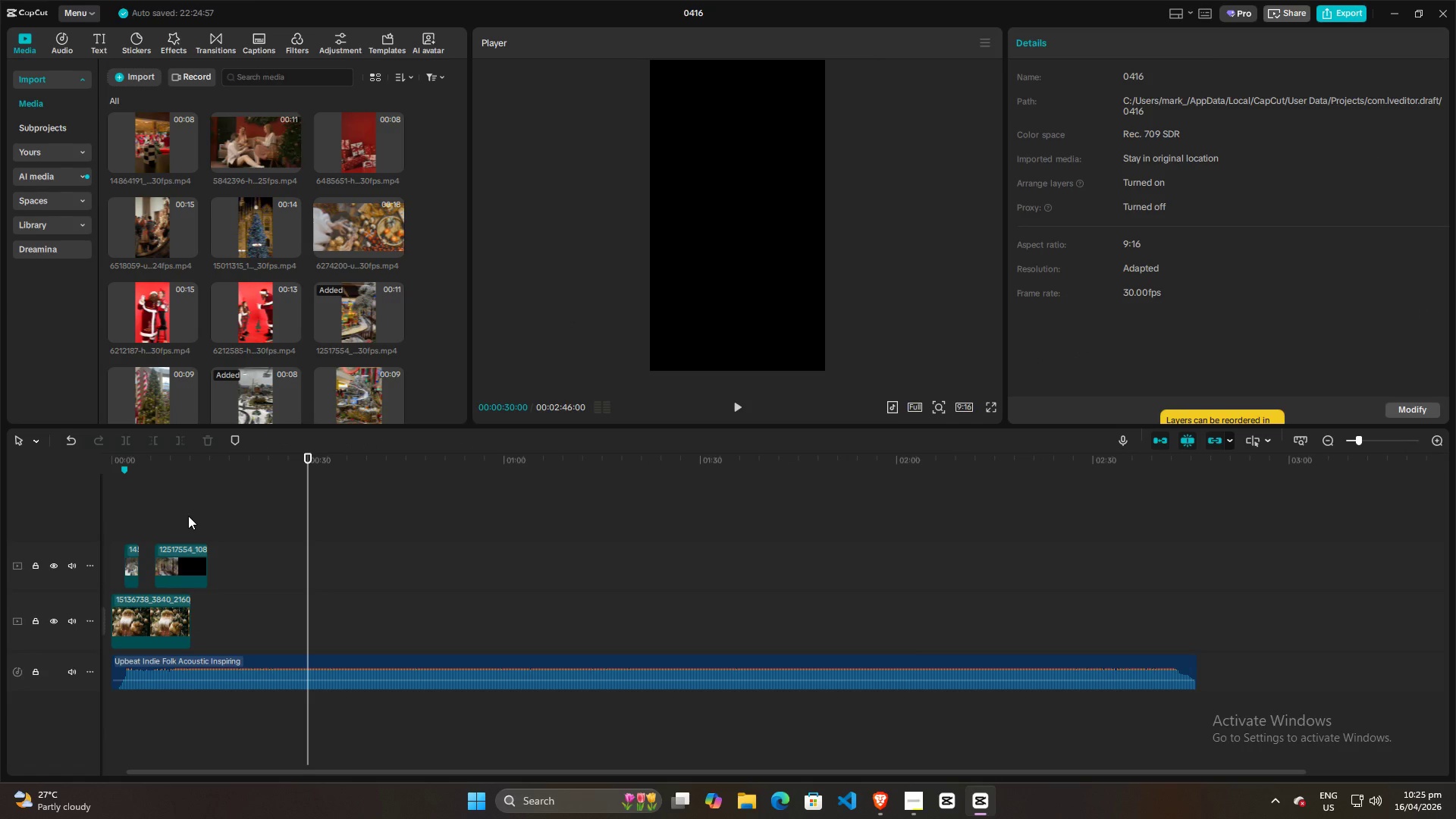 
left_click([174, 521])
 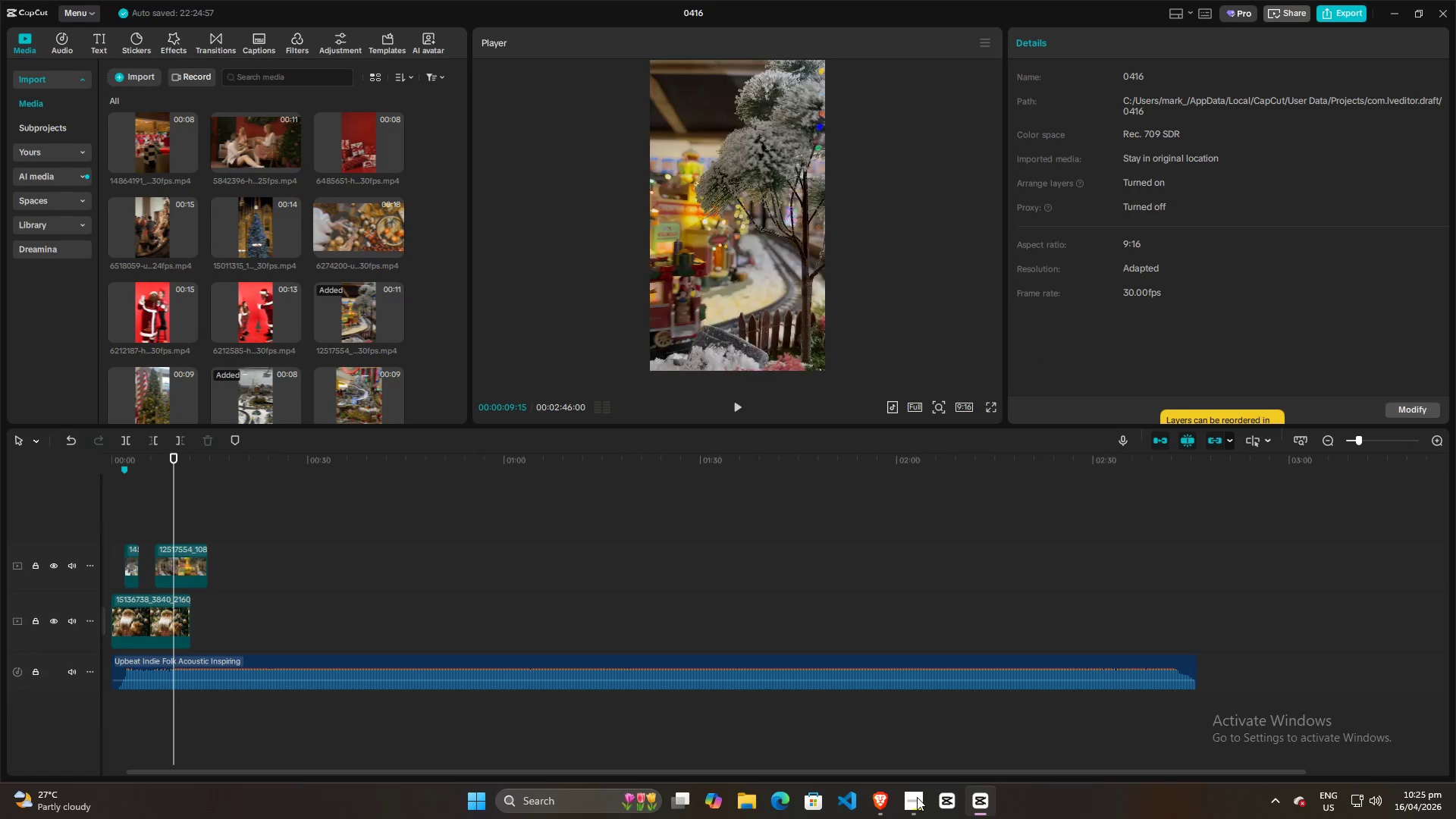 
wait(5.59)
 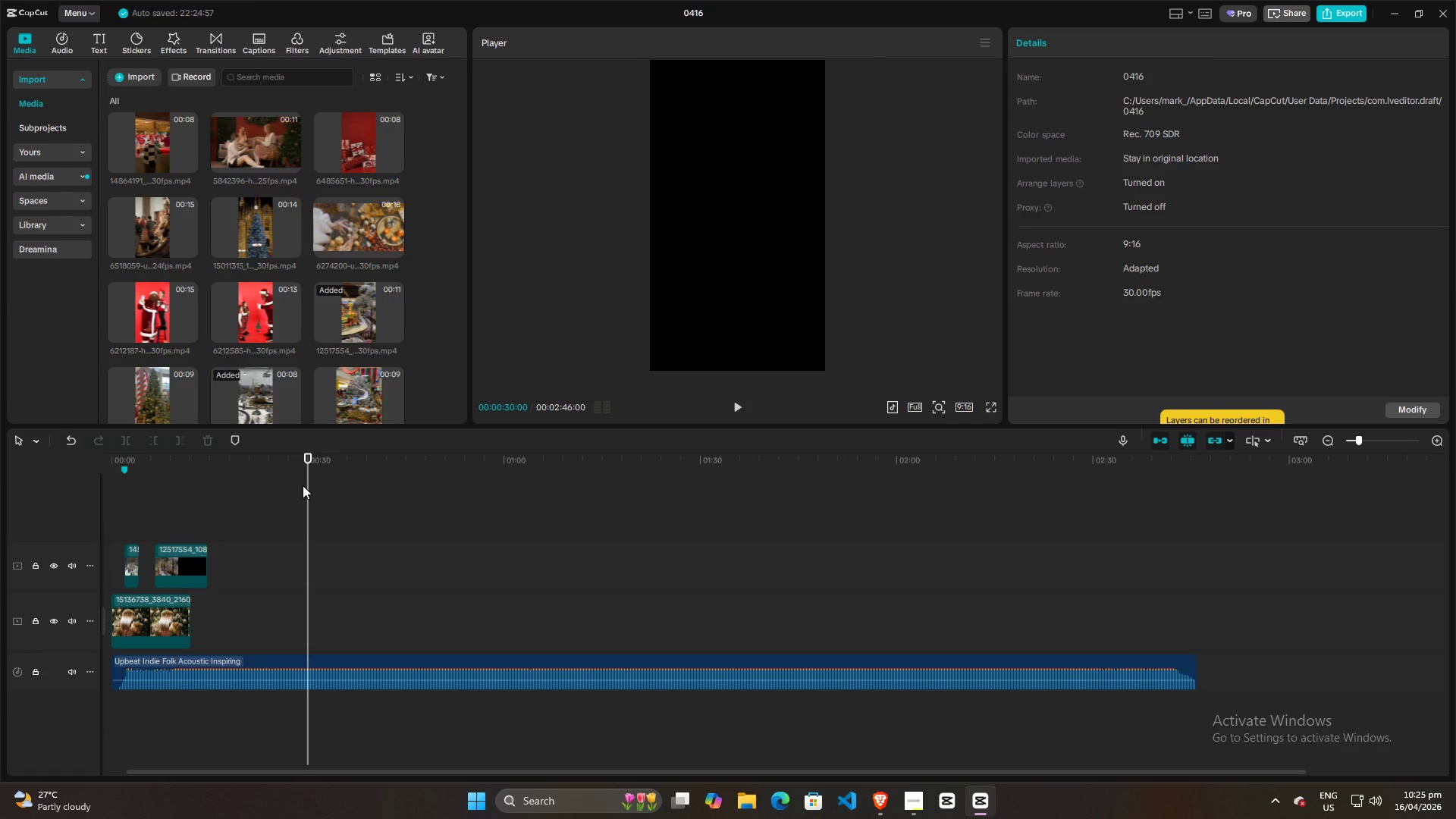 
left_click([176, 558])
 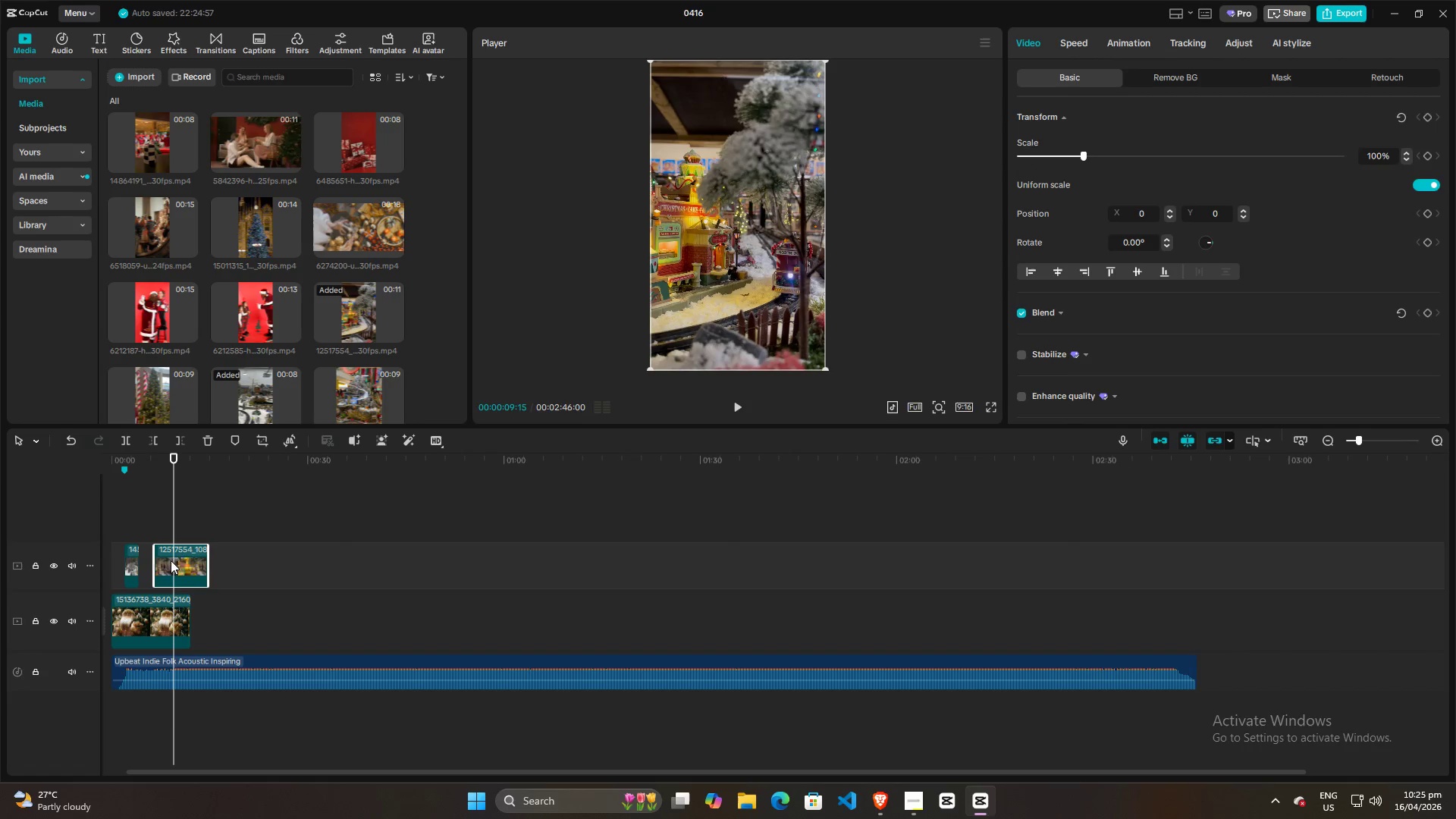 
left_click_drag(start_coordinate=[171, 560], to_coordinate=[156, 562])
 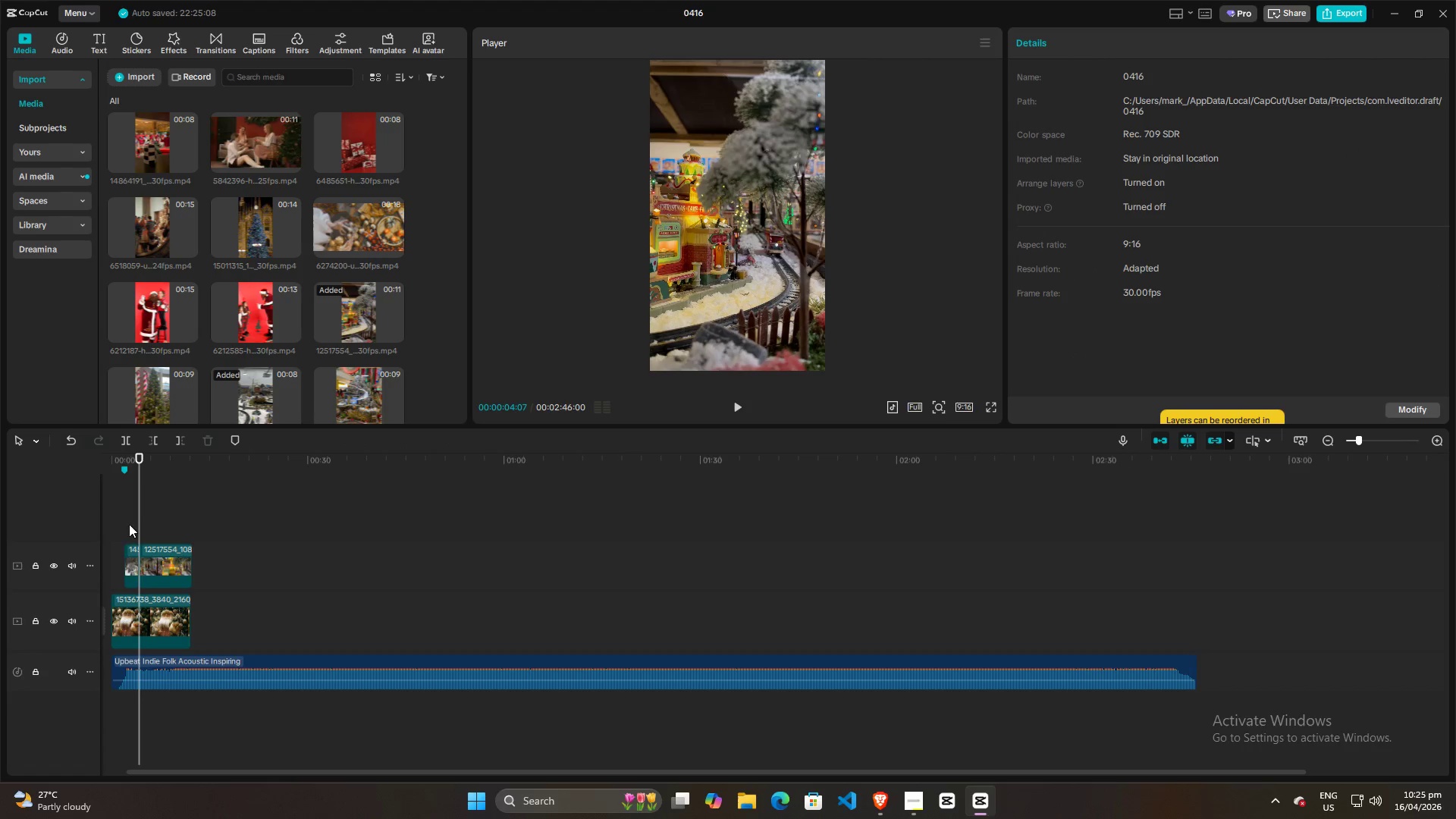 
double_click([119, 522])
 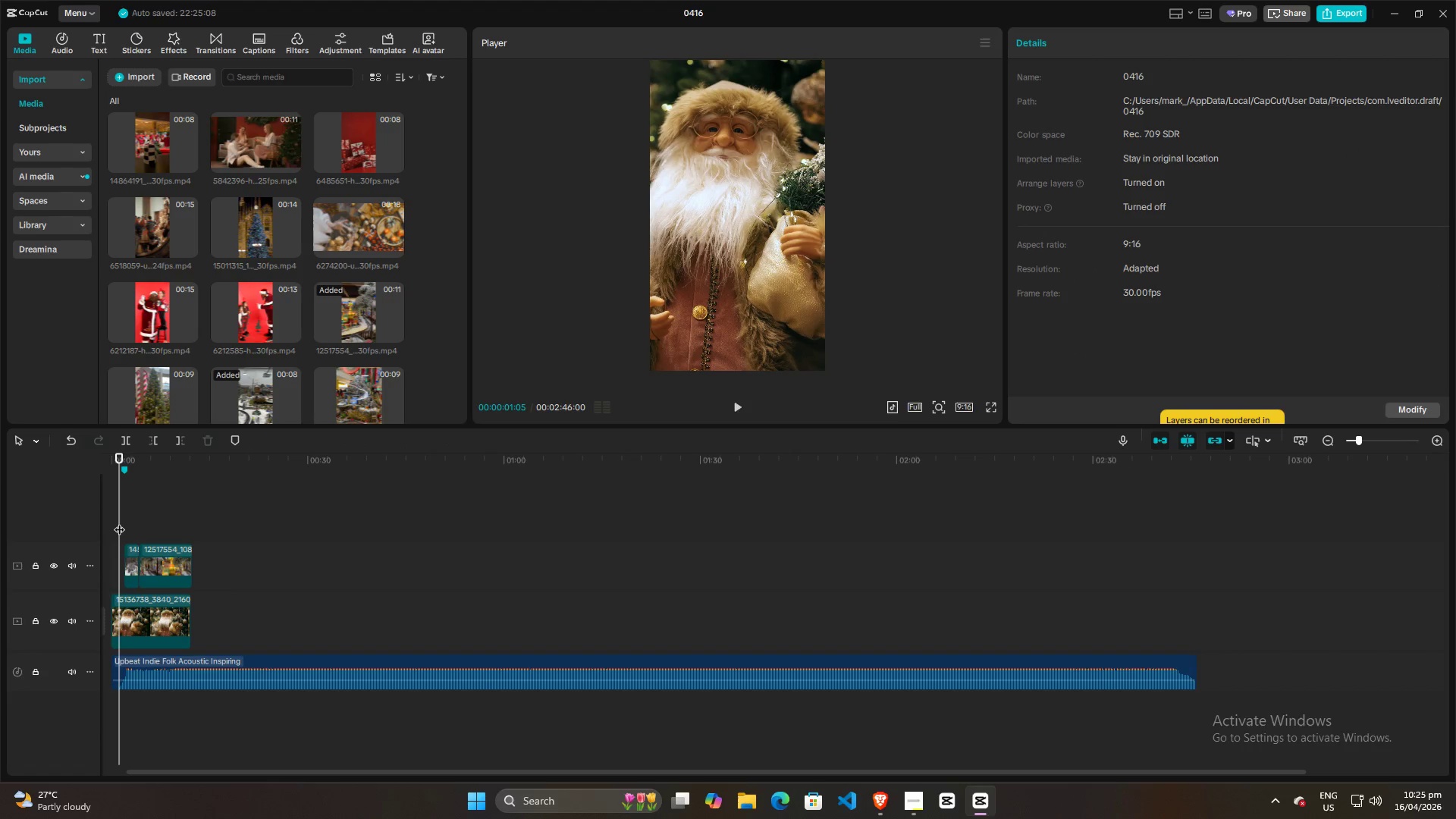 
key(Space)
 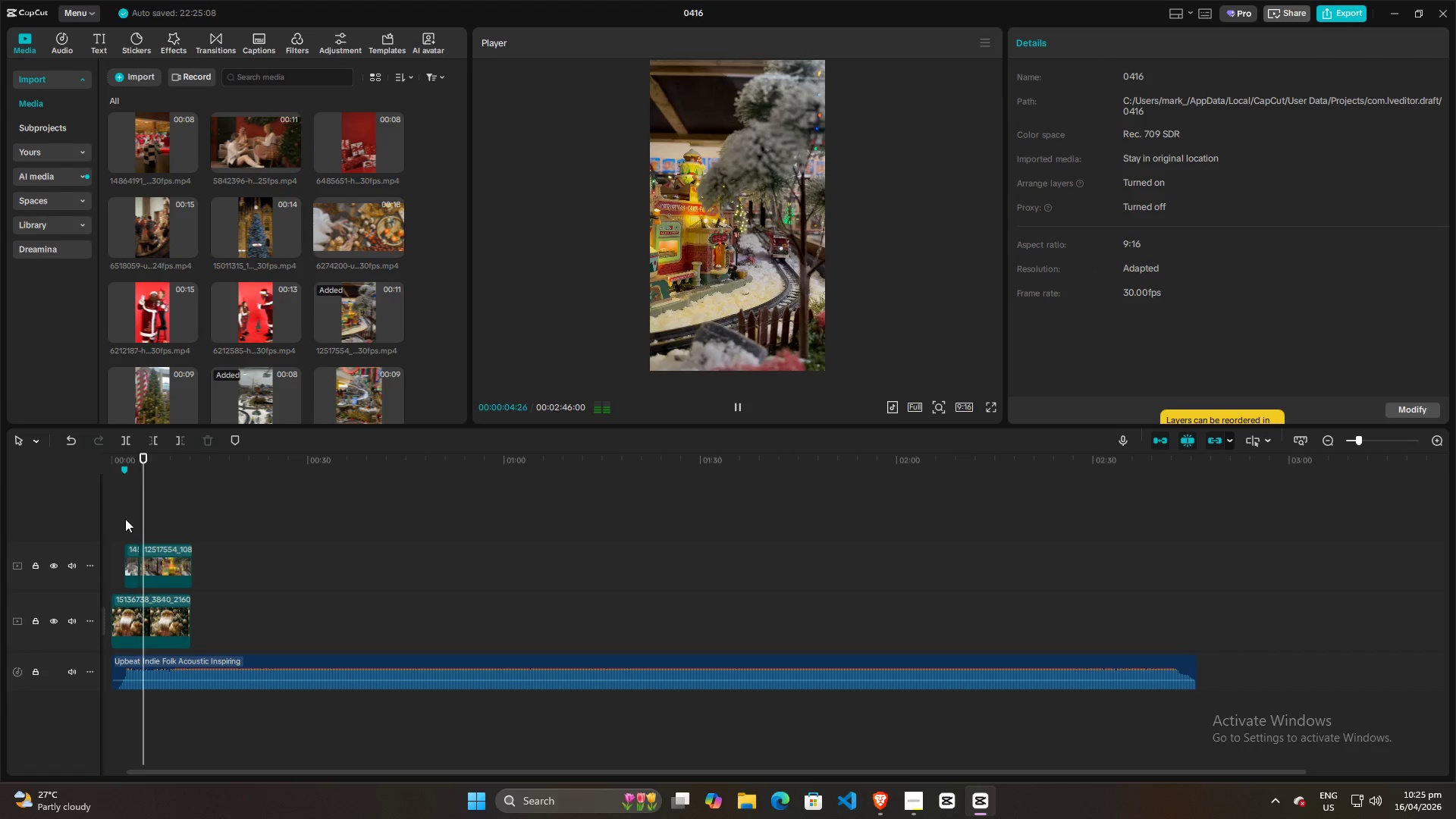 
key(Space)
 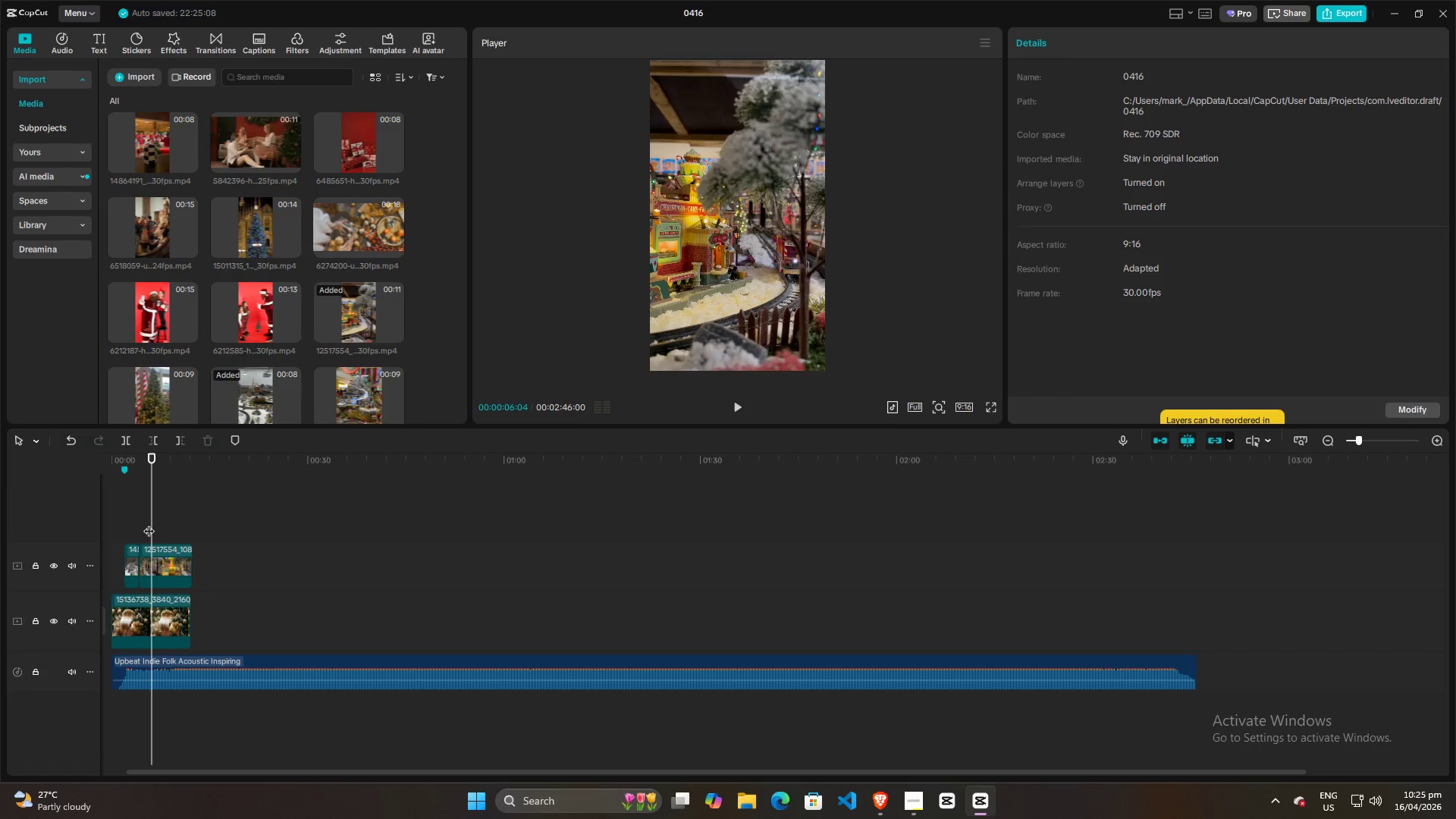 
left_click([135, 516])
 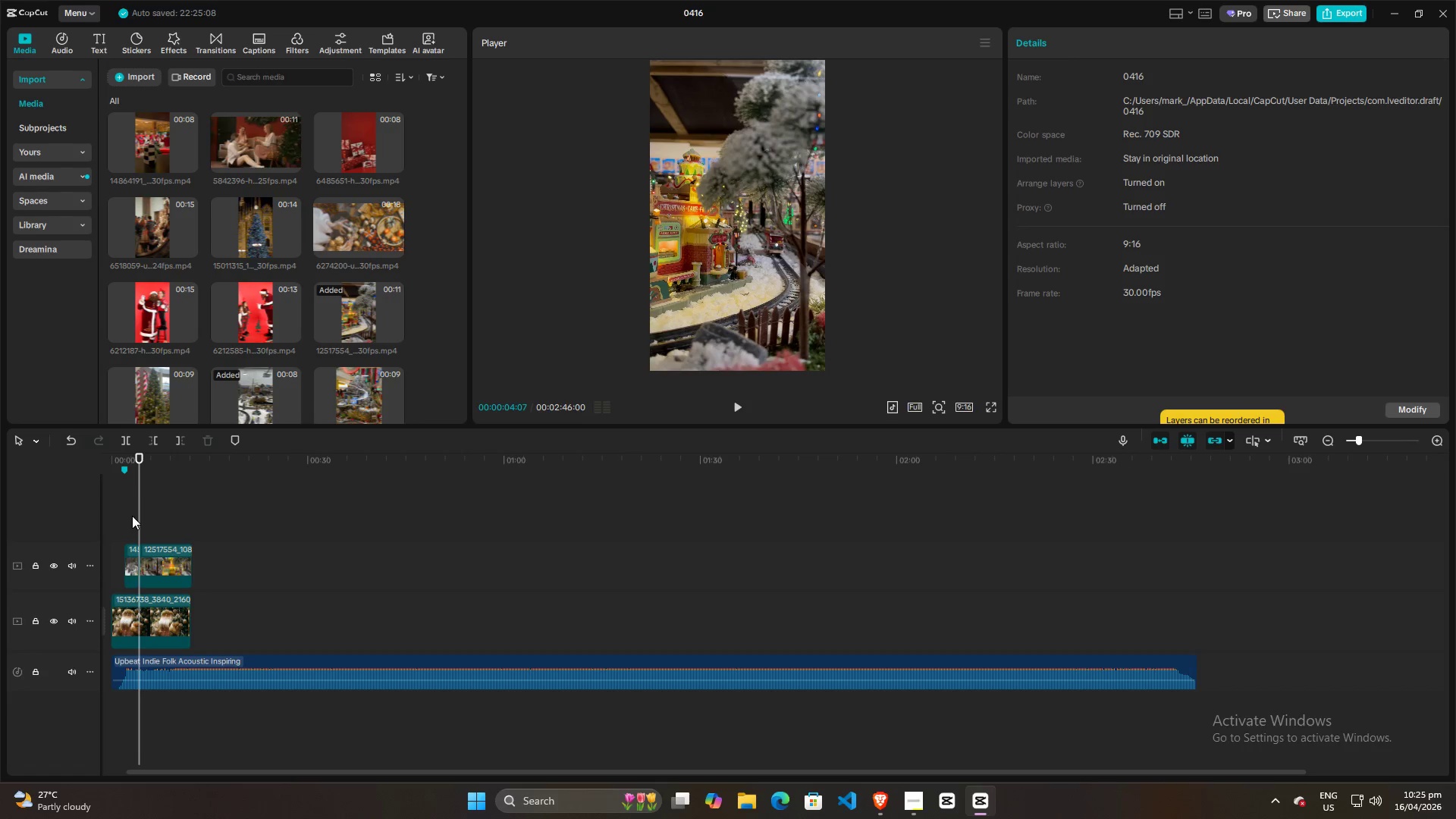 
left_click([130, 516])
 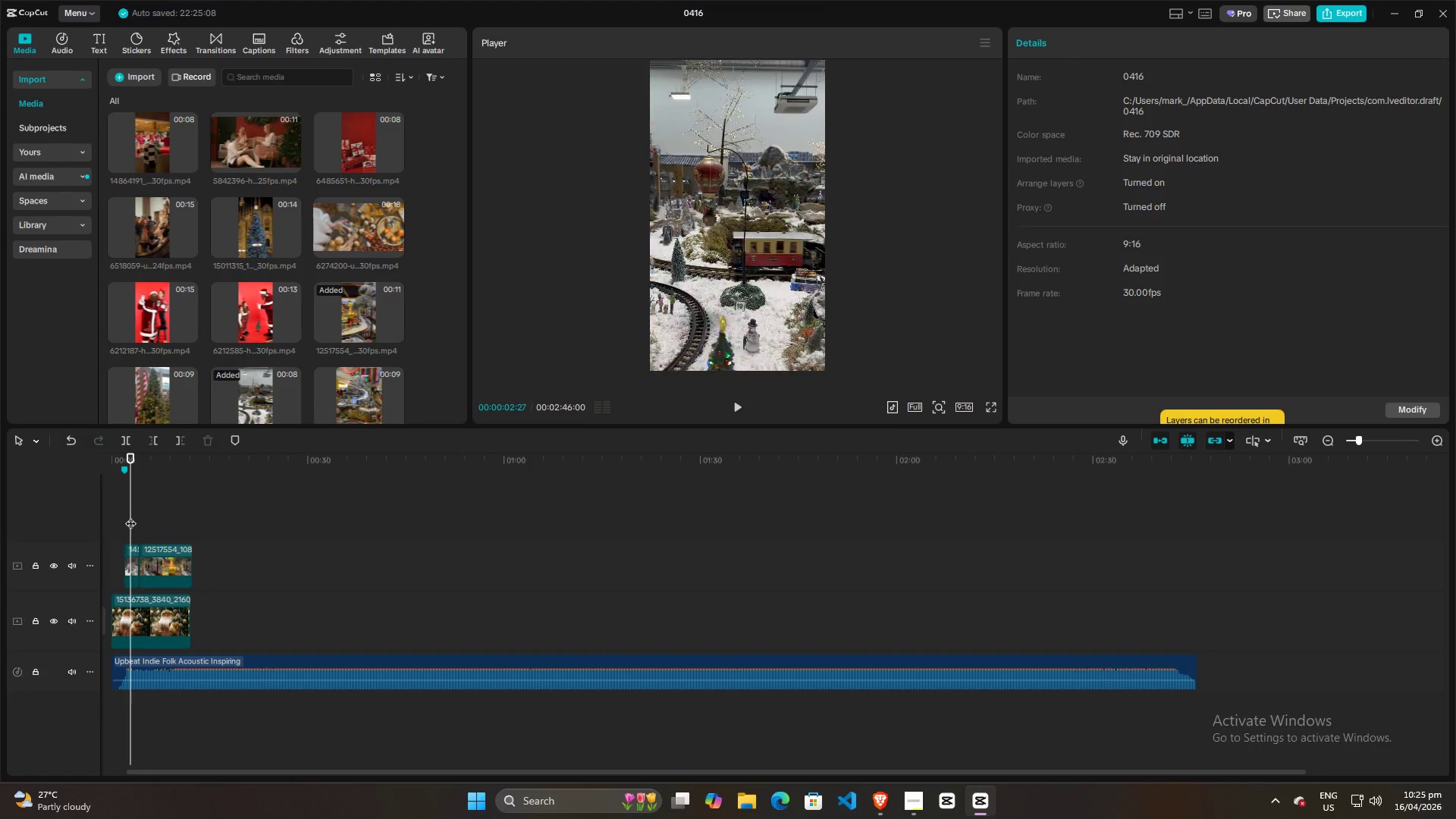 
key(Space)
 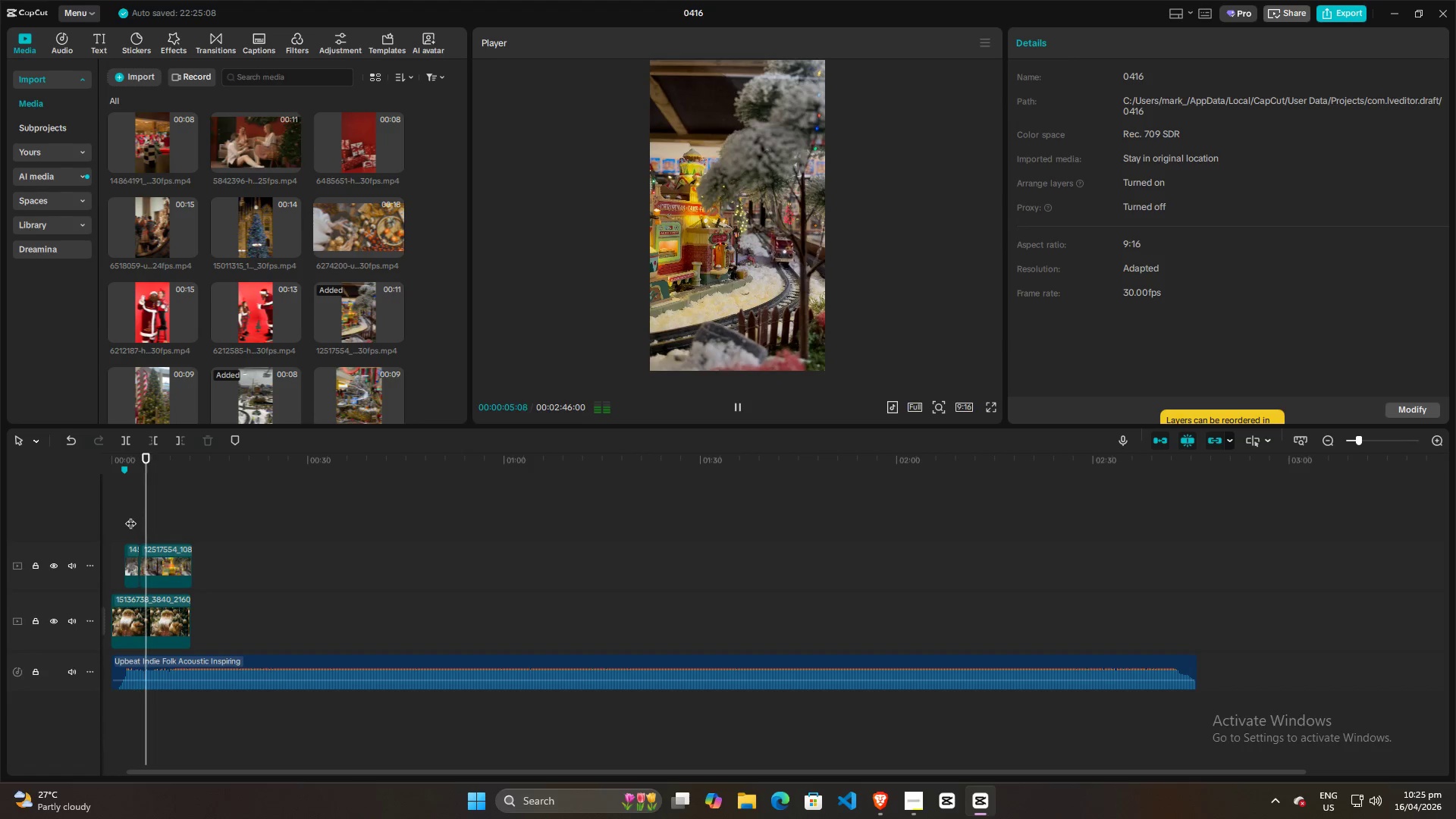 
key(Space)
 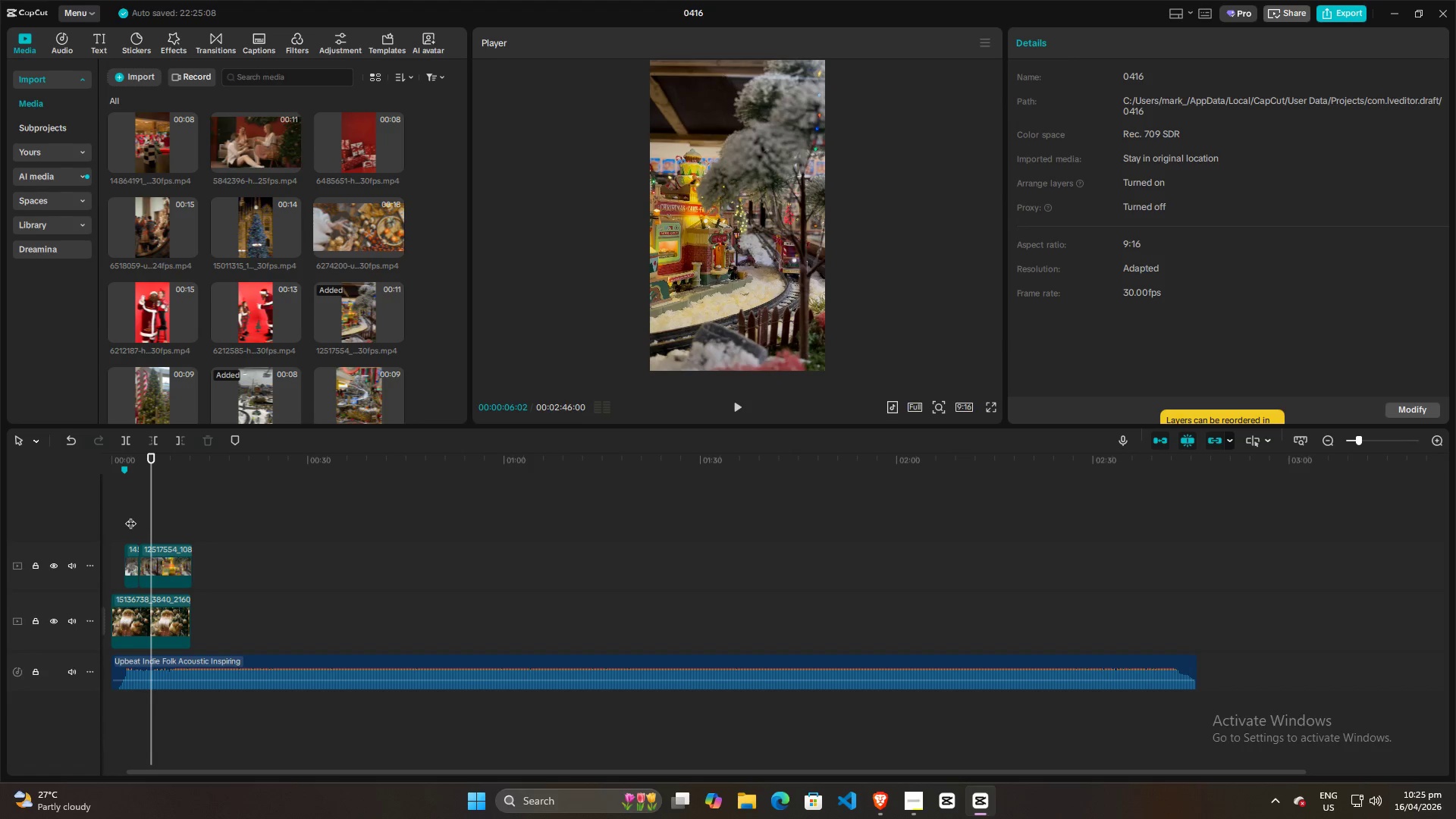 
left_click([130, 516])
 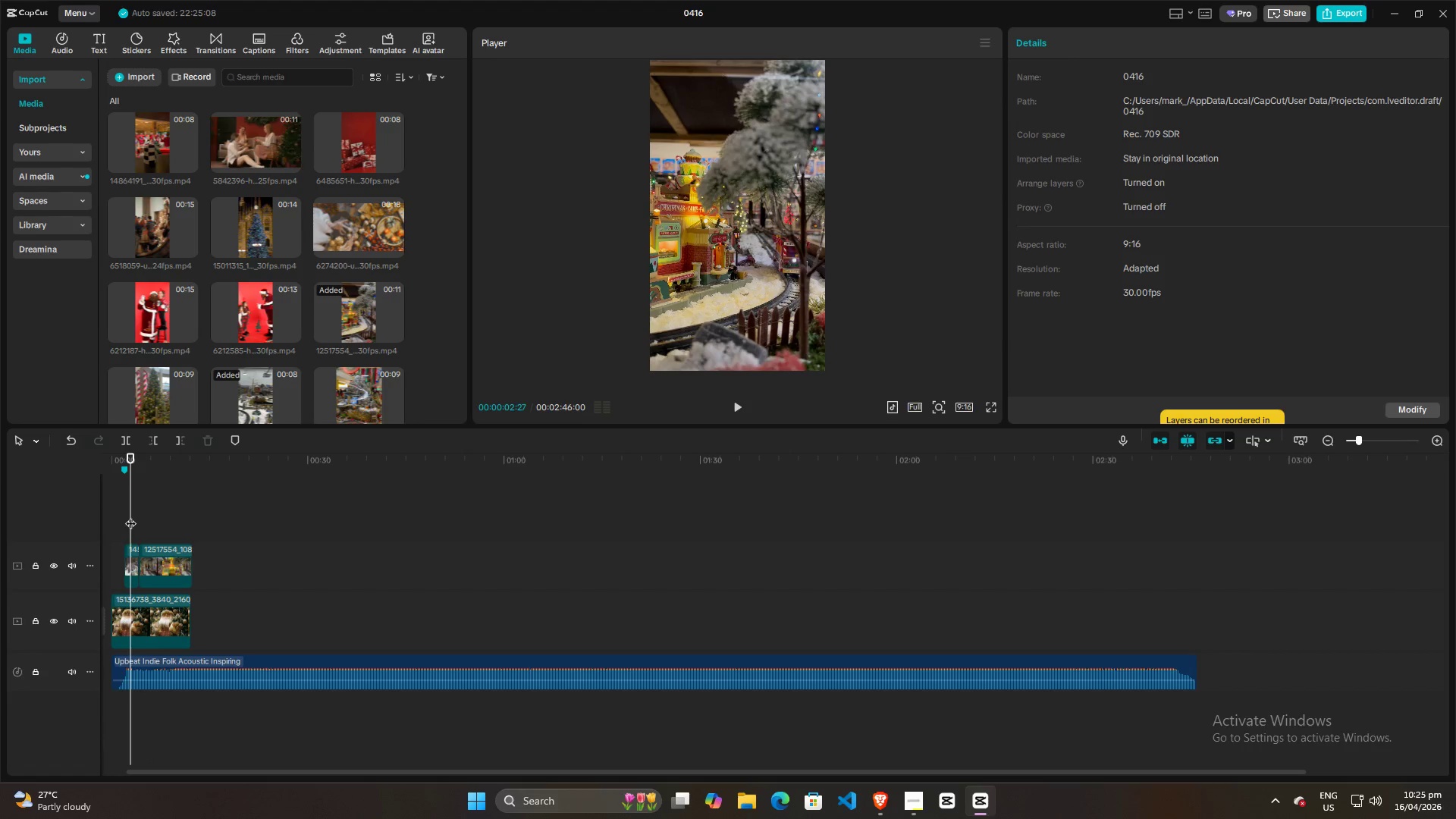 
left_click_drag(start_coordinate=[130, 516], to_coordinate=[126, 516])
 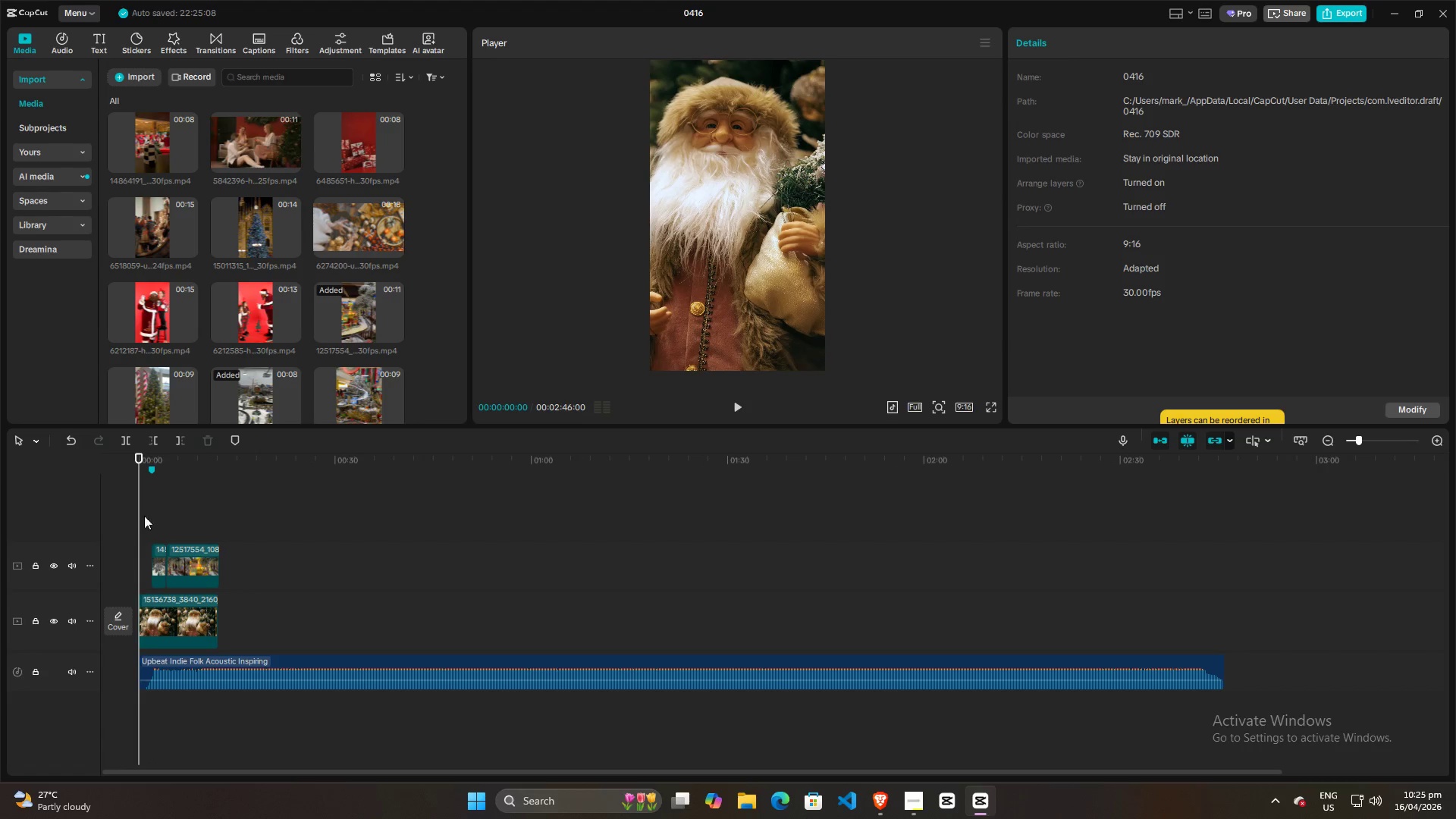 
key(Space)
 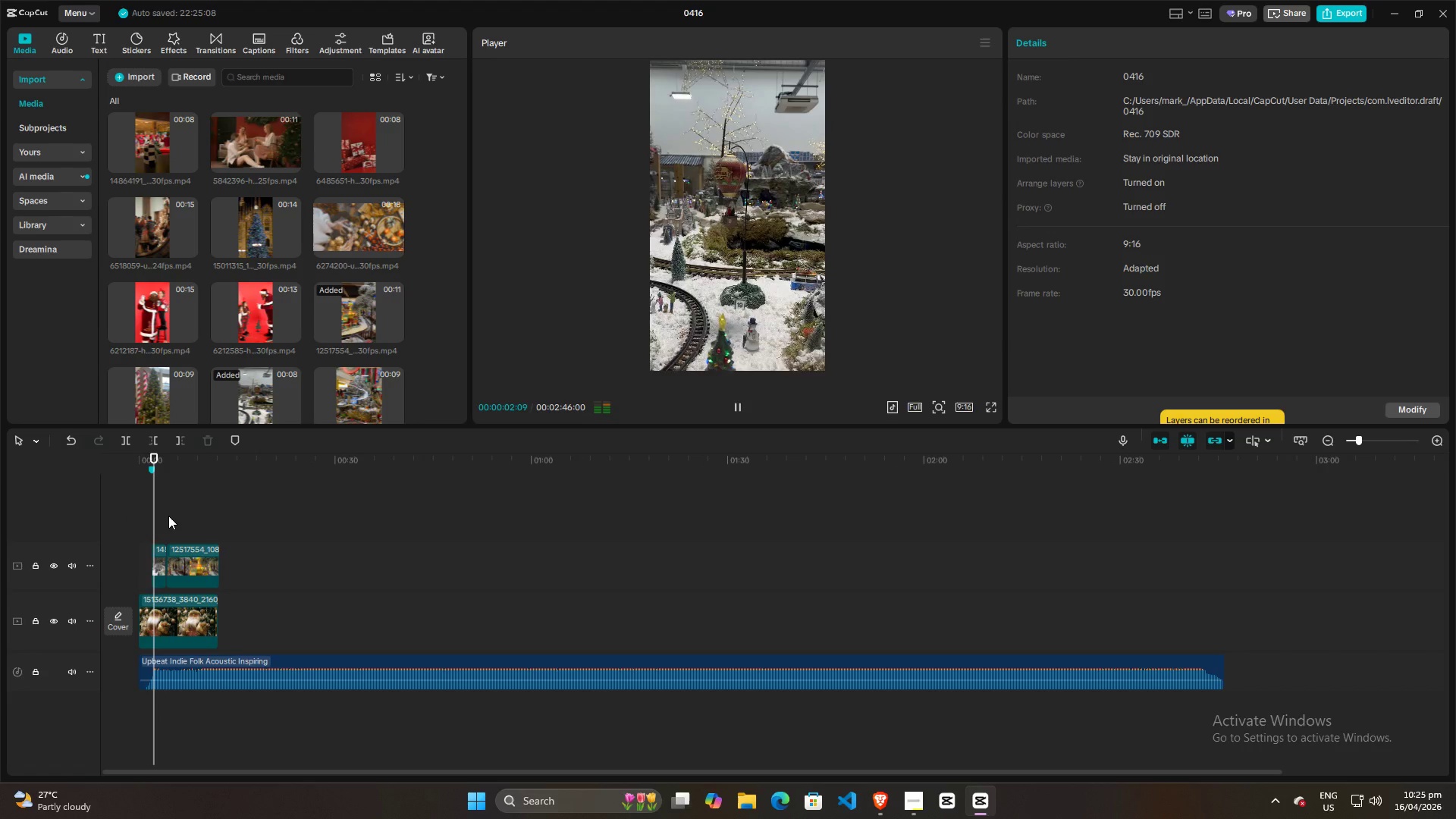 
key(Space)
 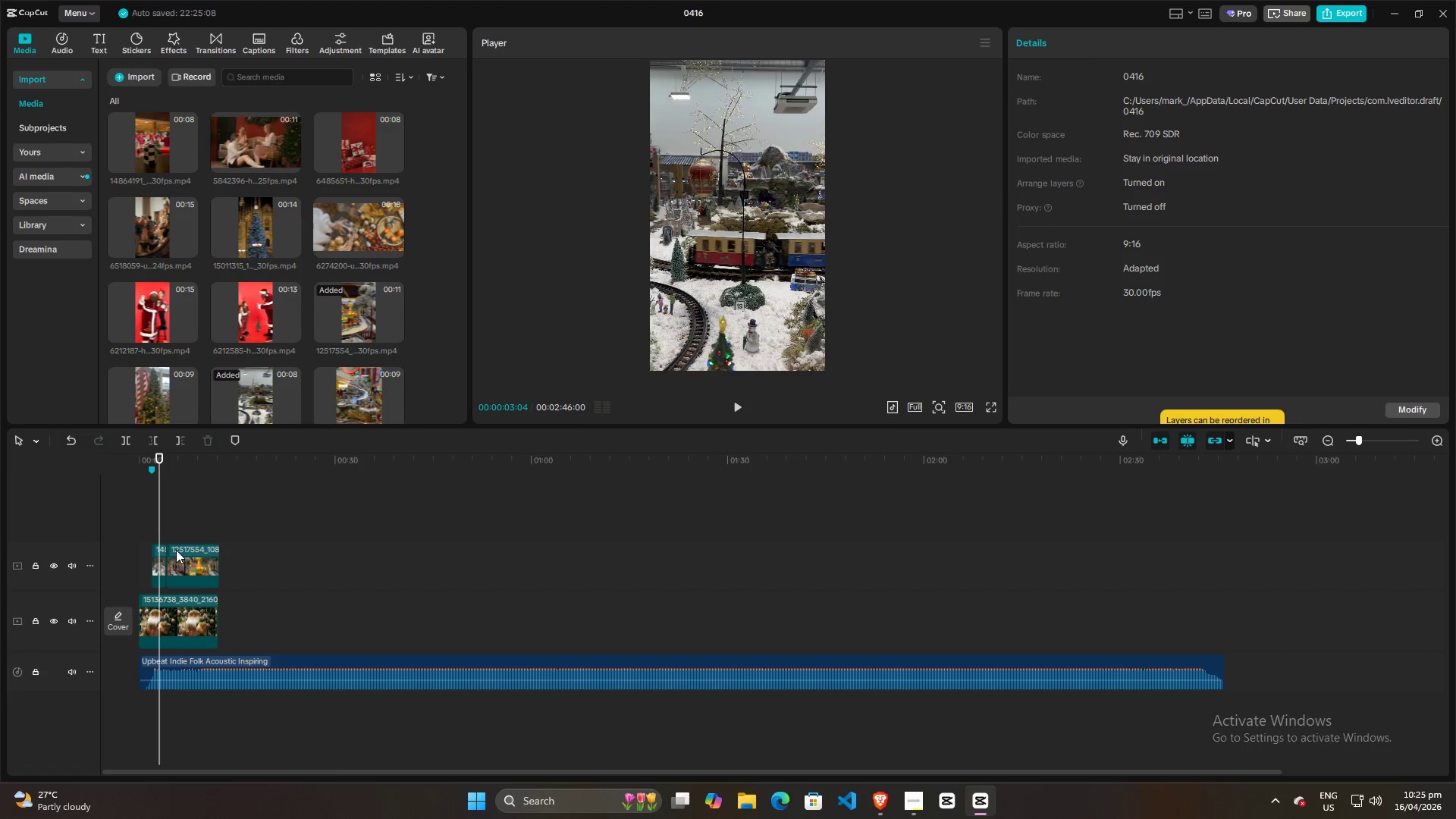 
left_click_drag(start_coordinate=[187, 558], to_coordinate=[232, 556])
 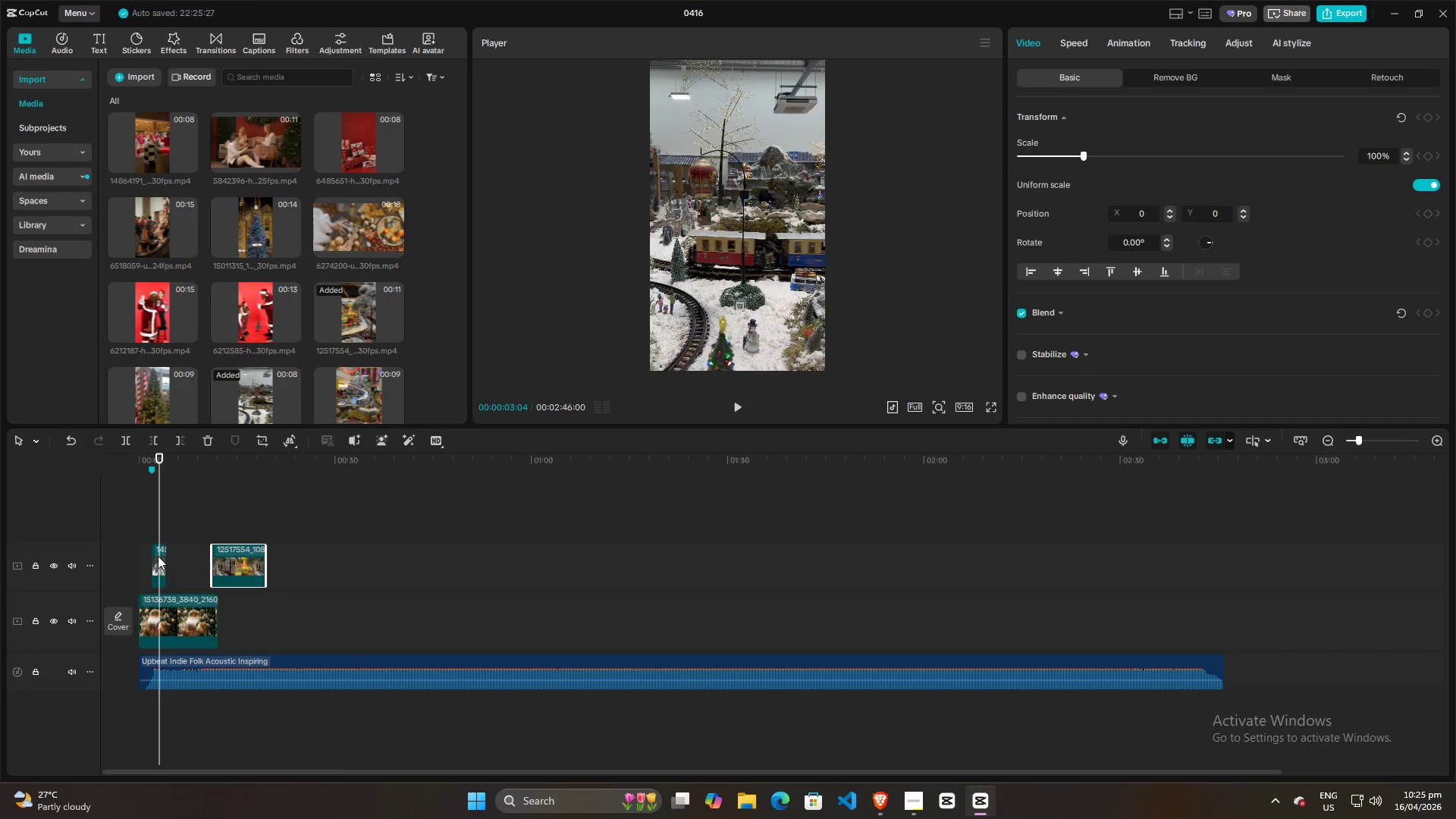 
left_click([156, 557])
 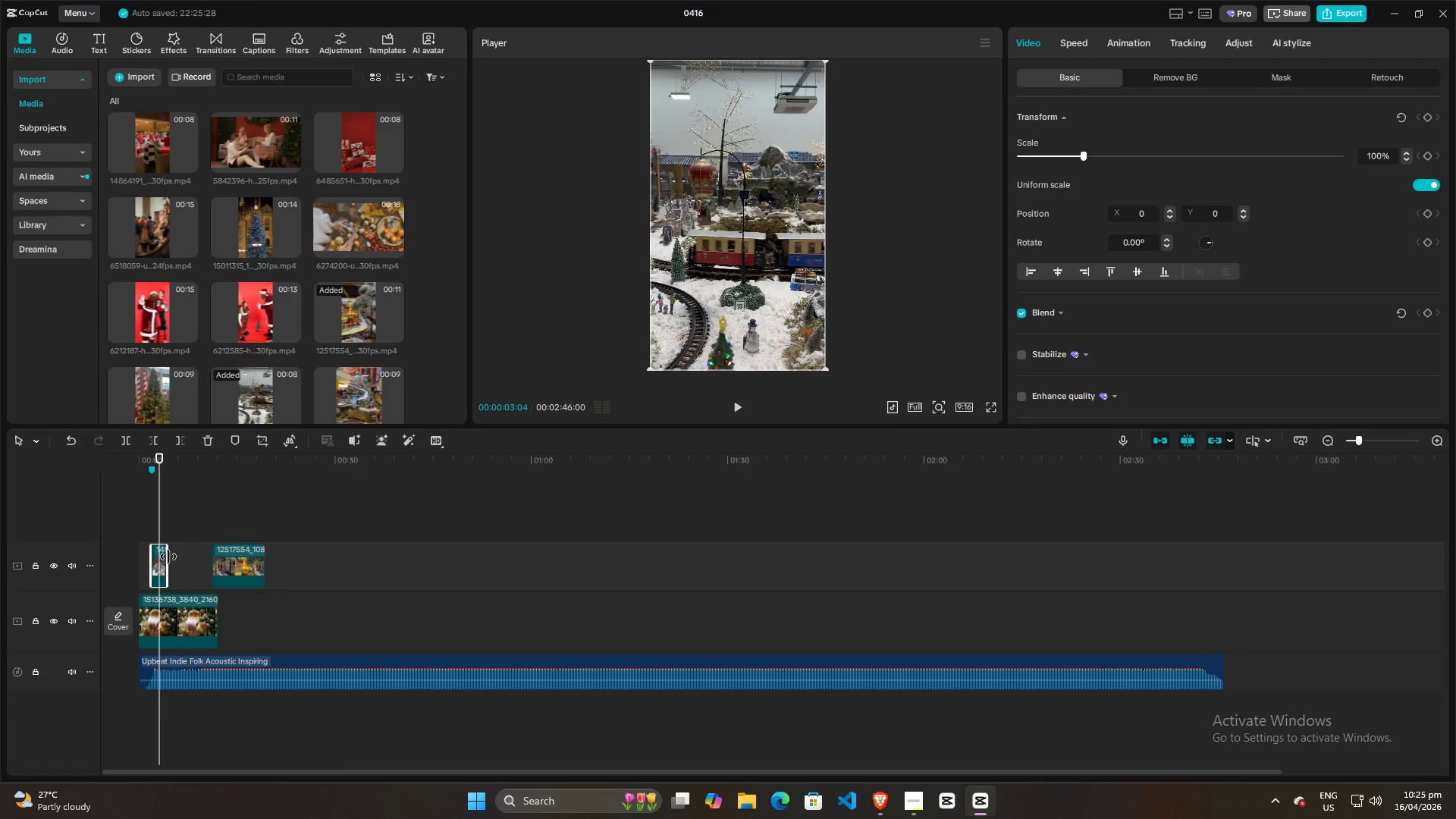 
left_click_drag(start_coordinate=[168, 557], to_coordinate=[206, 556])
 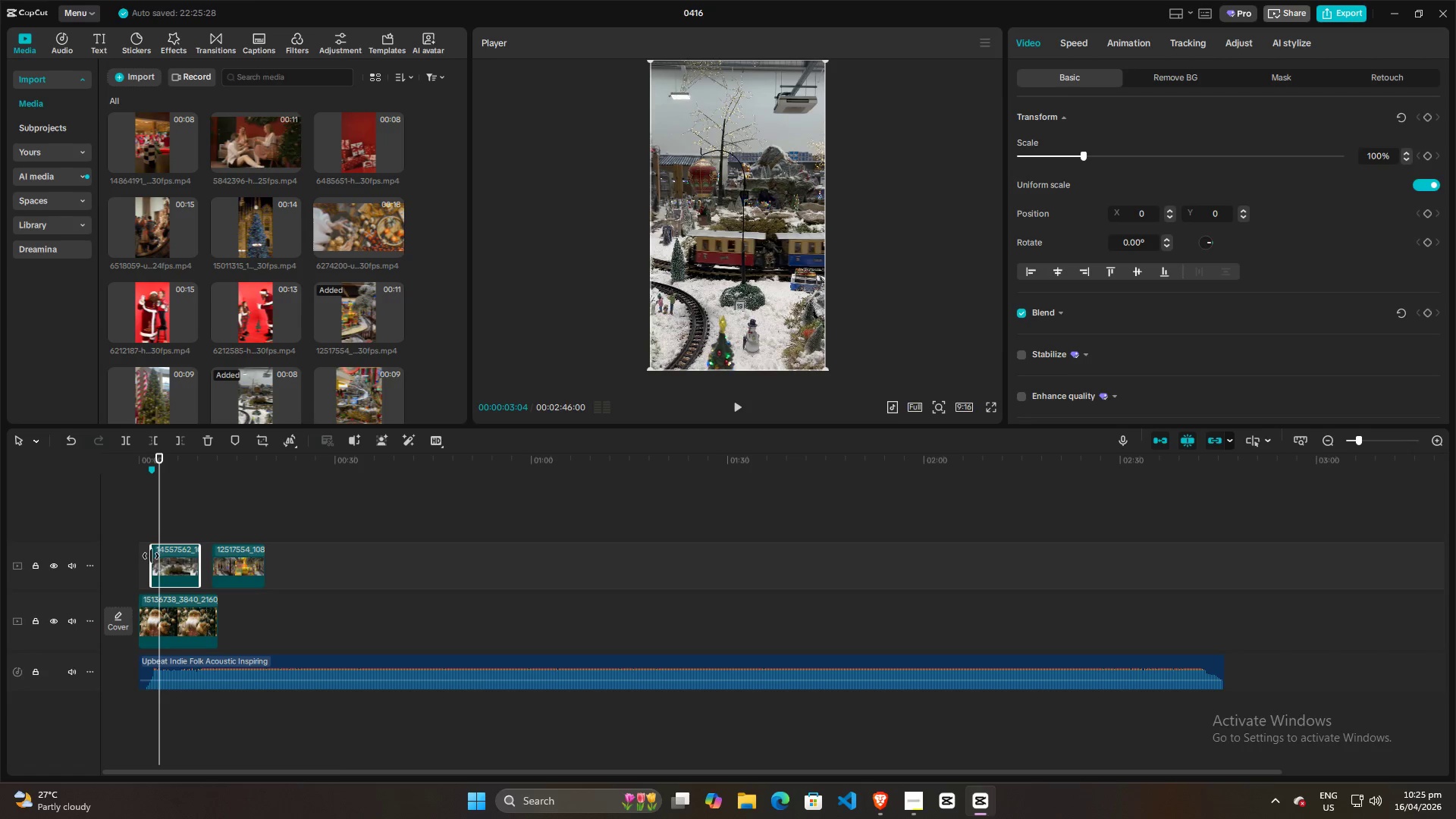 
left_click_drag(start_coordinate=[150, 556], to_coordinate=[131, 560])
 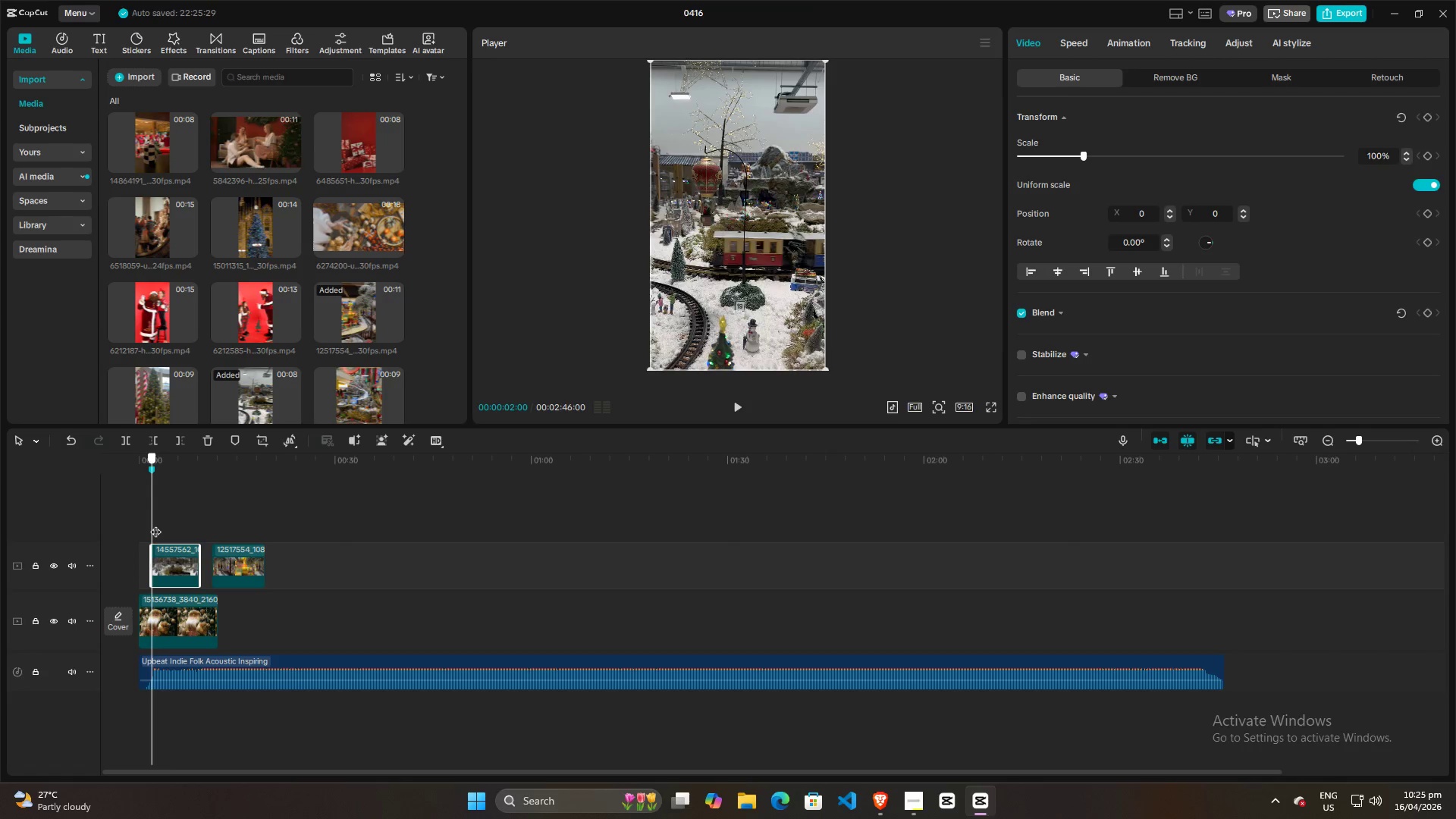 
wait(9.41)
 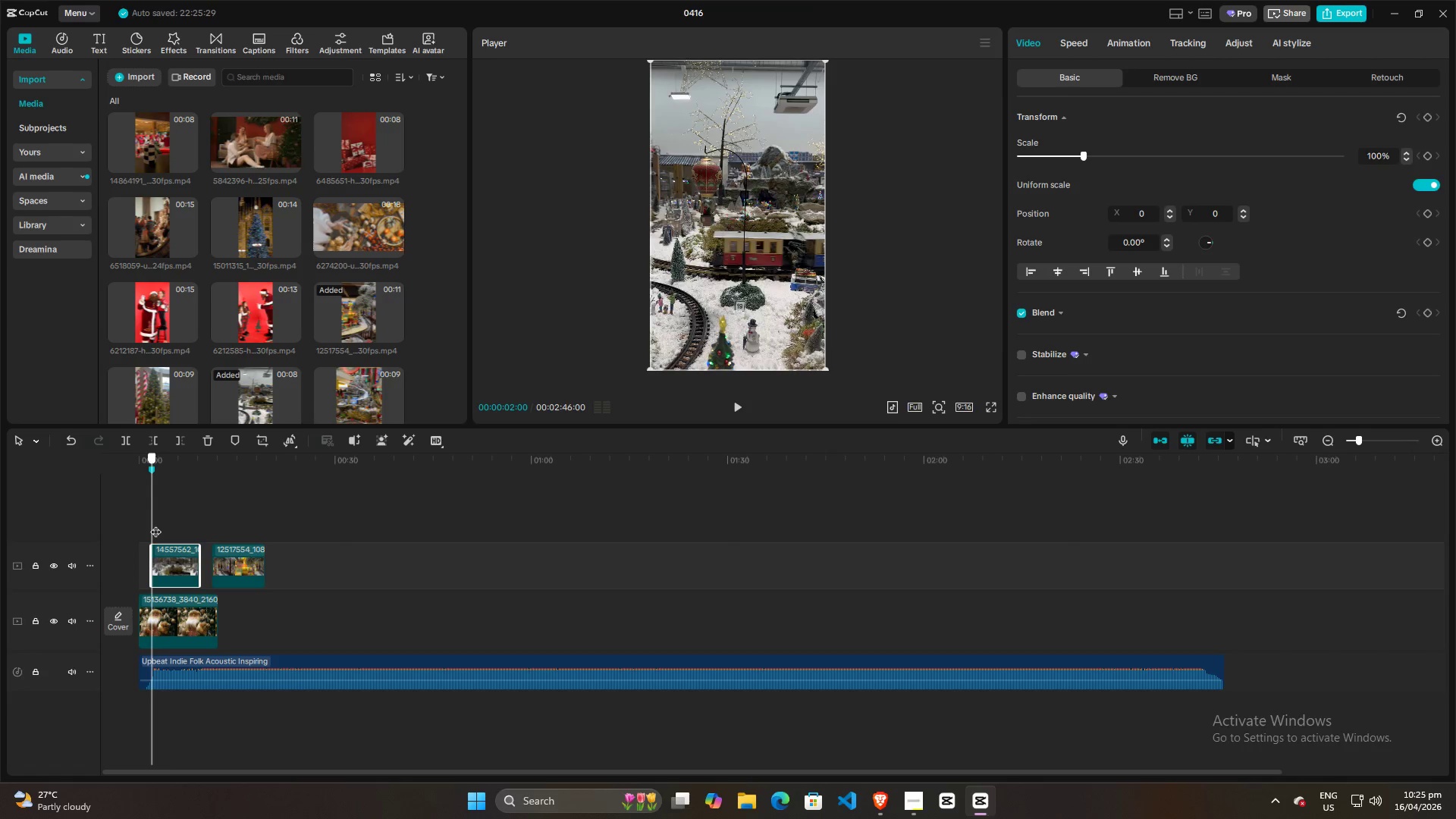 
hold_key(key=ControlLeft, duration=1.2)
 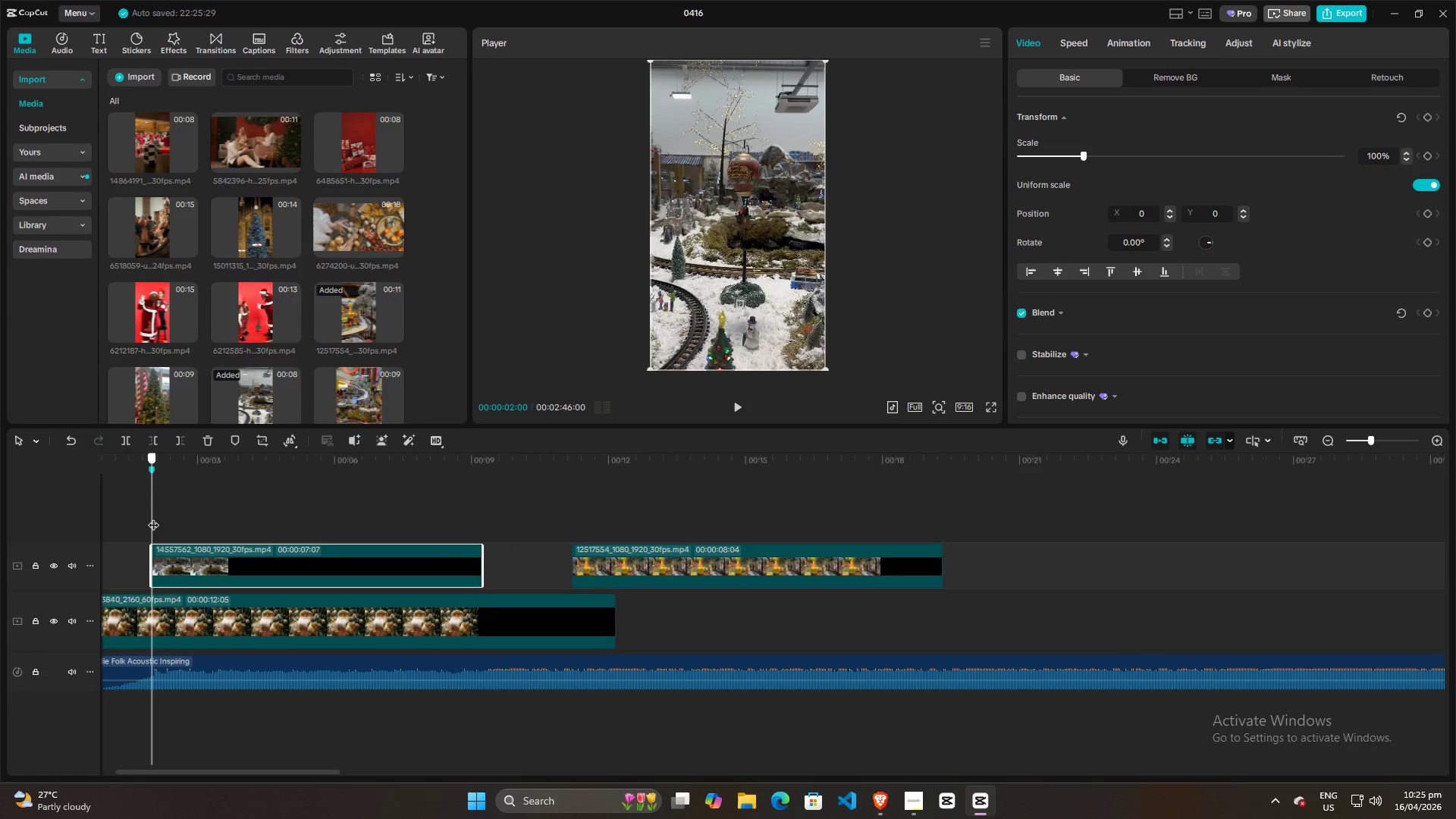 
hold_key(key=ControlLeft, duration=6.48)
 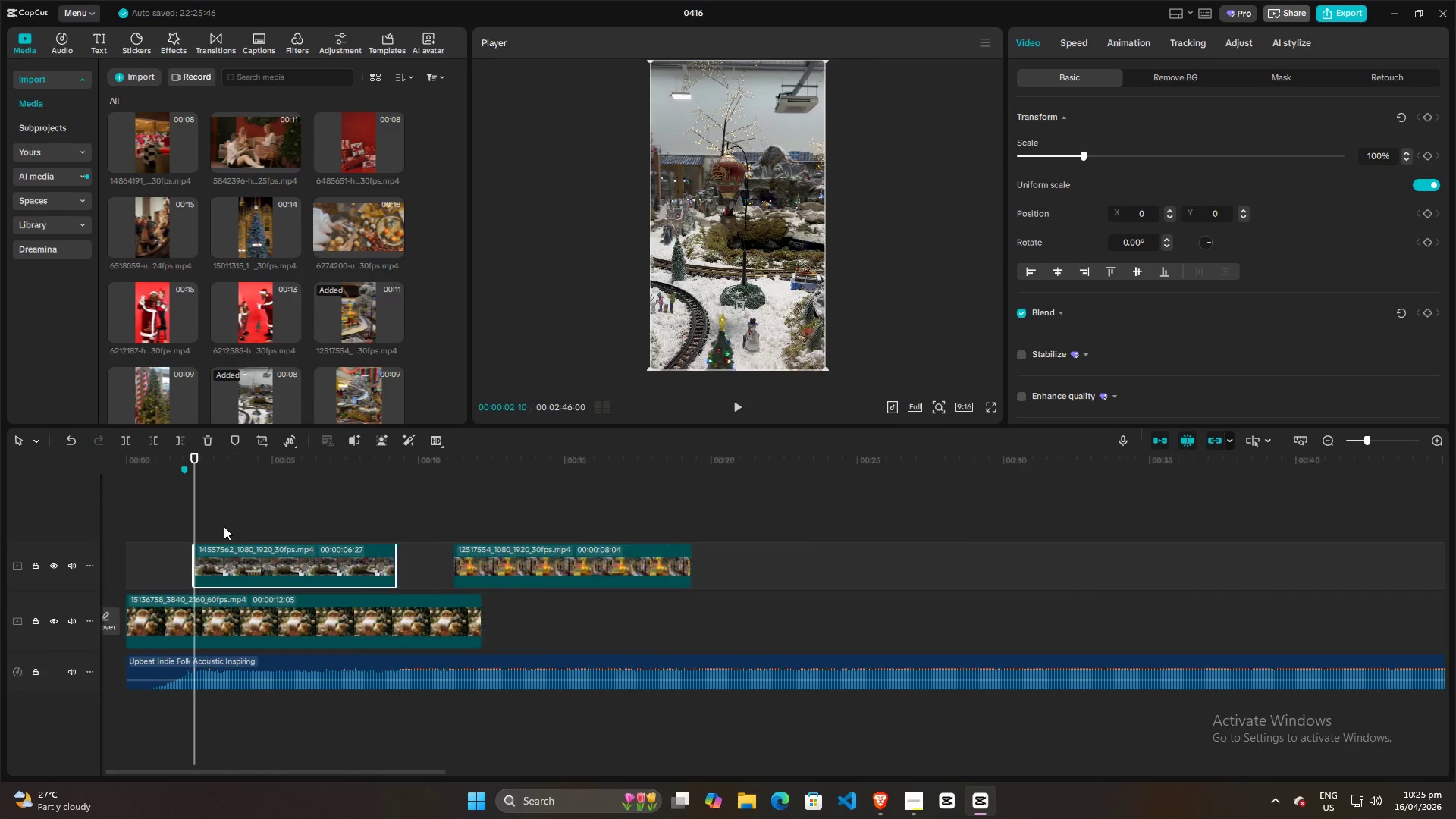 
scroll: coordinate [166, 534], scroll_direction: up, amount: 19.0
 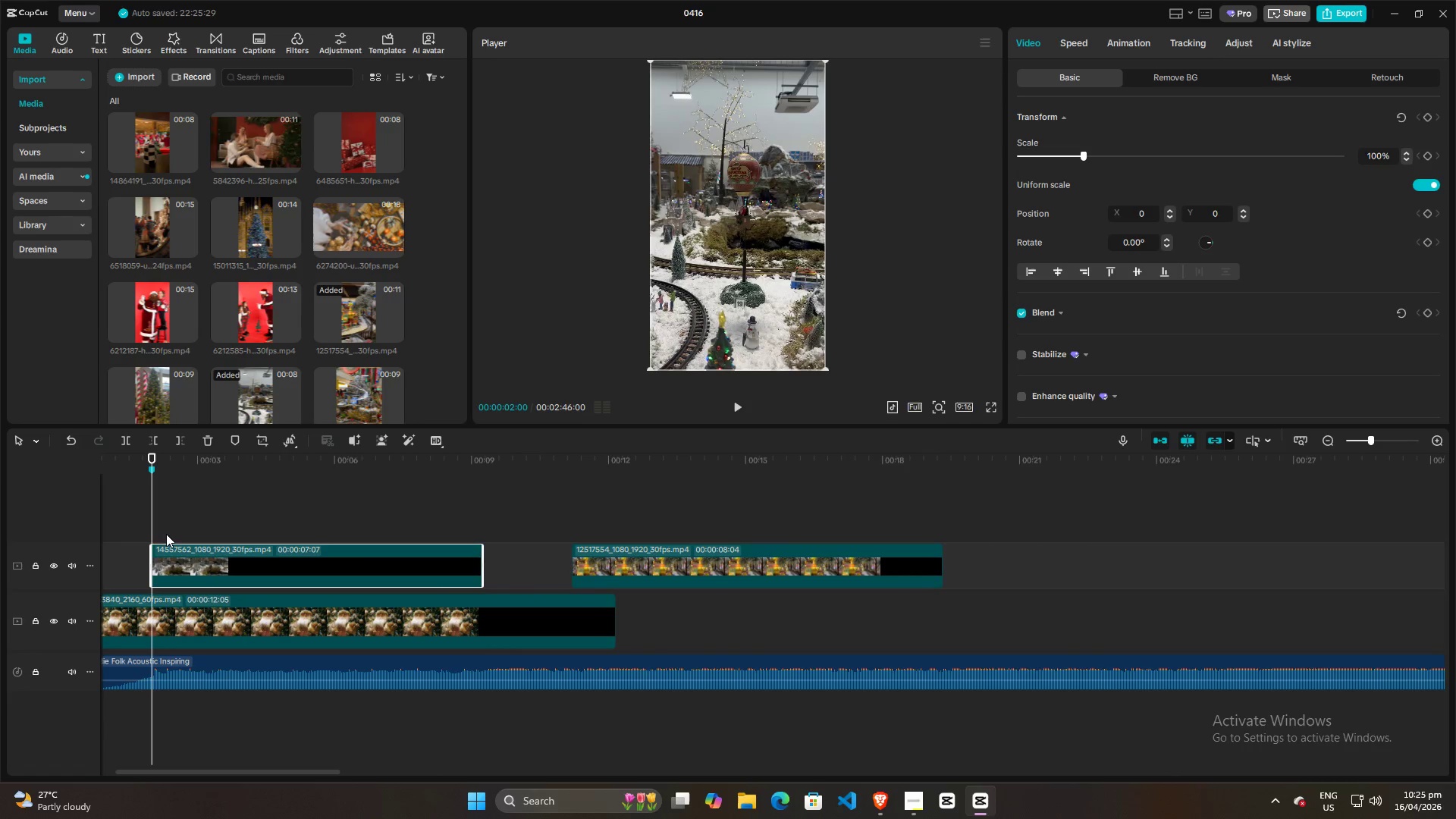 
left_click_drag(start_coordinate=[152, 517], to_coordinate=[194, 522])
 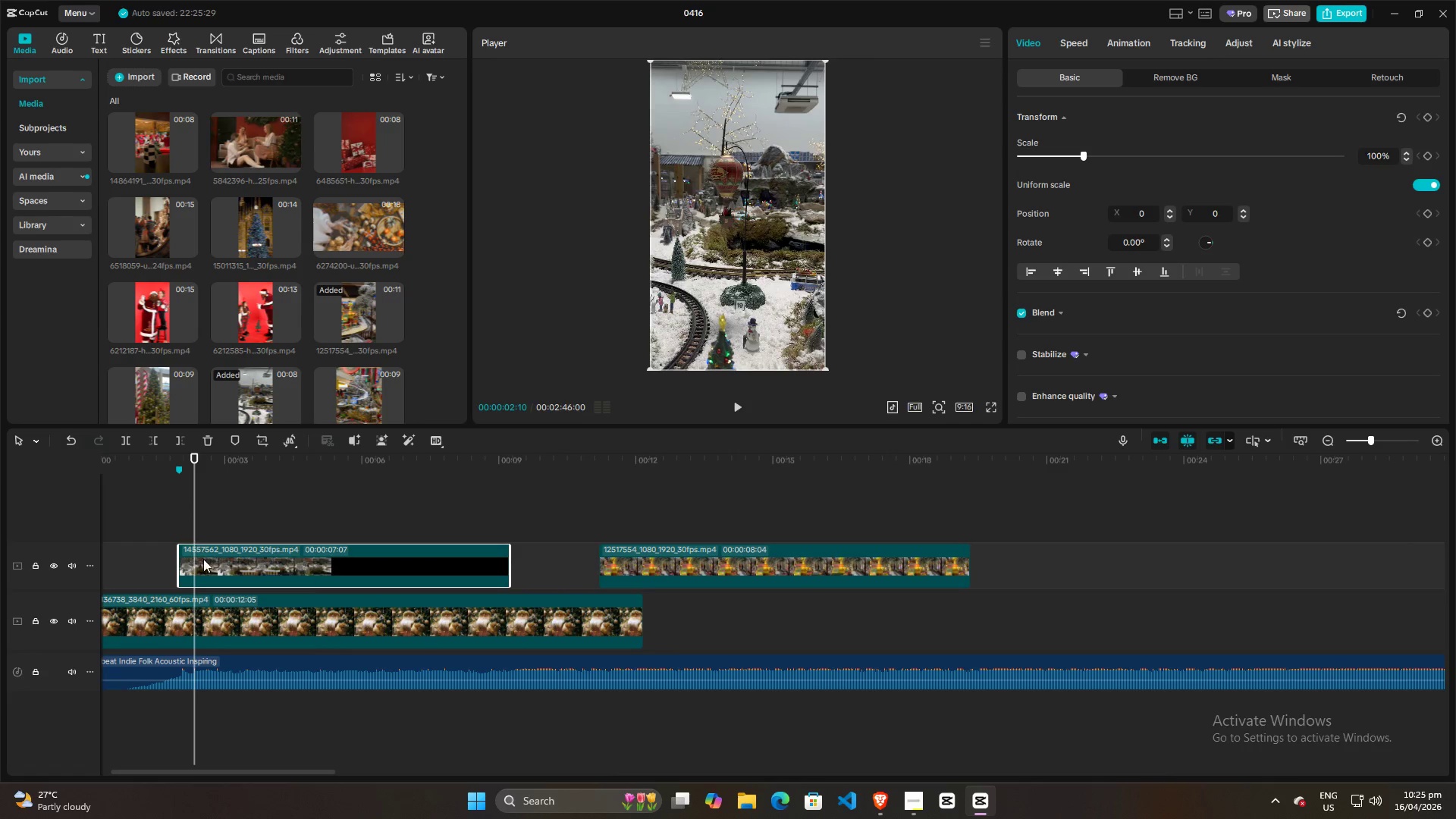 
left_click([203, 559])
 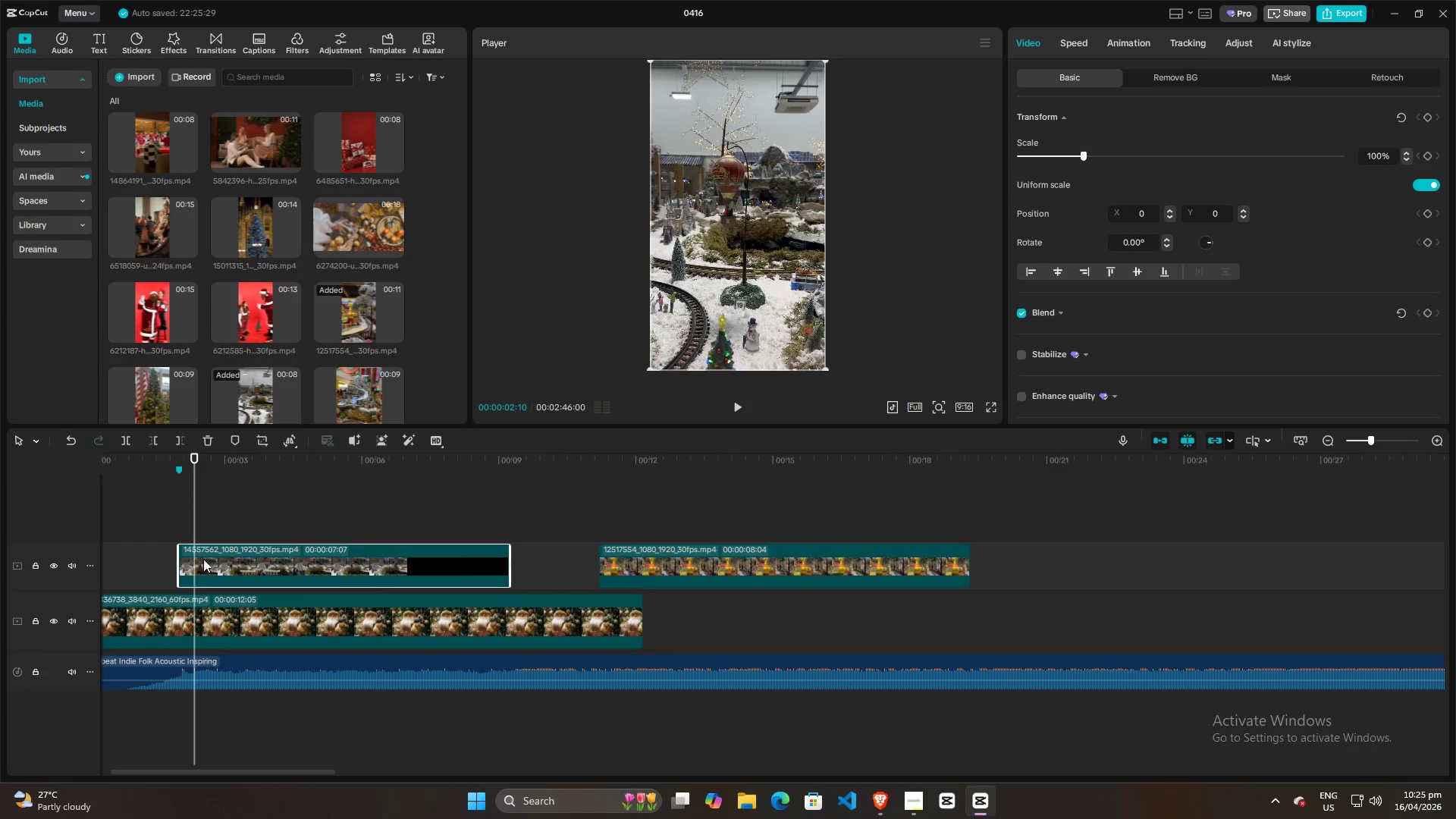 
key(Q)
 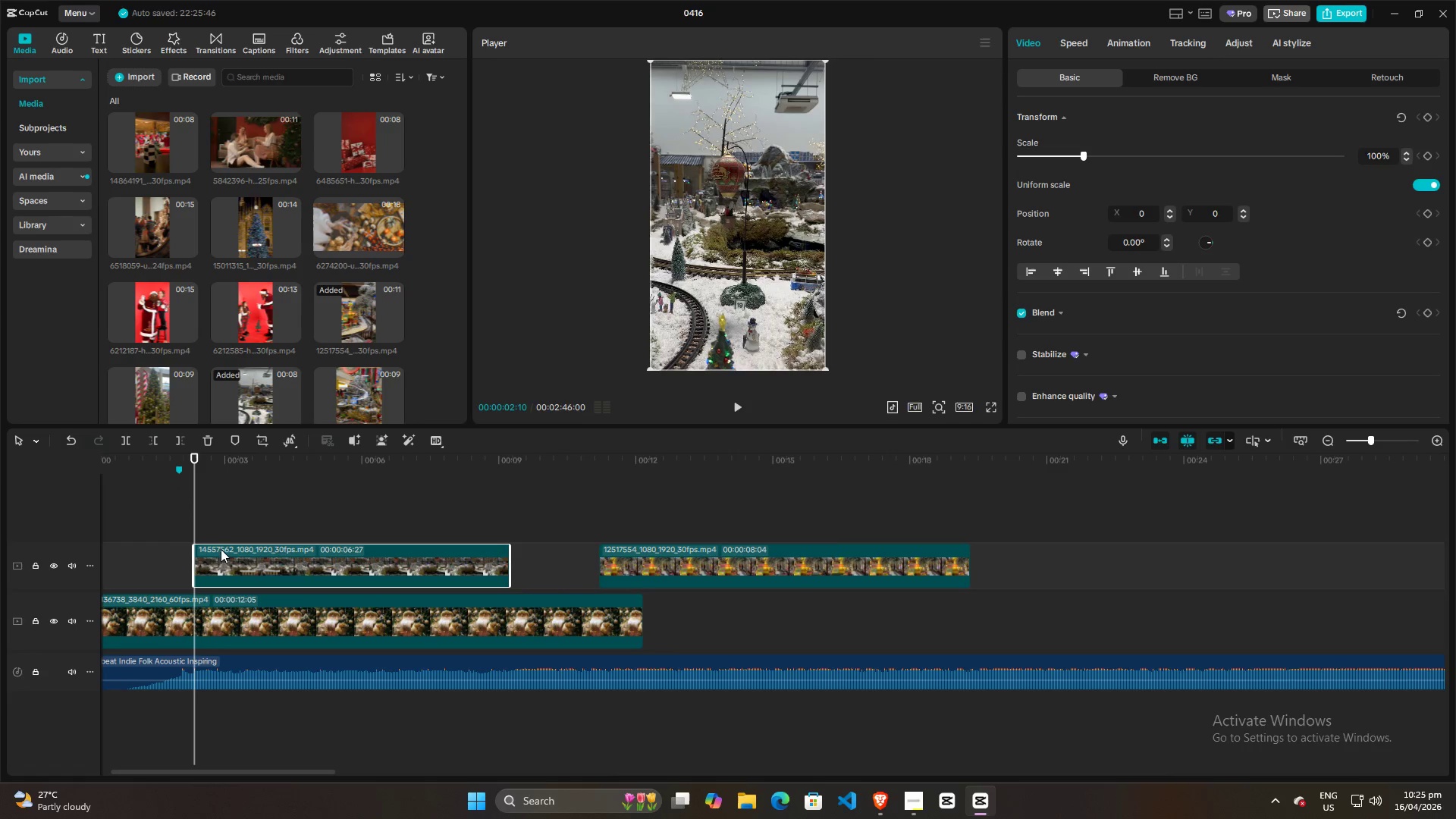 
hold_key(key=ControlLeft, duration=0.72)
scroll: coordinate [224, 526], scroll_direction: down, amount: 8.0
 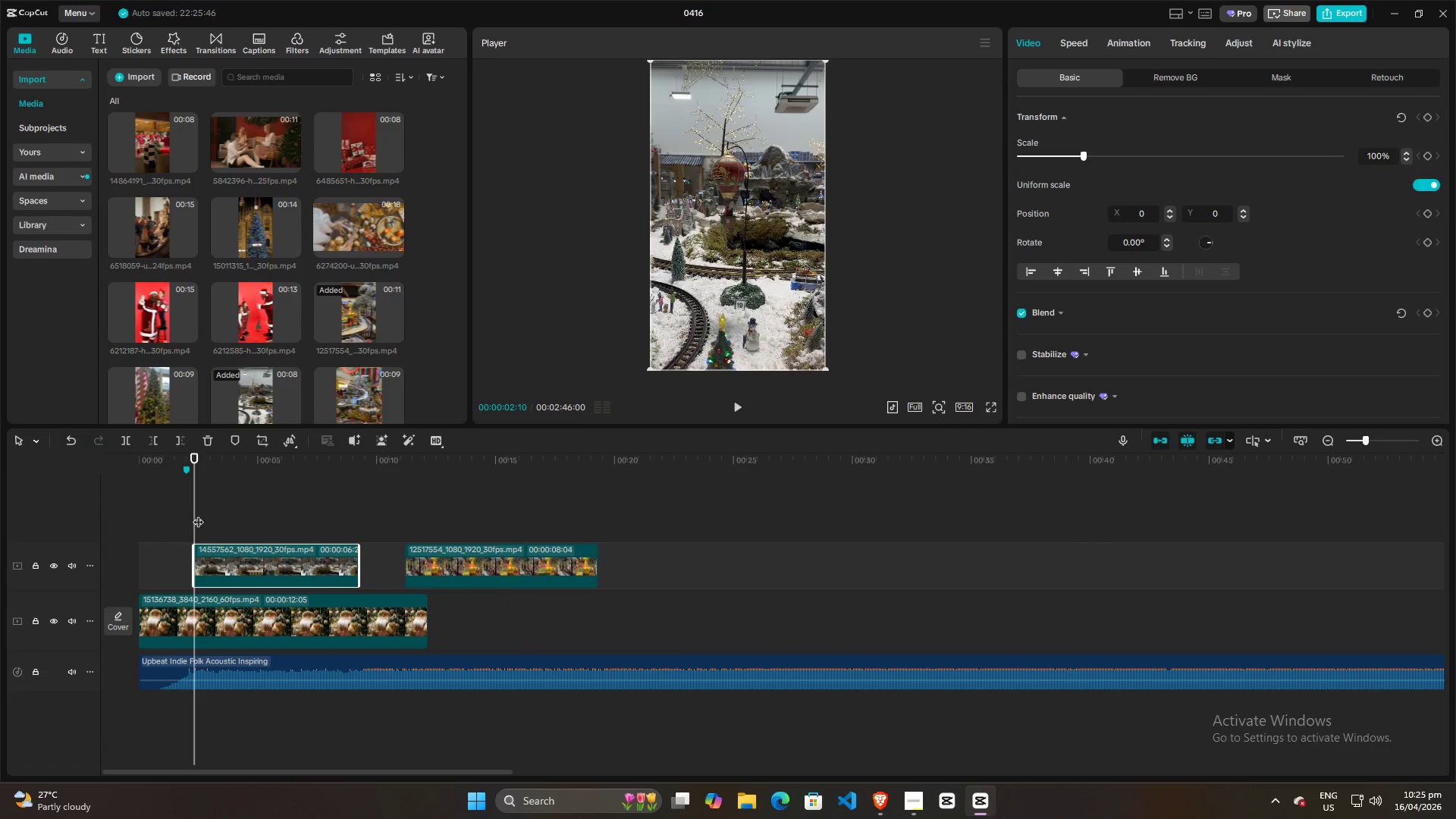 
left_click_drag(start_coordinate=[193, 514], to_coordinate=[189, 515])
 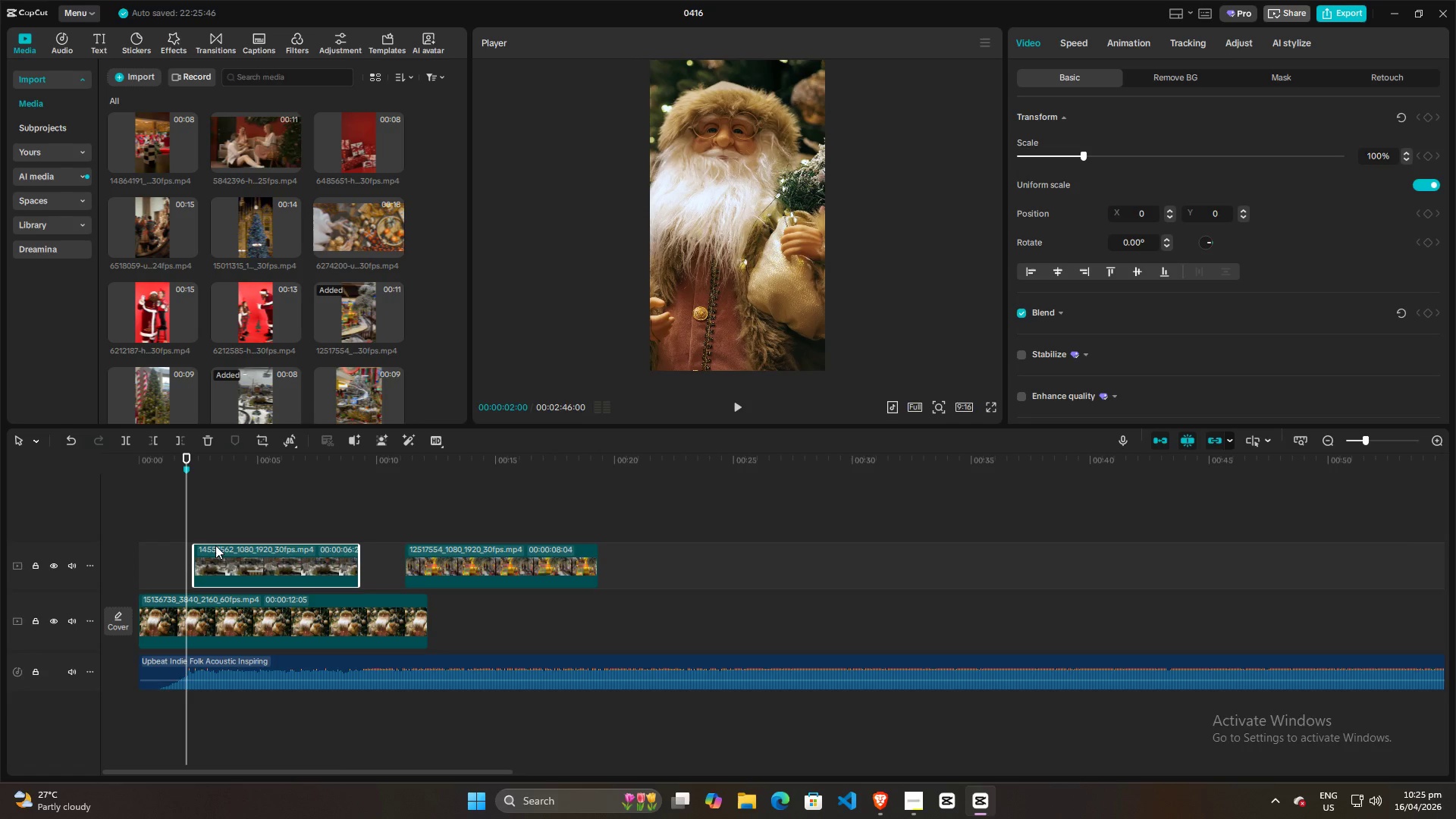 
left_click_drag(start_coordinate=[216, 551], to_coordinate=[207, 554])
 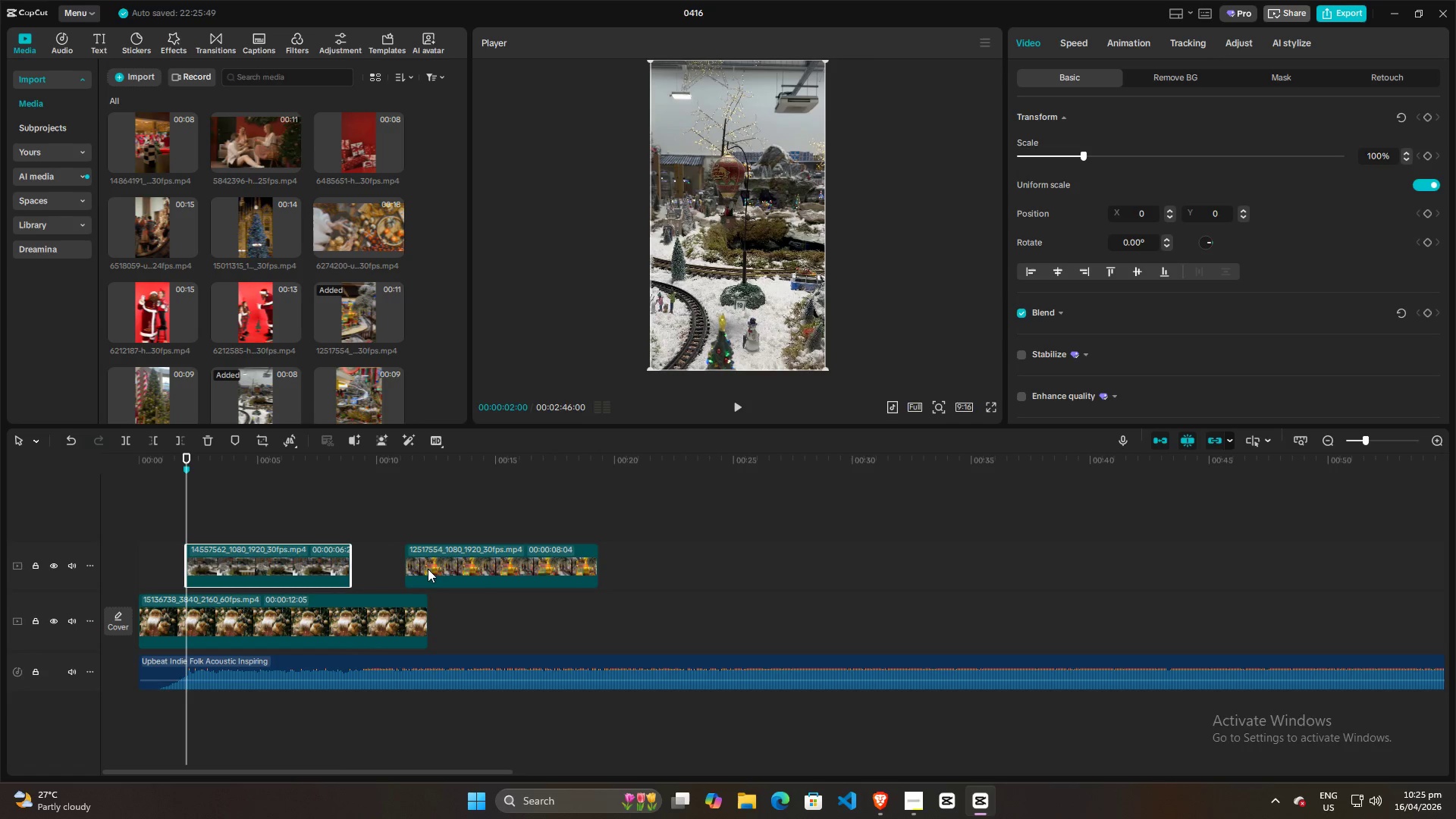 
left_click_drag(start_coordinate=[431, 563], to_coordinate=[424, 566])
 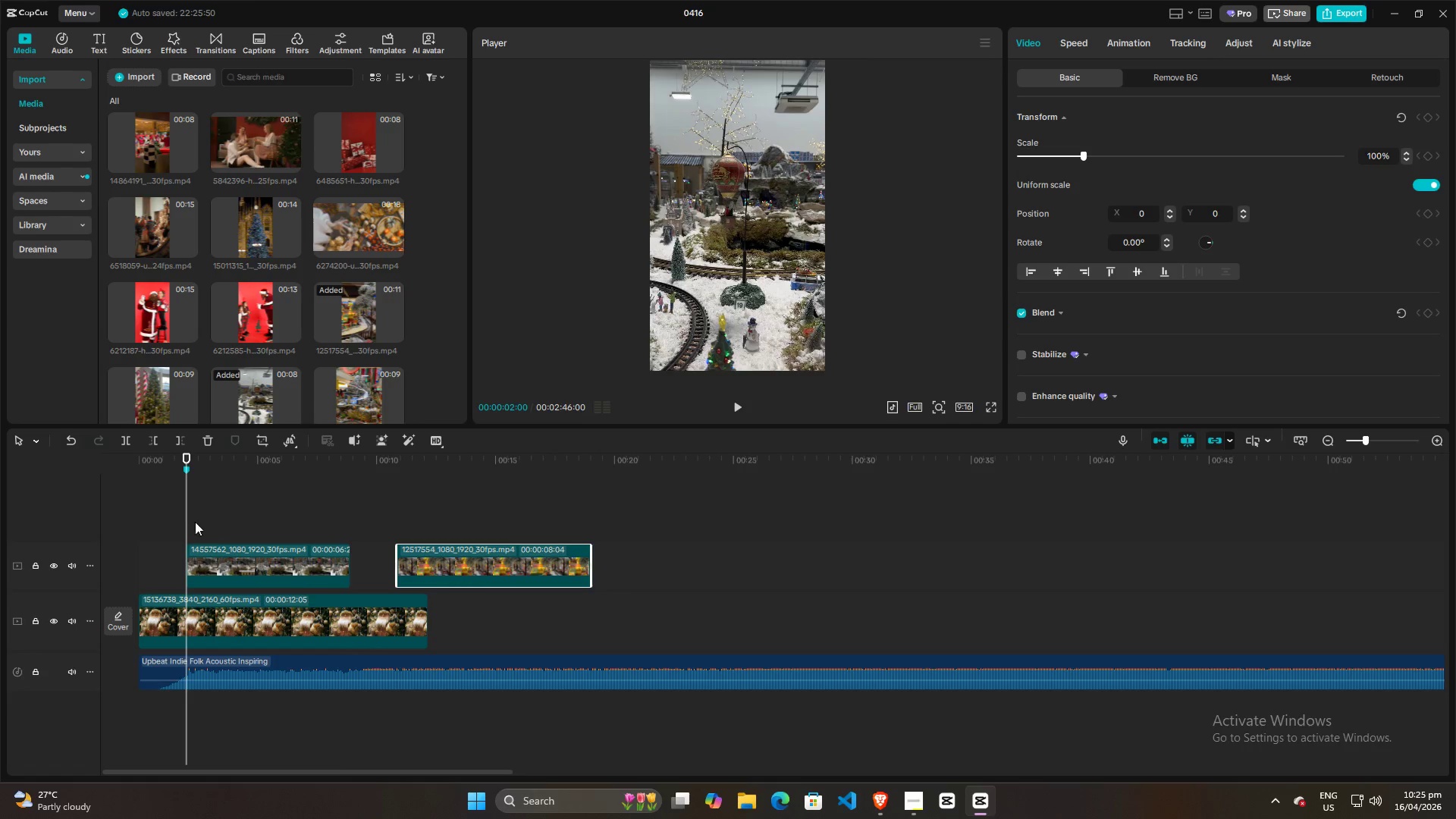 
key(Space)
 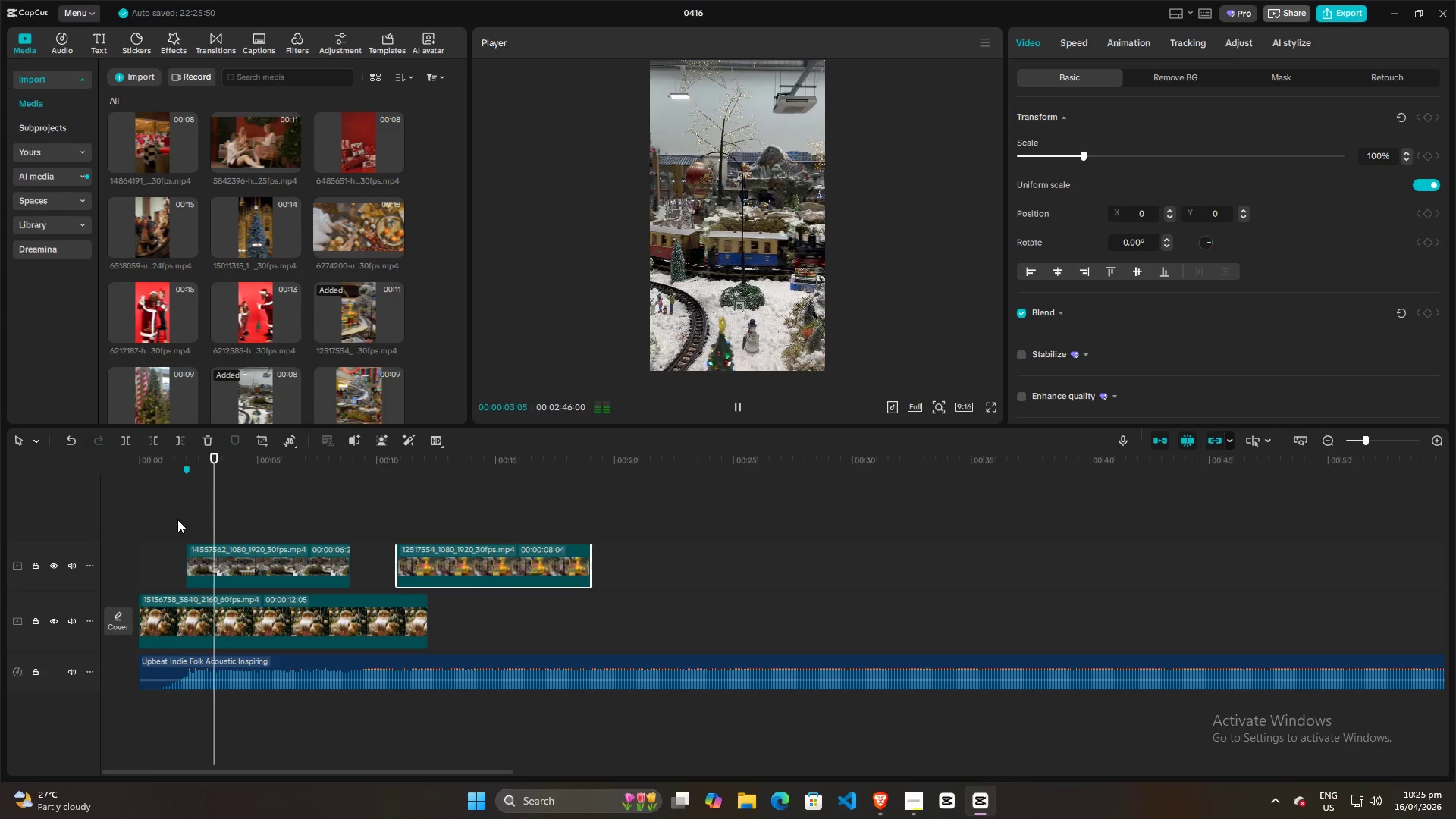 
key(Space)
 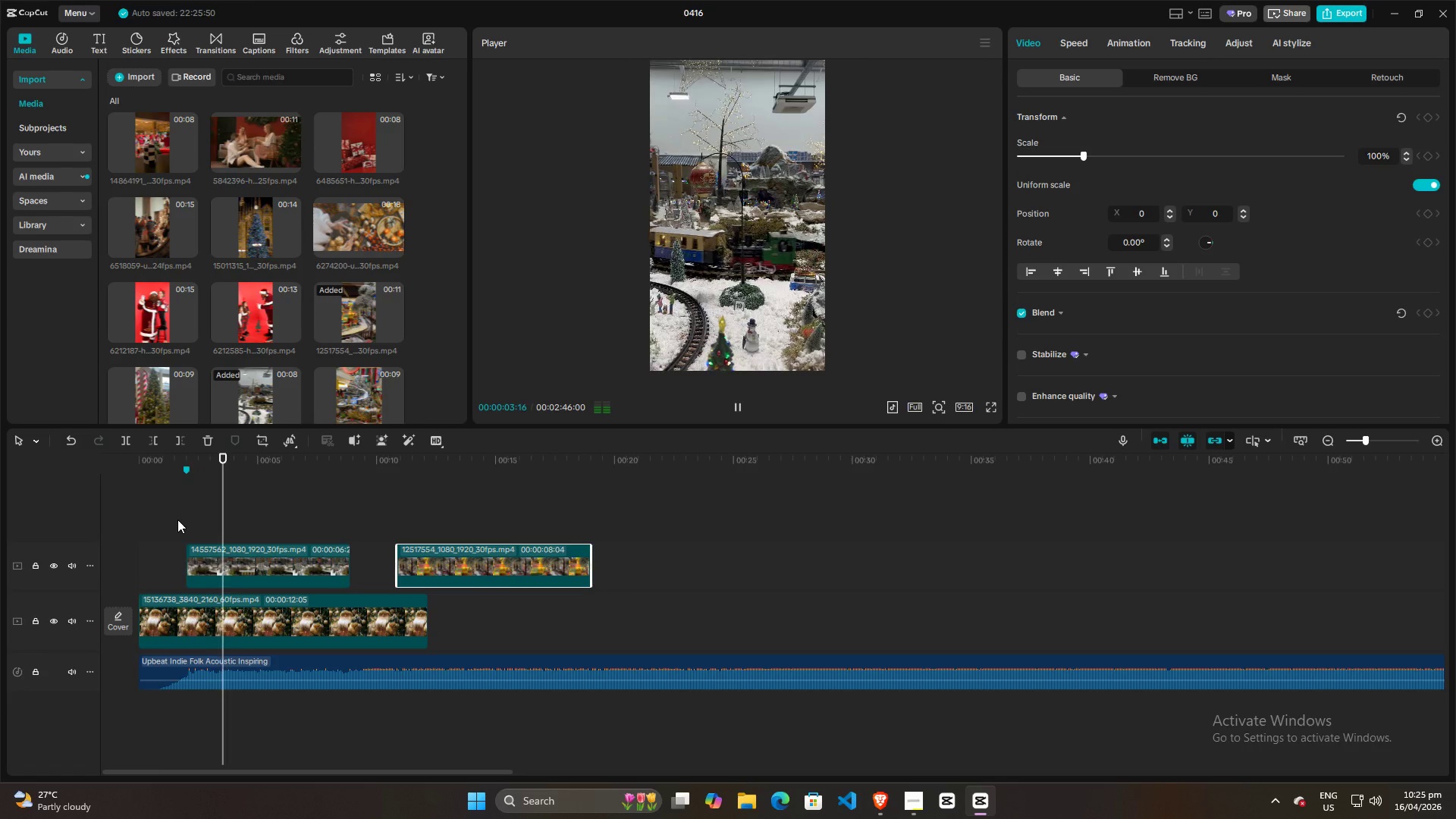 
left_click([177, 519])
 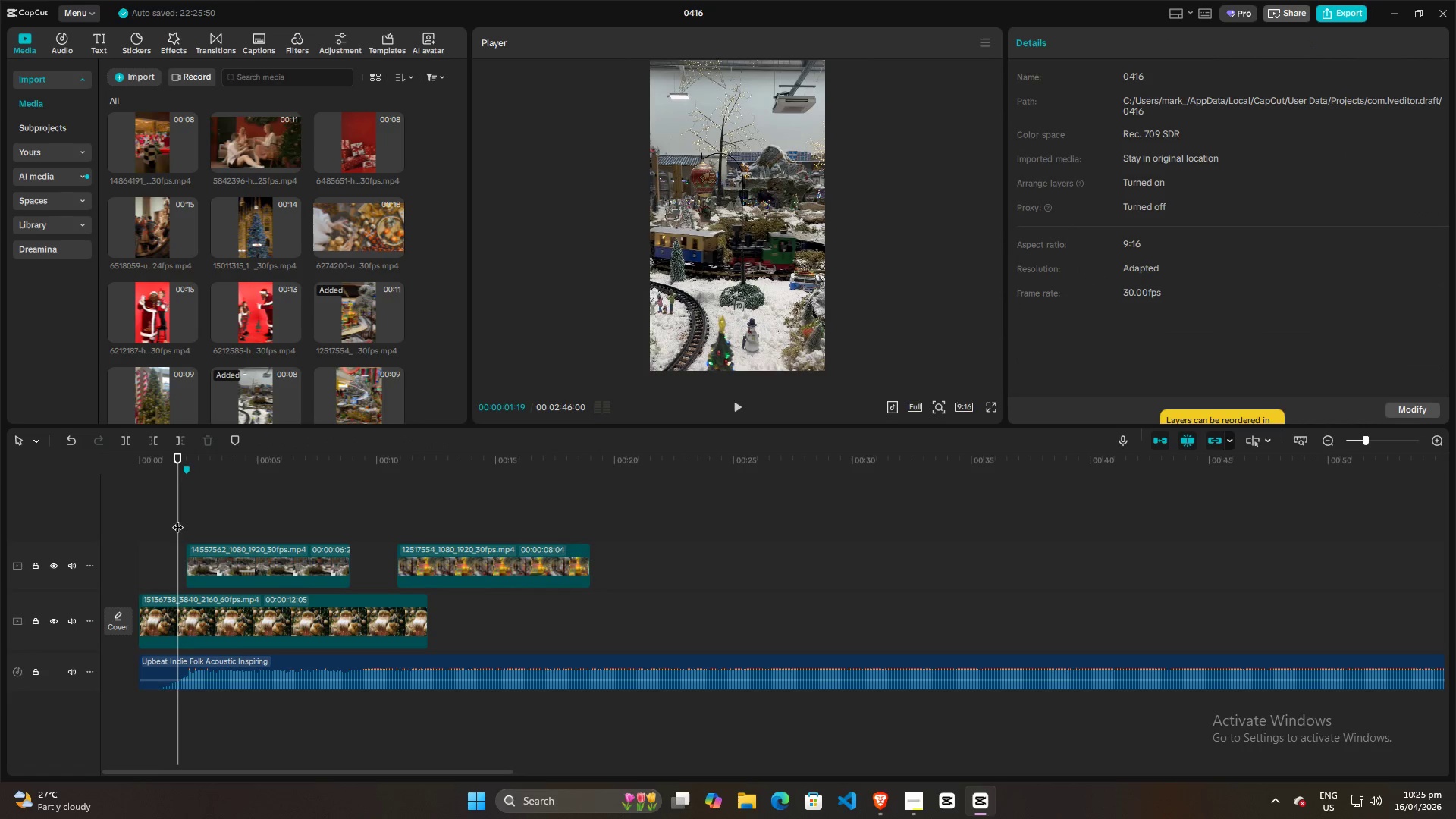 
key(Space)
 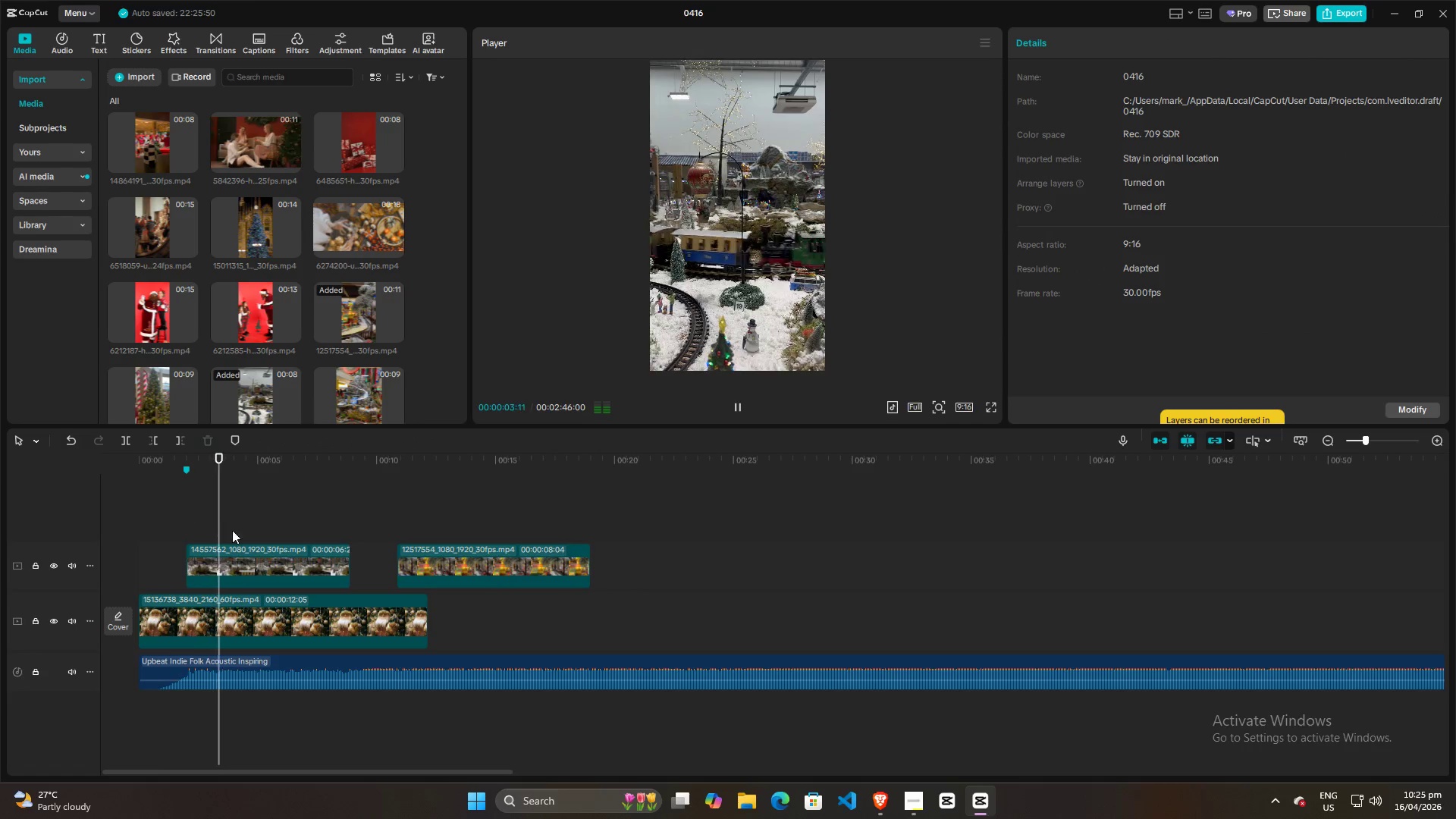 
key(Space)
 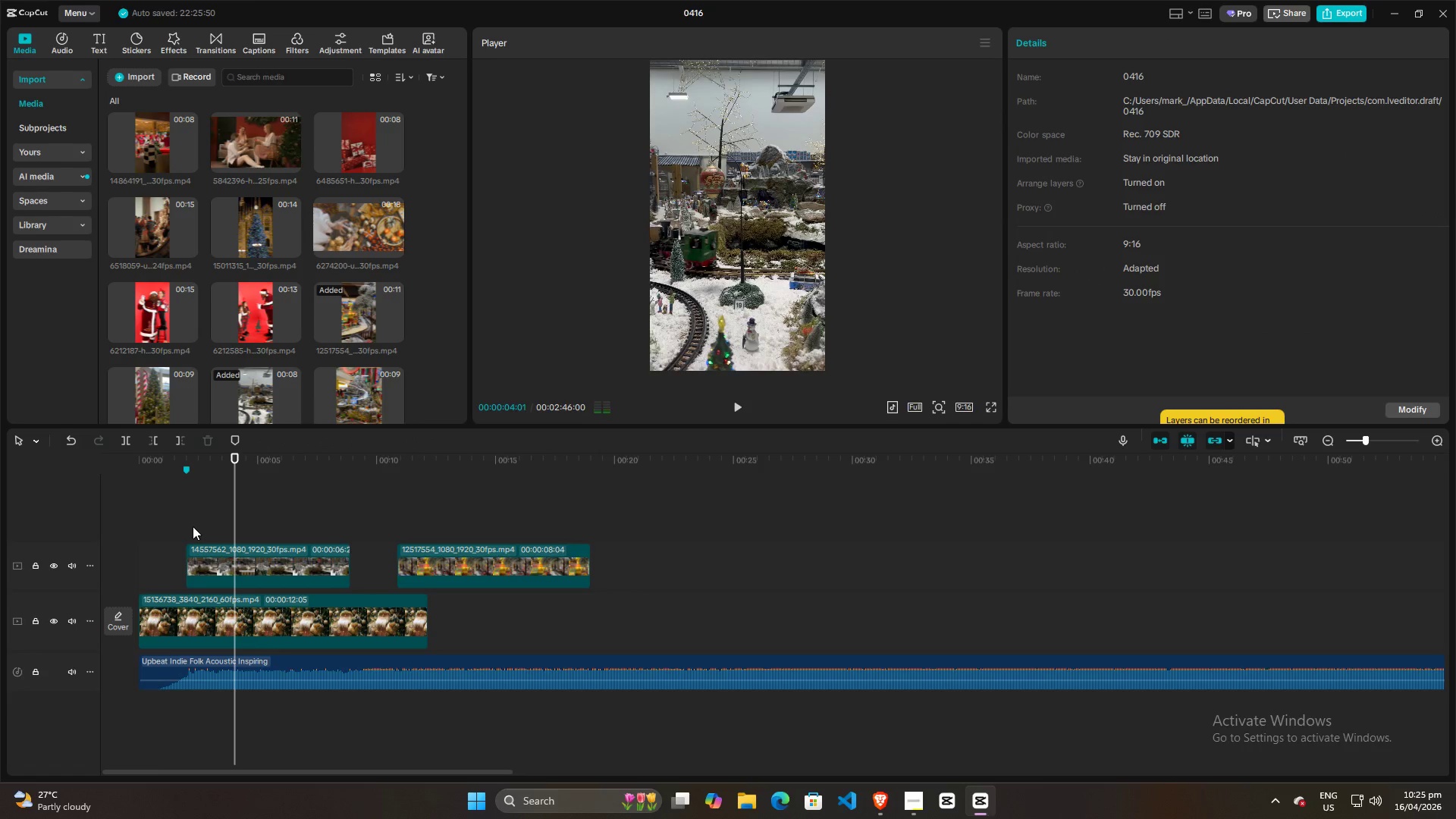 
left_click([190, 526])
 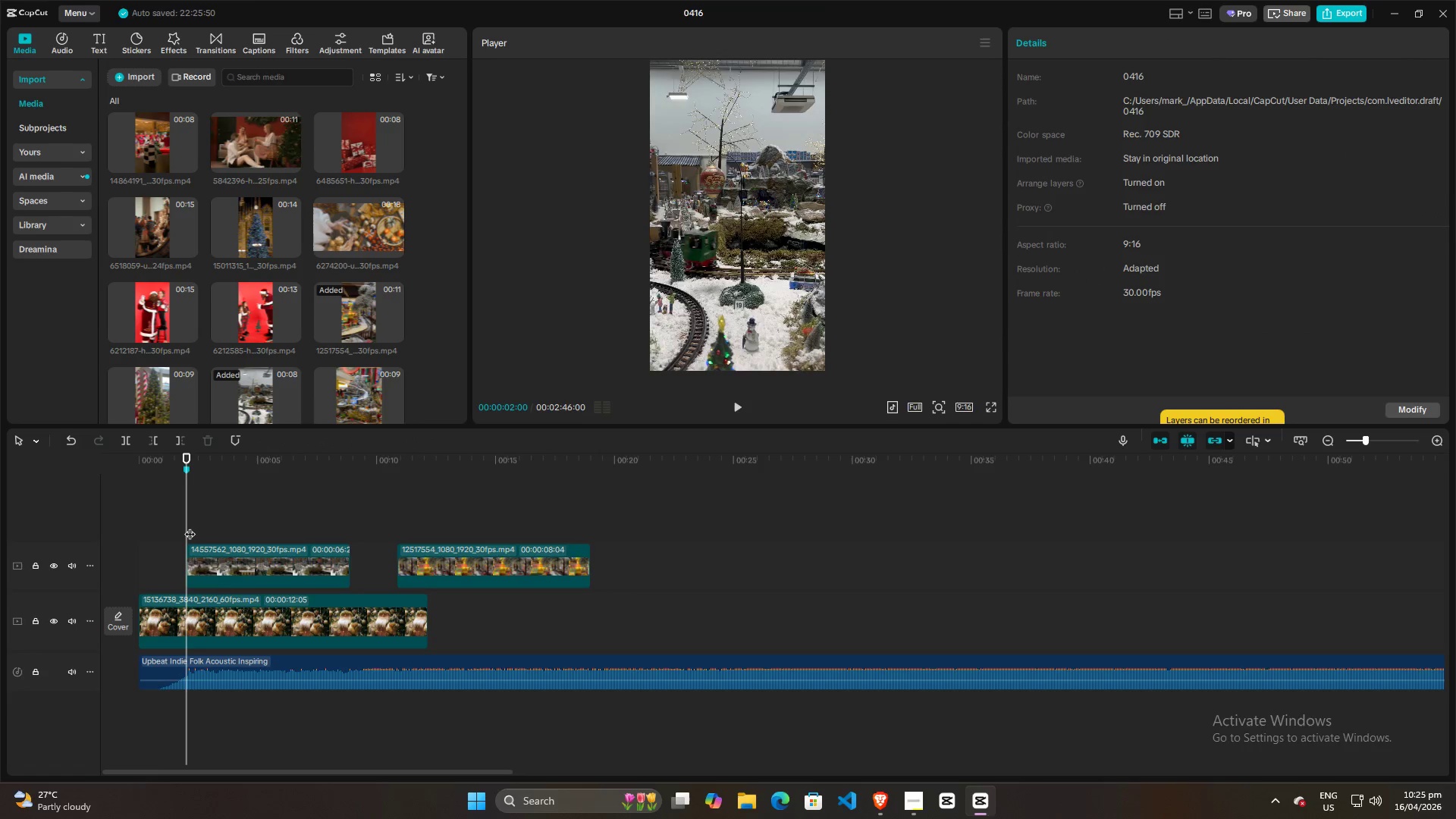 
key(Space)
 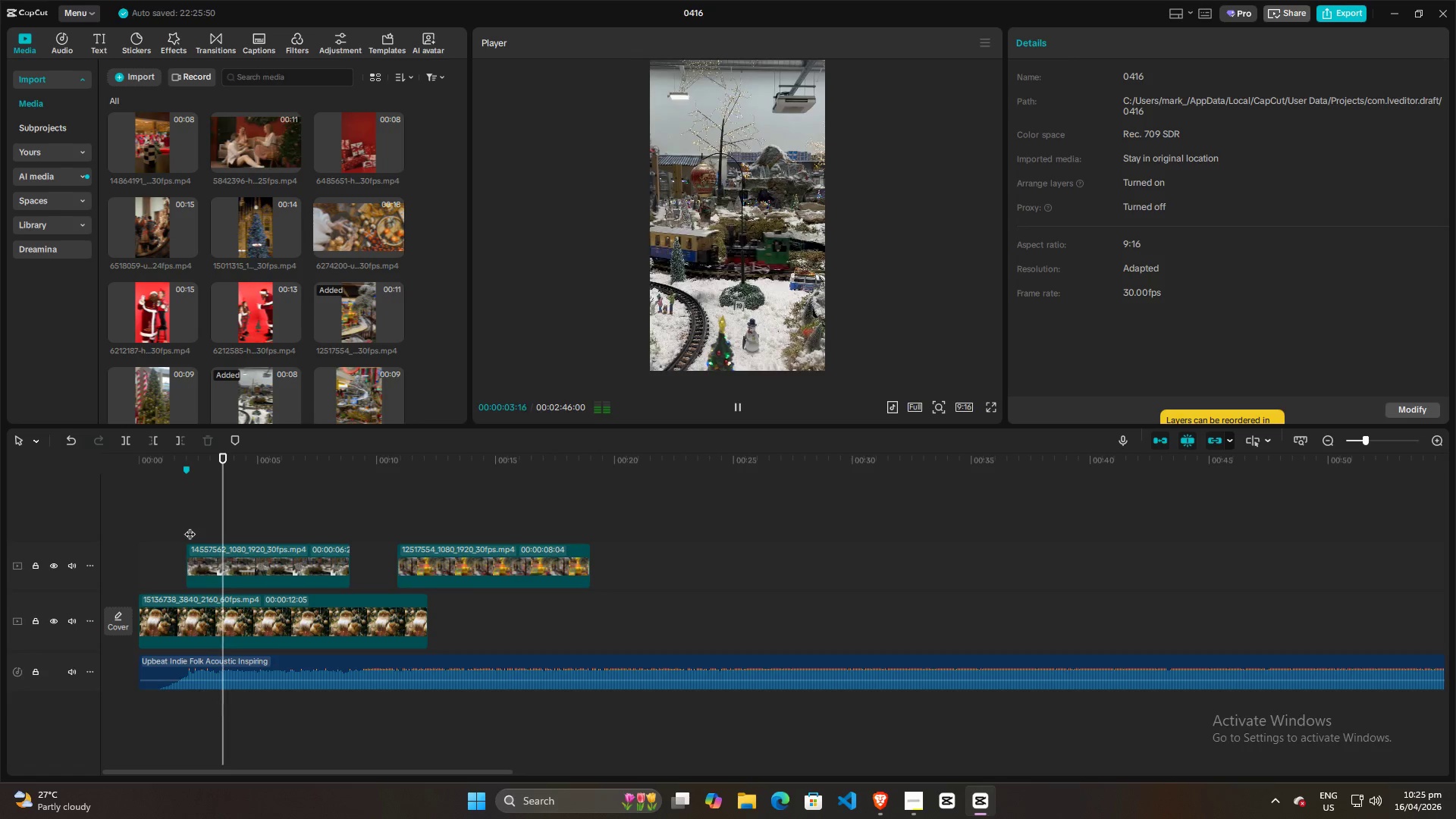 
key(Space)
 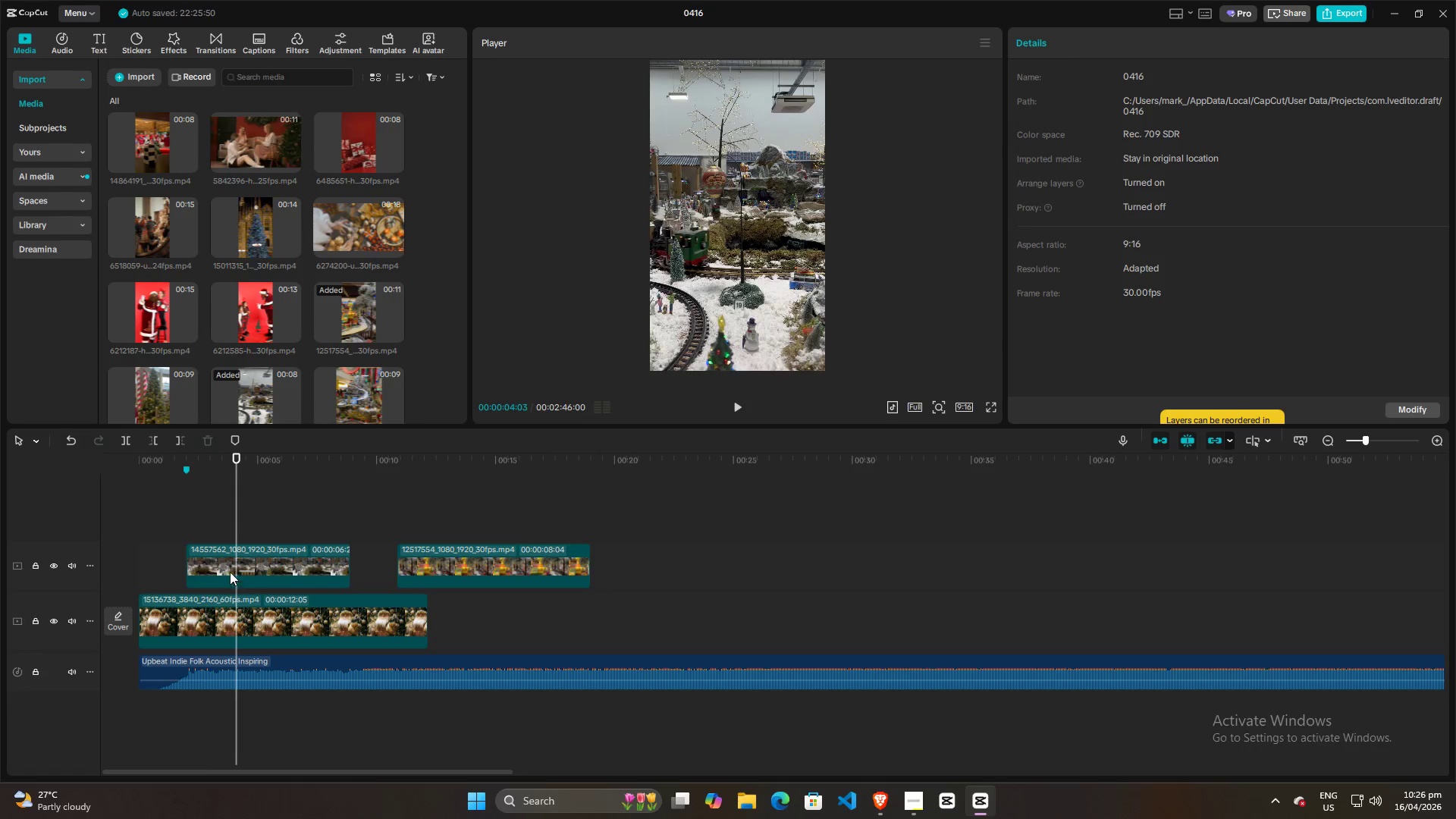 
left_click([225, 566])
 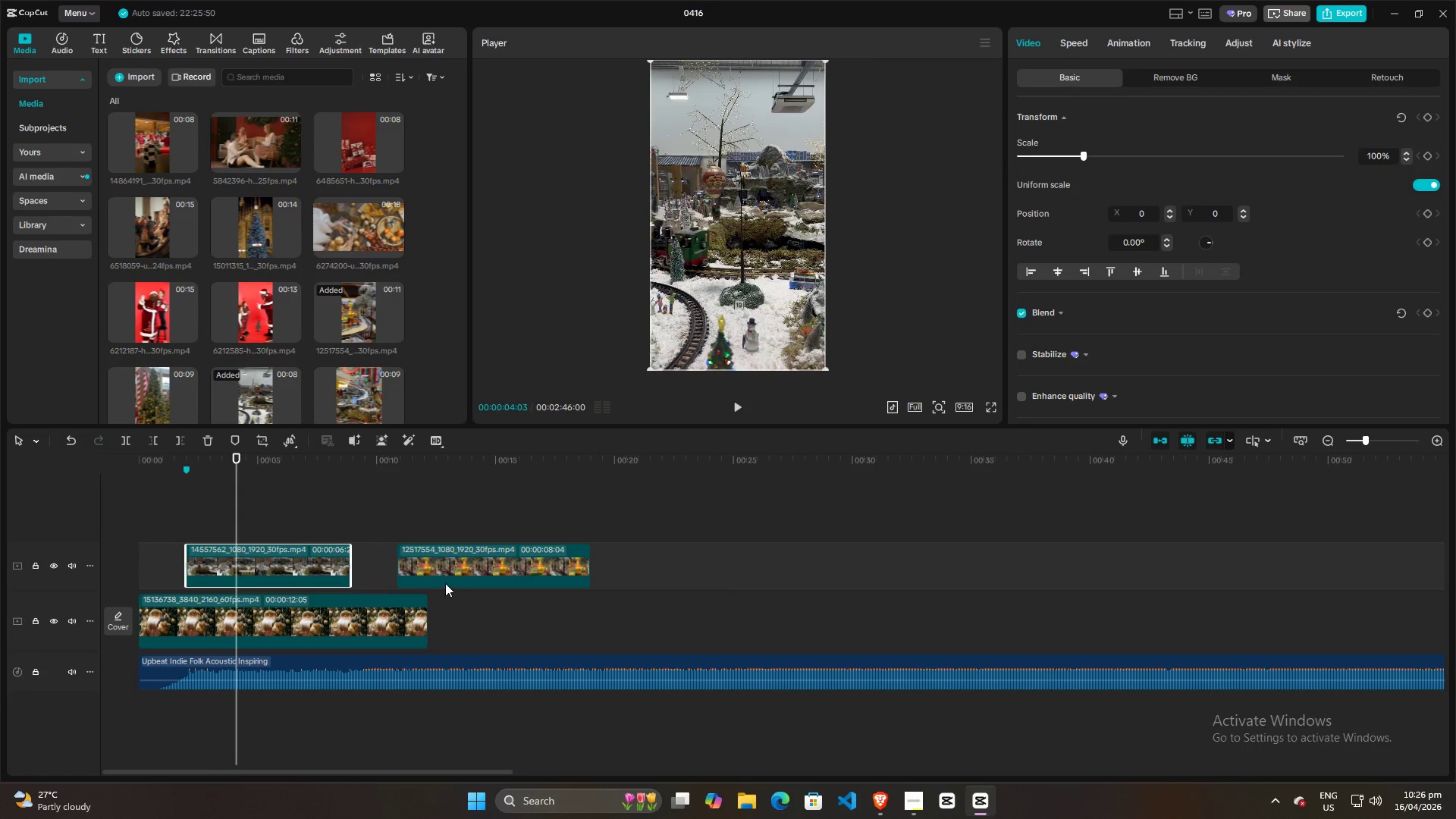 
key(W)
 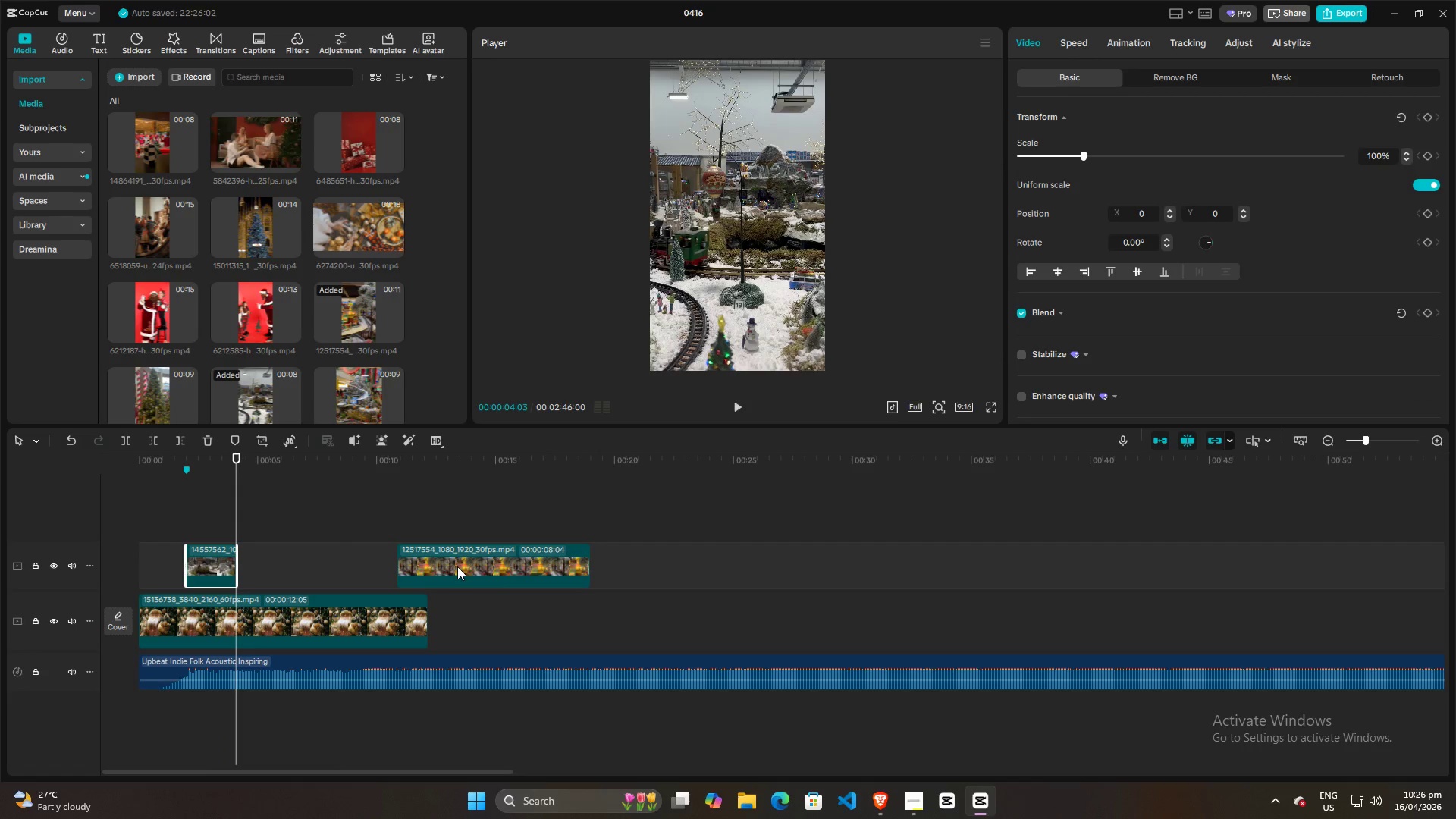 
left_click_drag(start_coordinate=[457, 566], to_coordinate=[298, 567])
 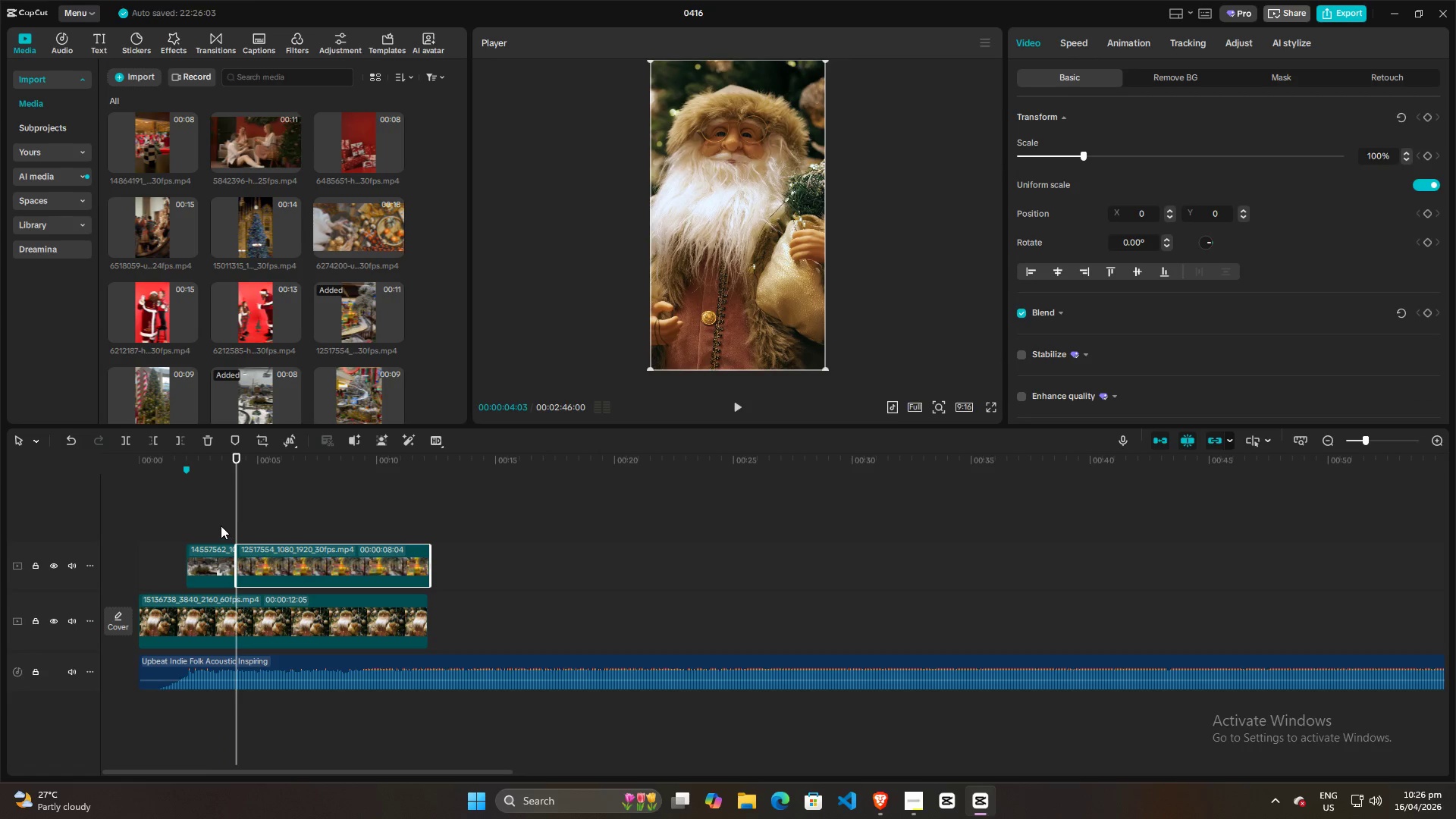 
left_click([221, 525])
 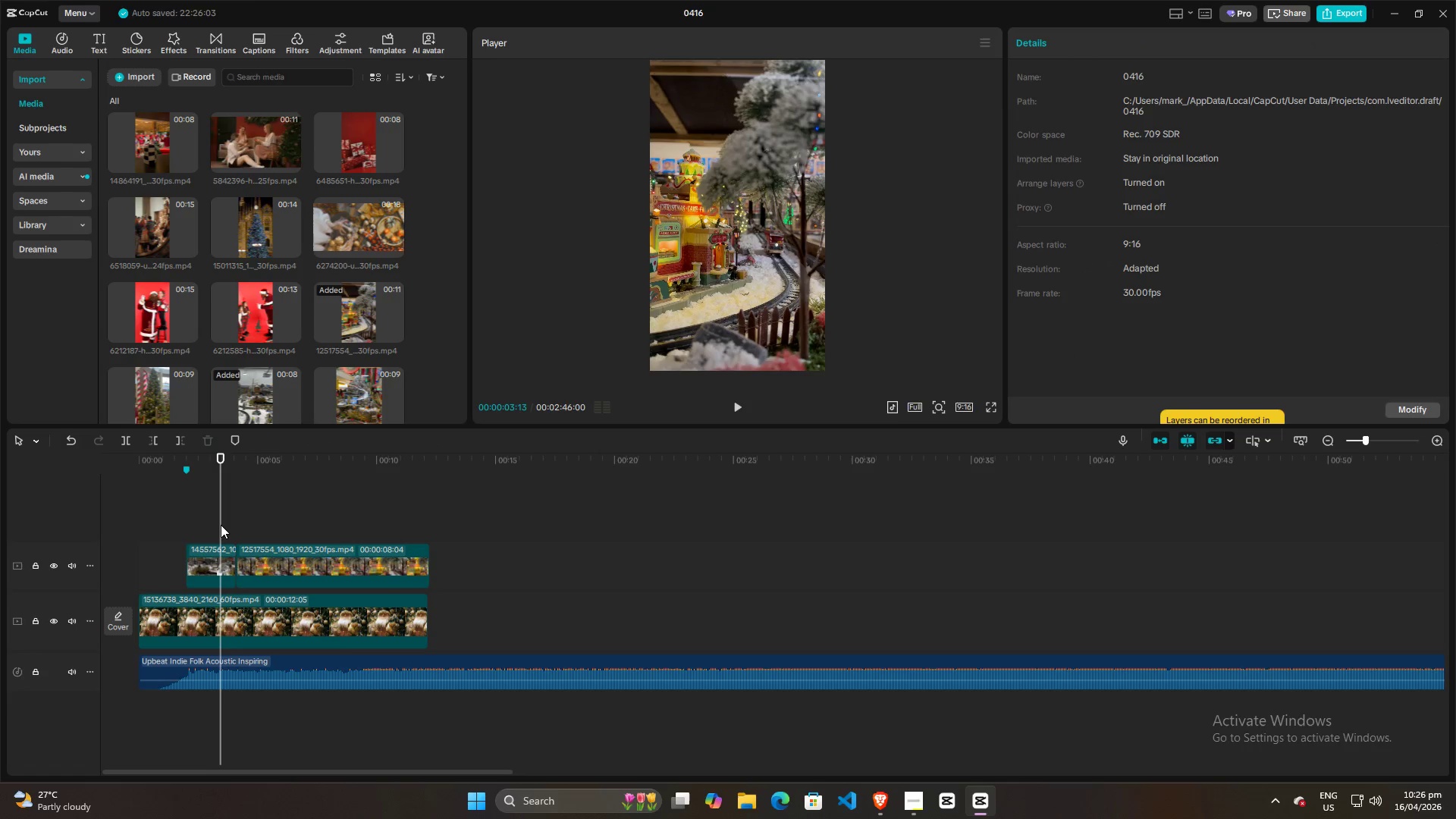 
key(Space)
 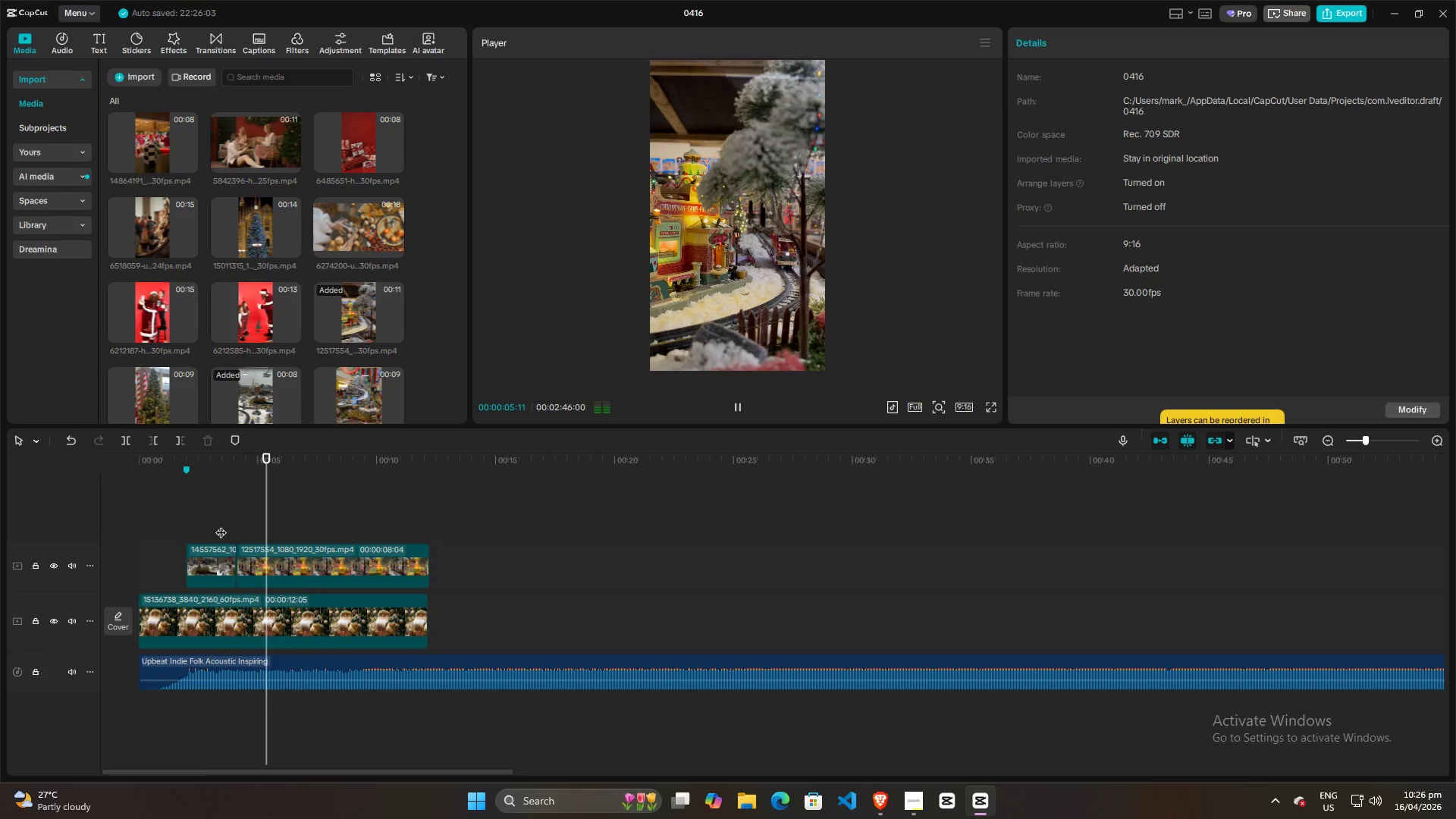 
key(Space)
 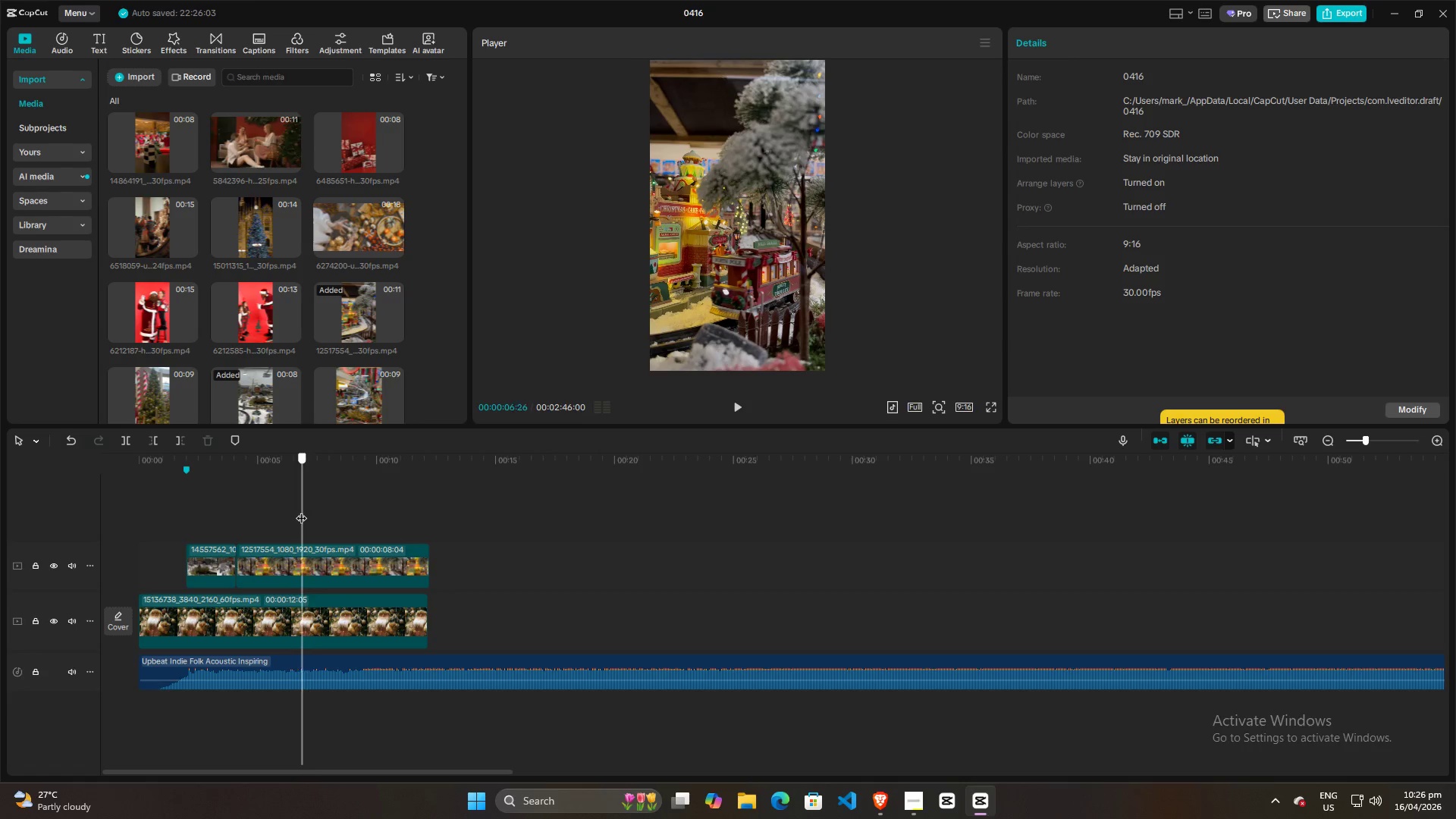 
wait(7.08)
 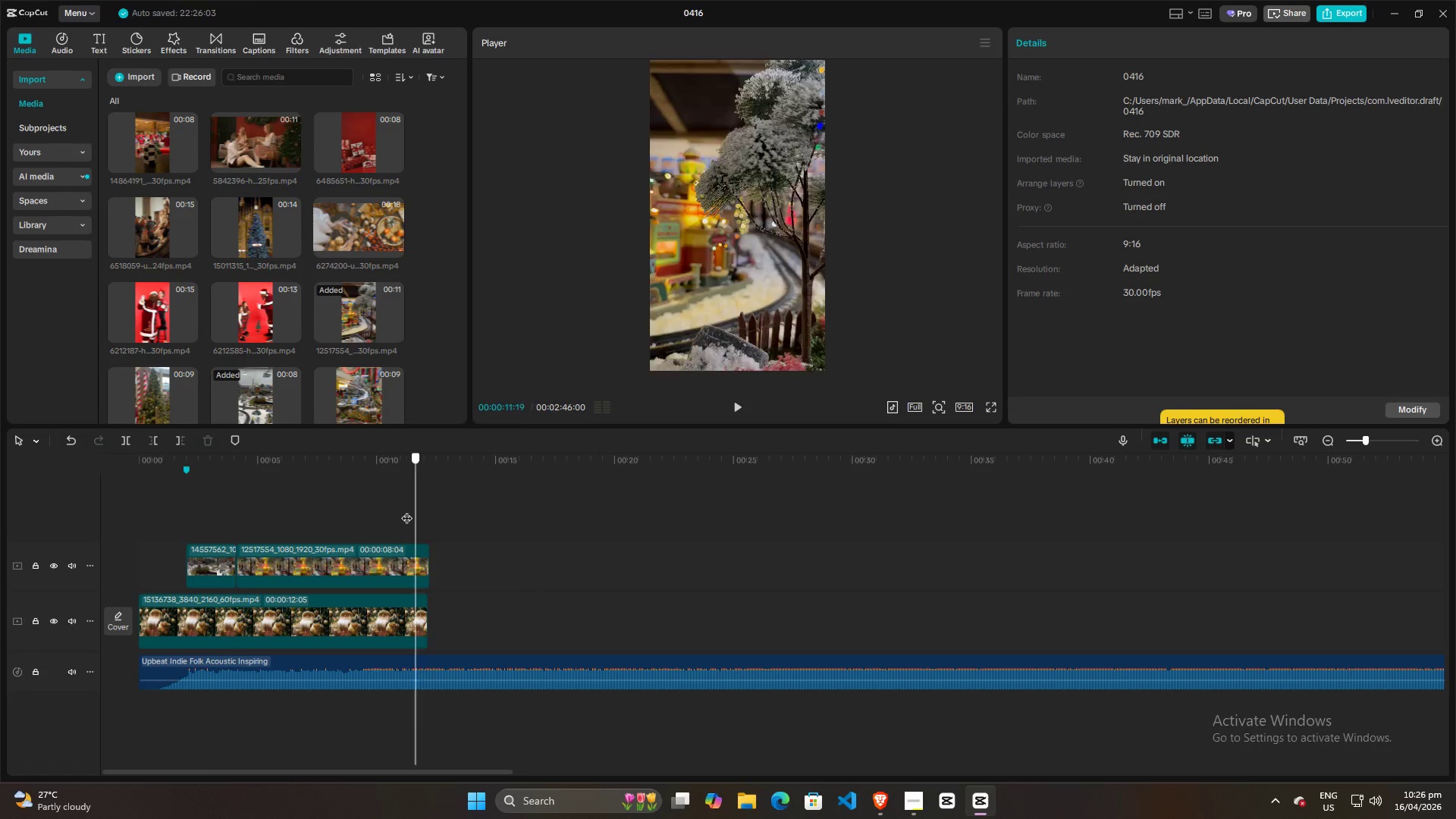 
left_click([268, 568])
 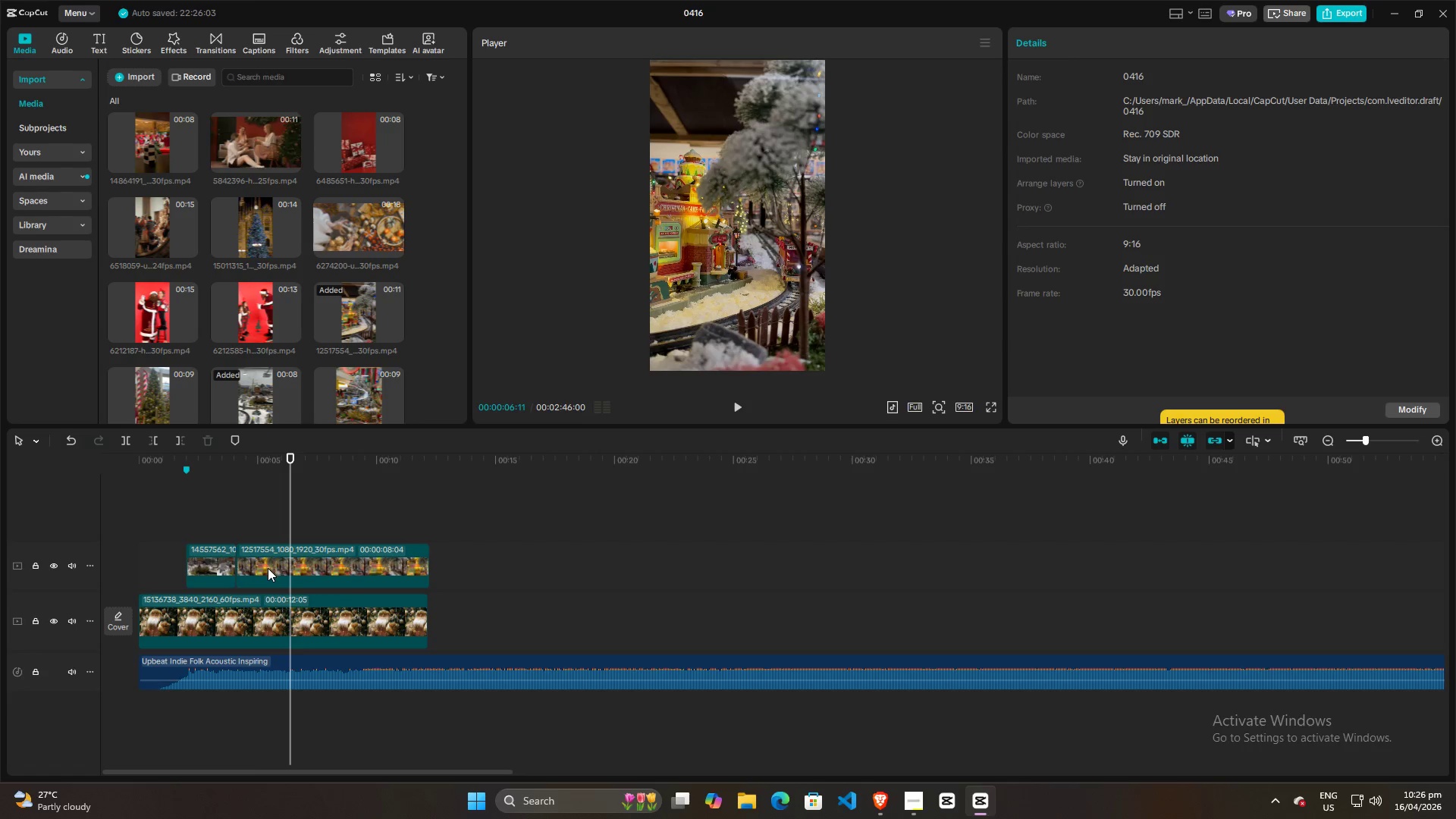 
key(Q)
 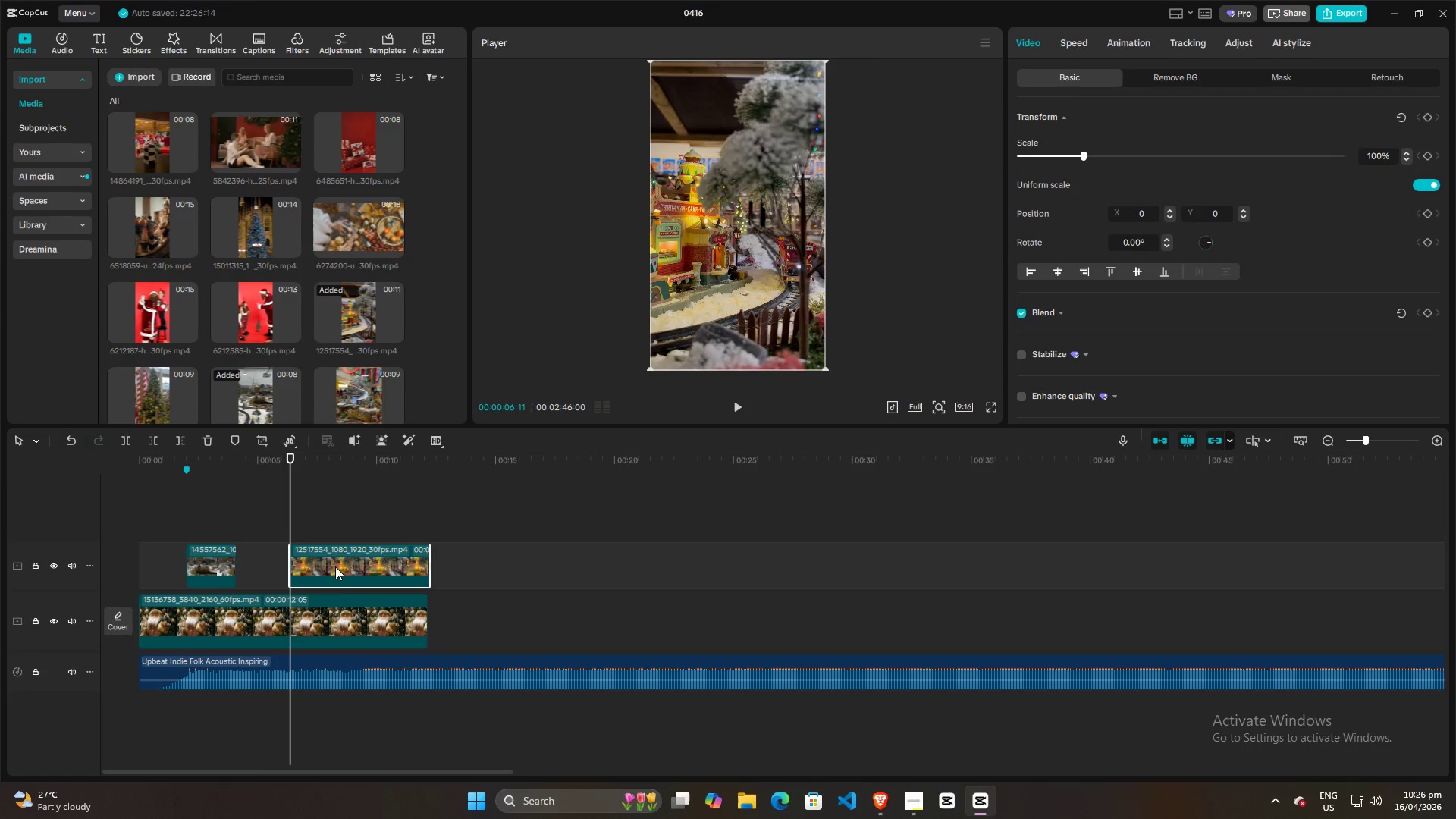 
left_click_drag(start_coordinate=[335, 566], to_coordinate=[282, 566])
 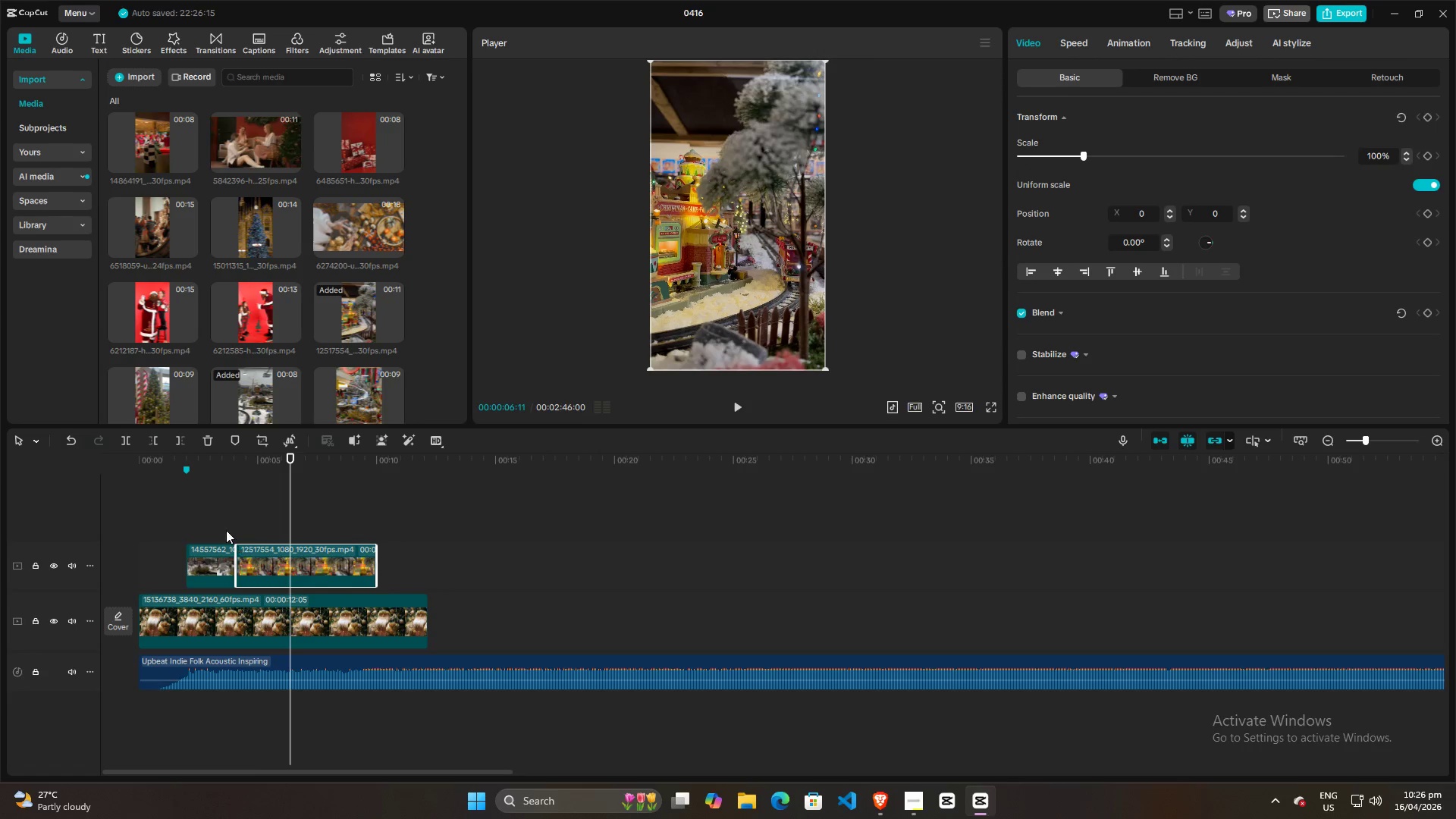 
left_click([221, 523])
 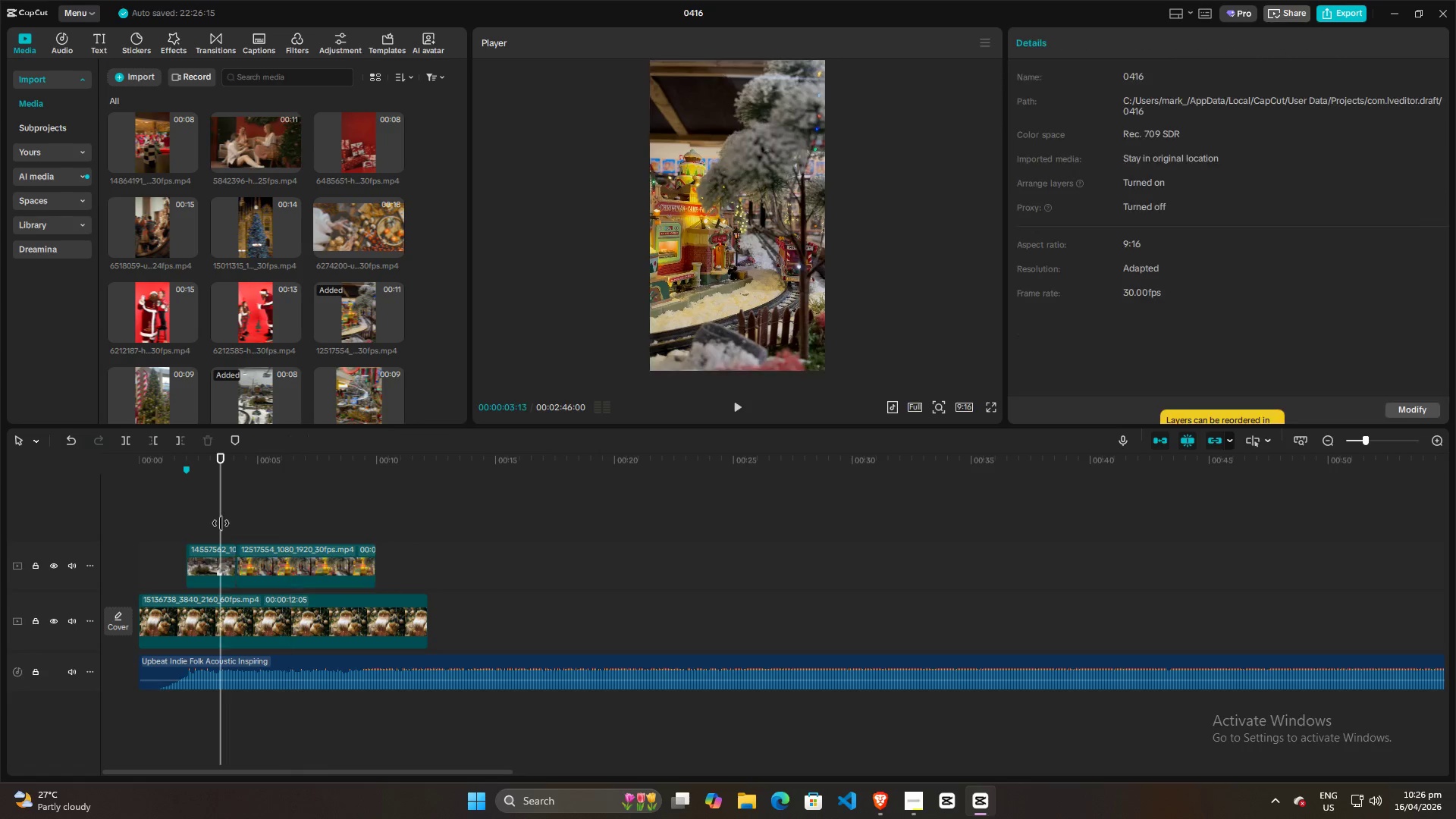 
key(Space)
 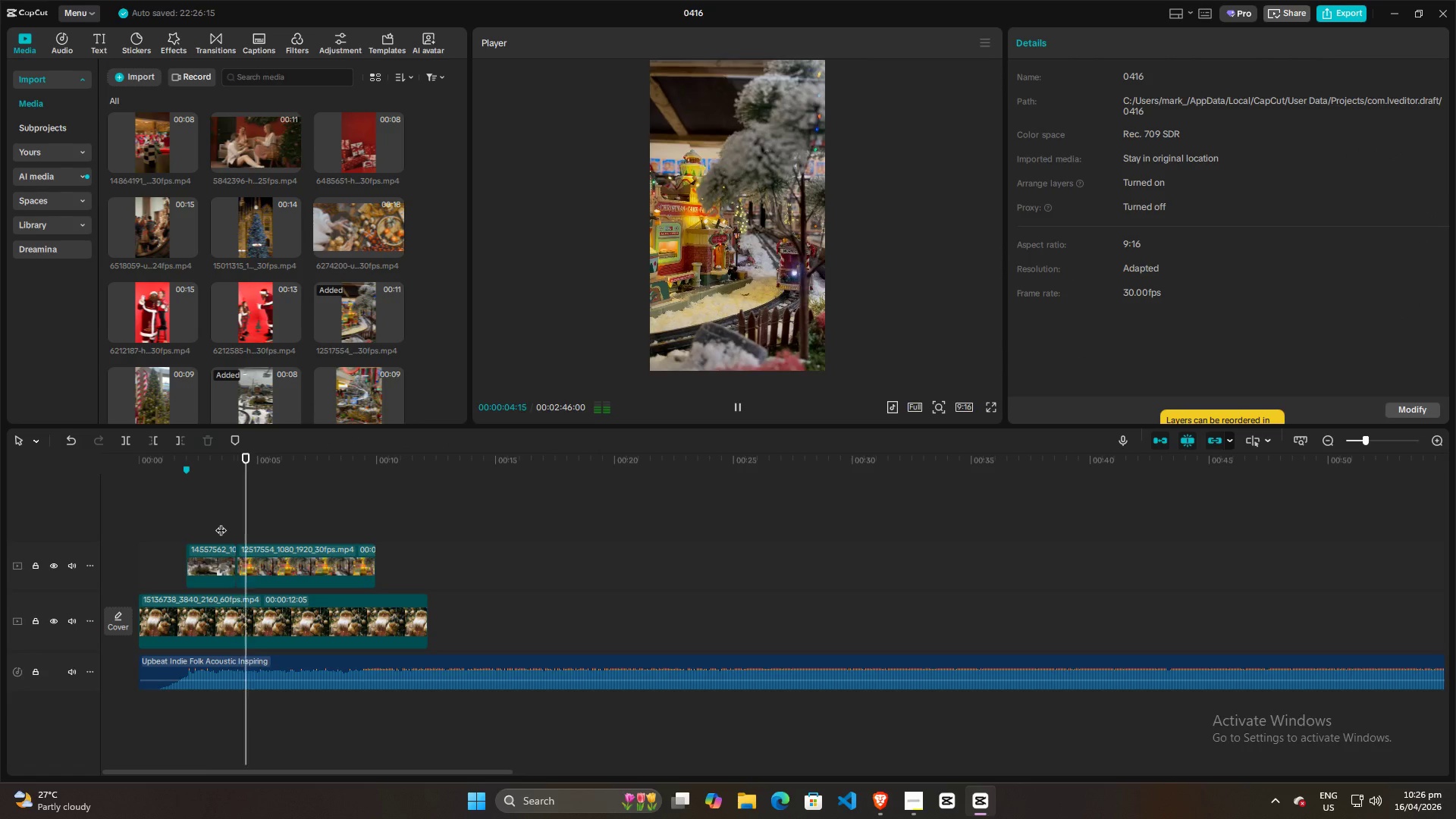 
key(Space)
 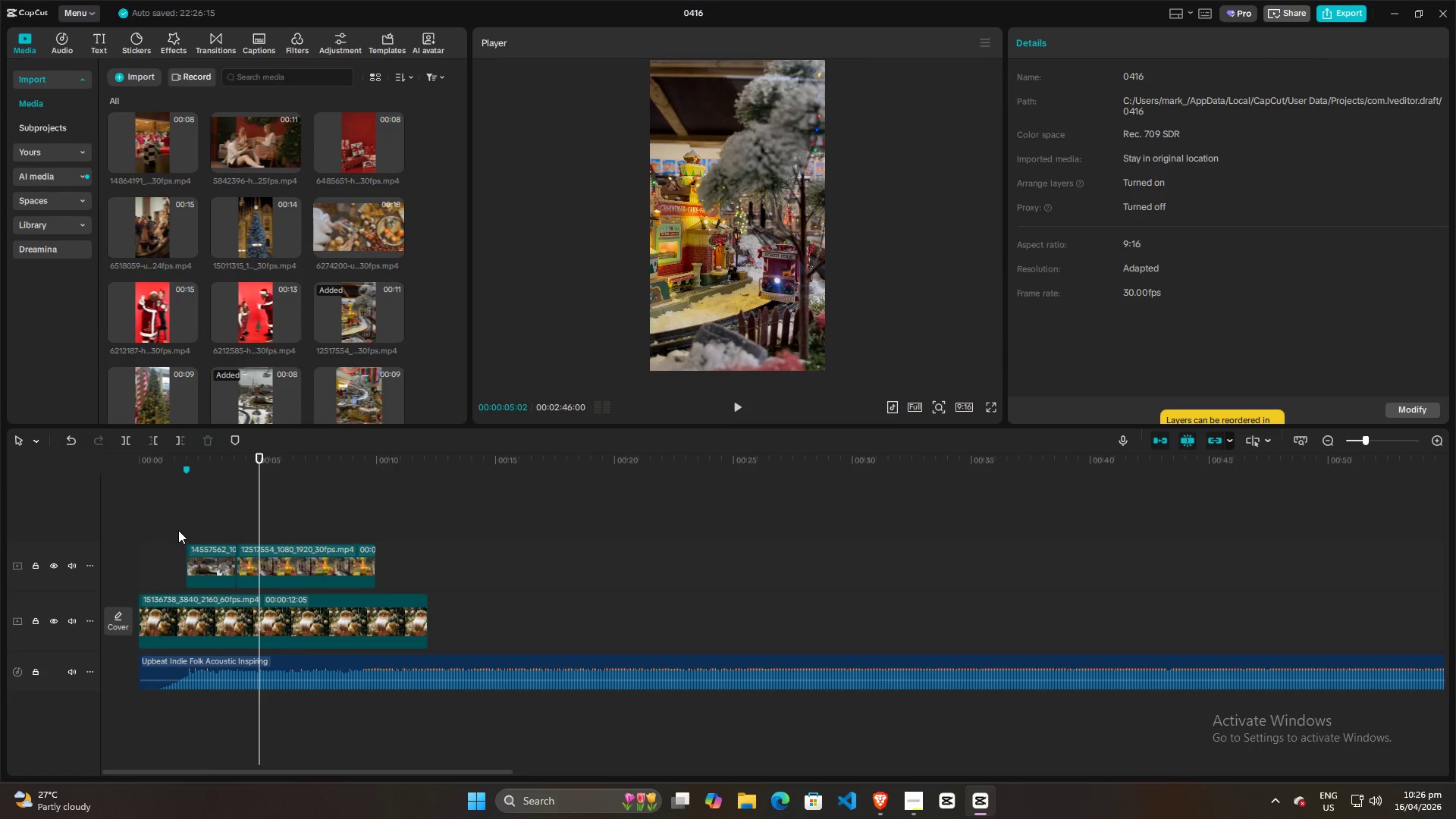 
left_click([180, 515])
 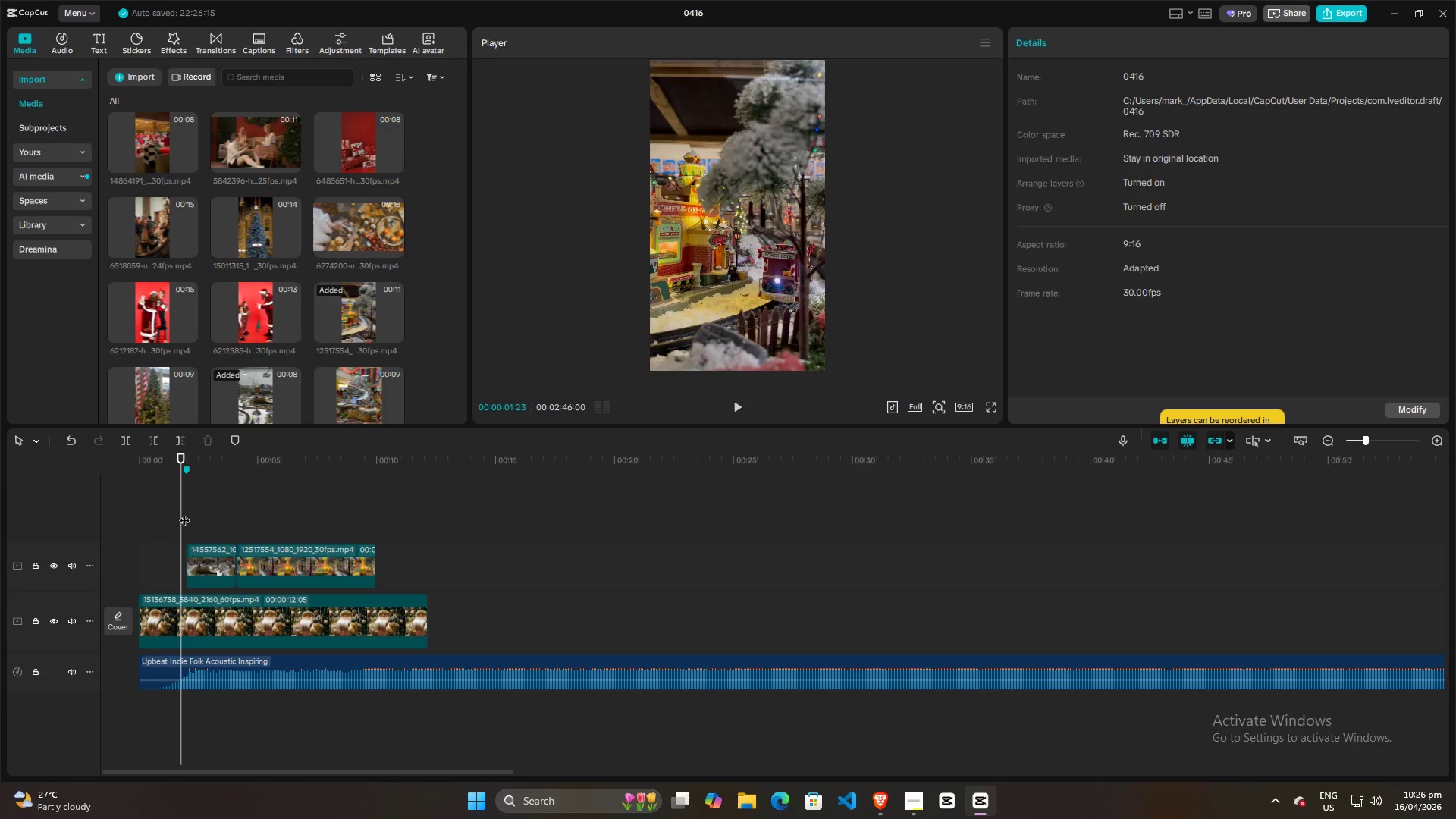 
key(Space)
 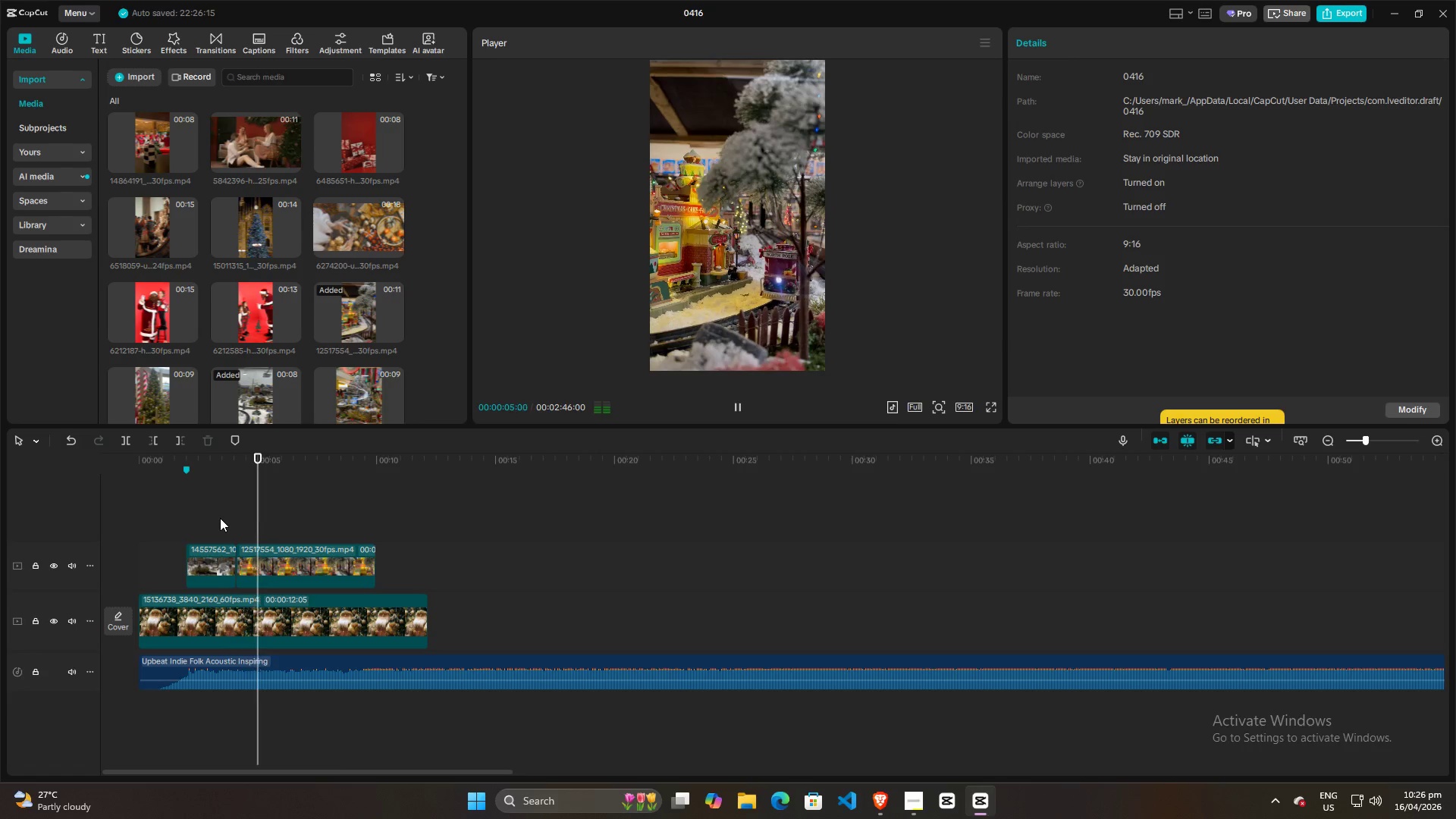 
key(Space)
 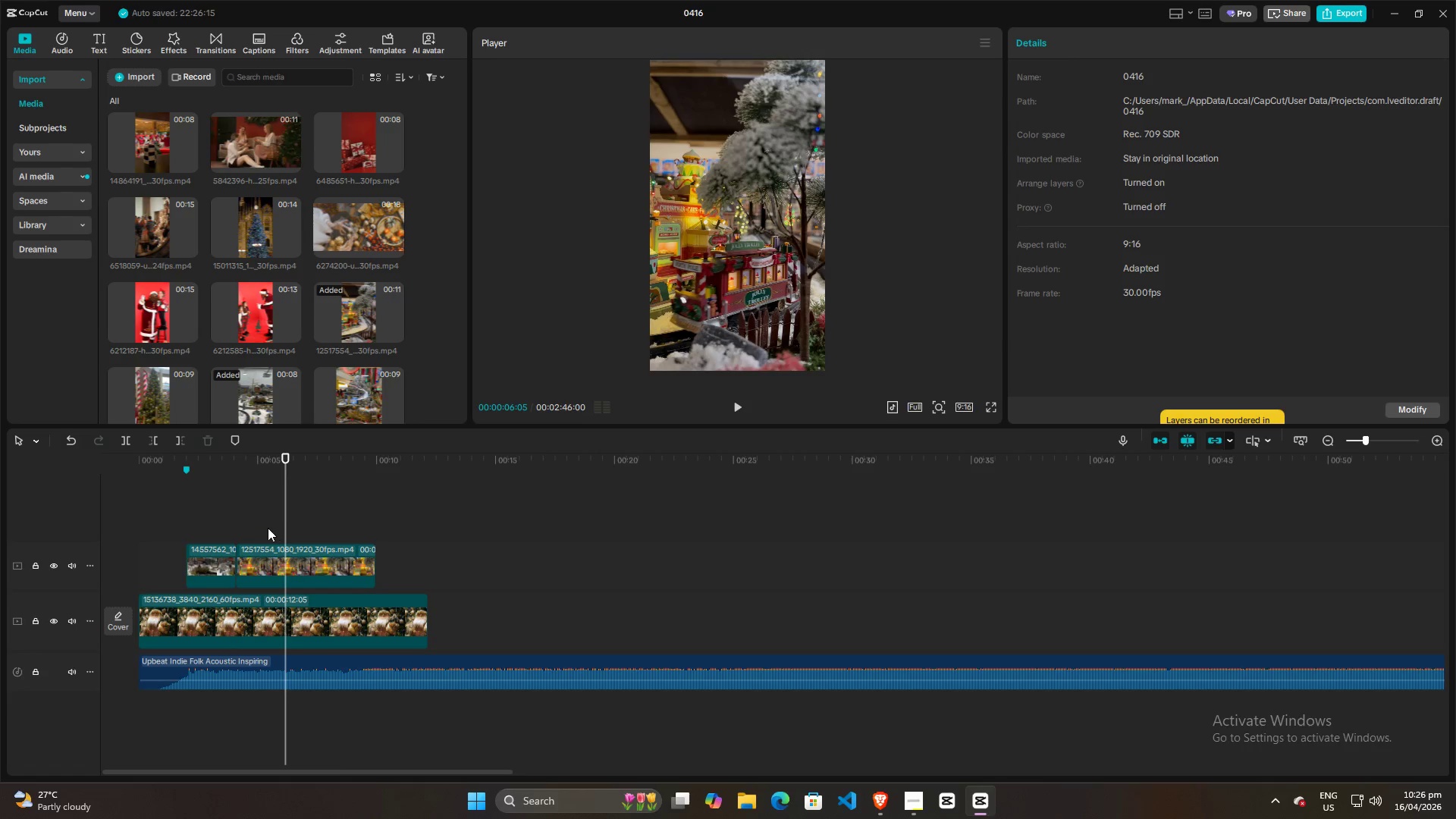 
left_click([261, 524])
 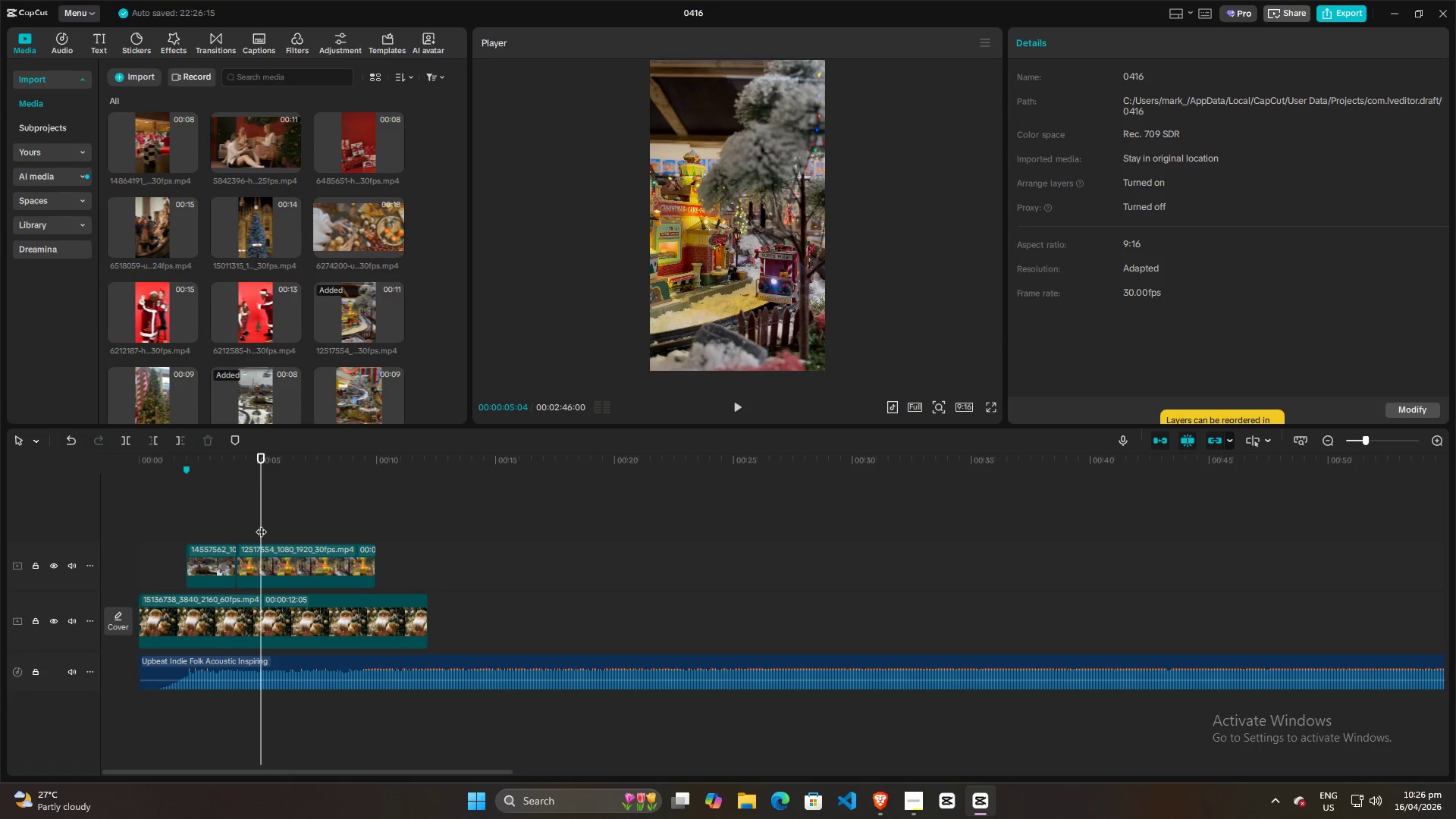 
key(Space)
 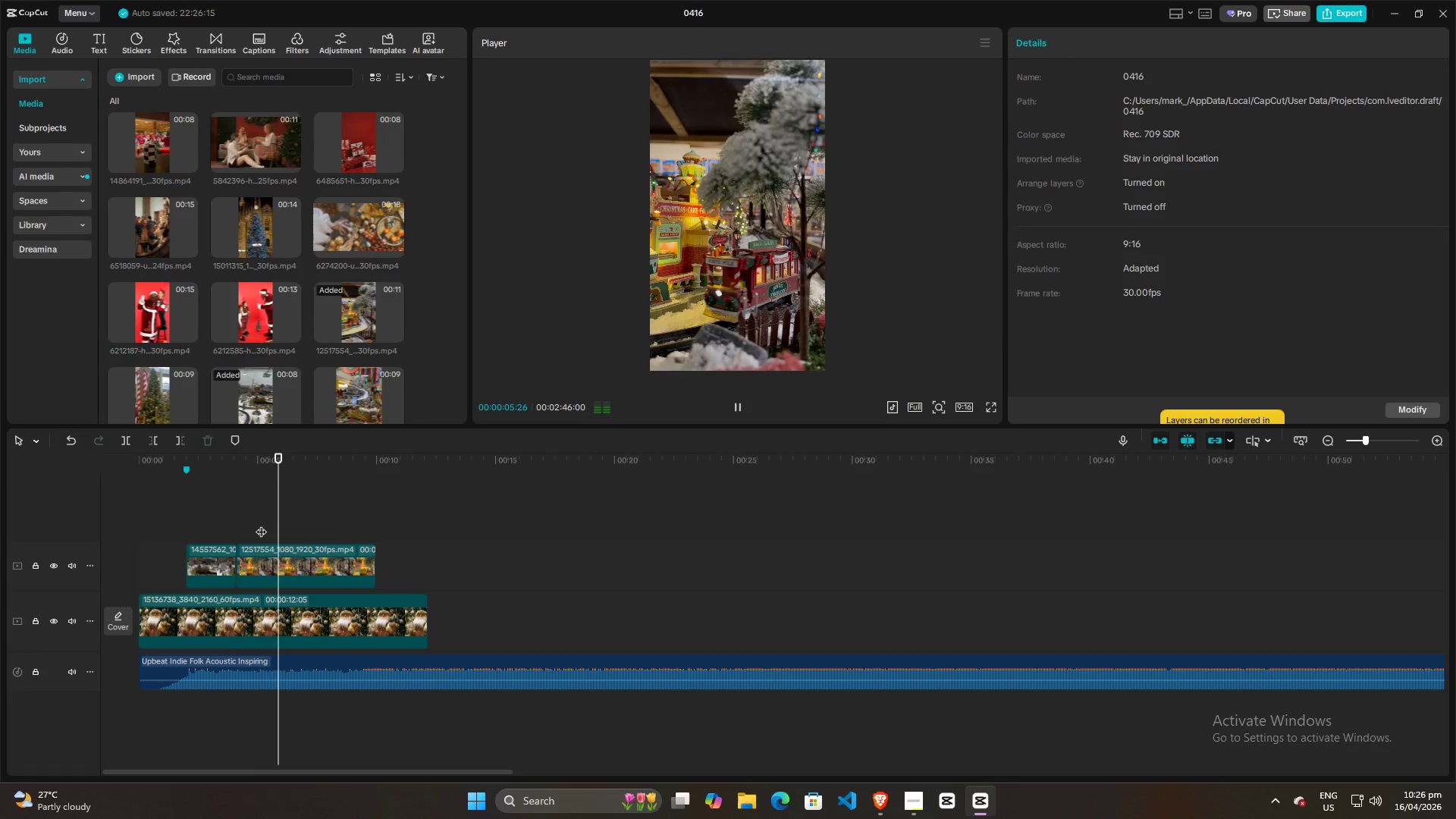 
key(Space)
 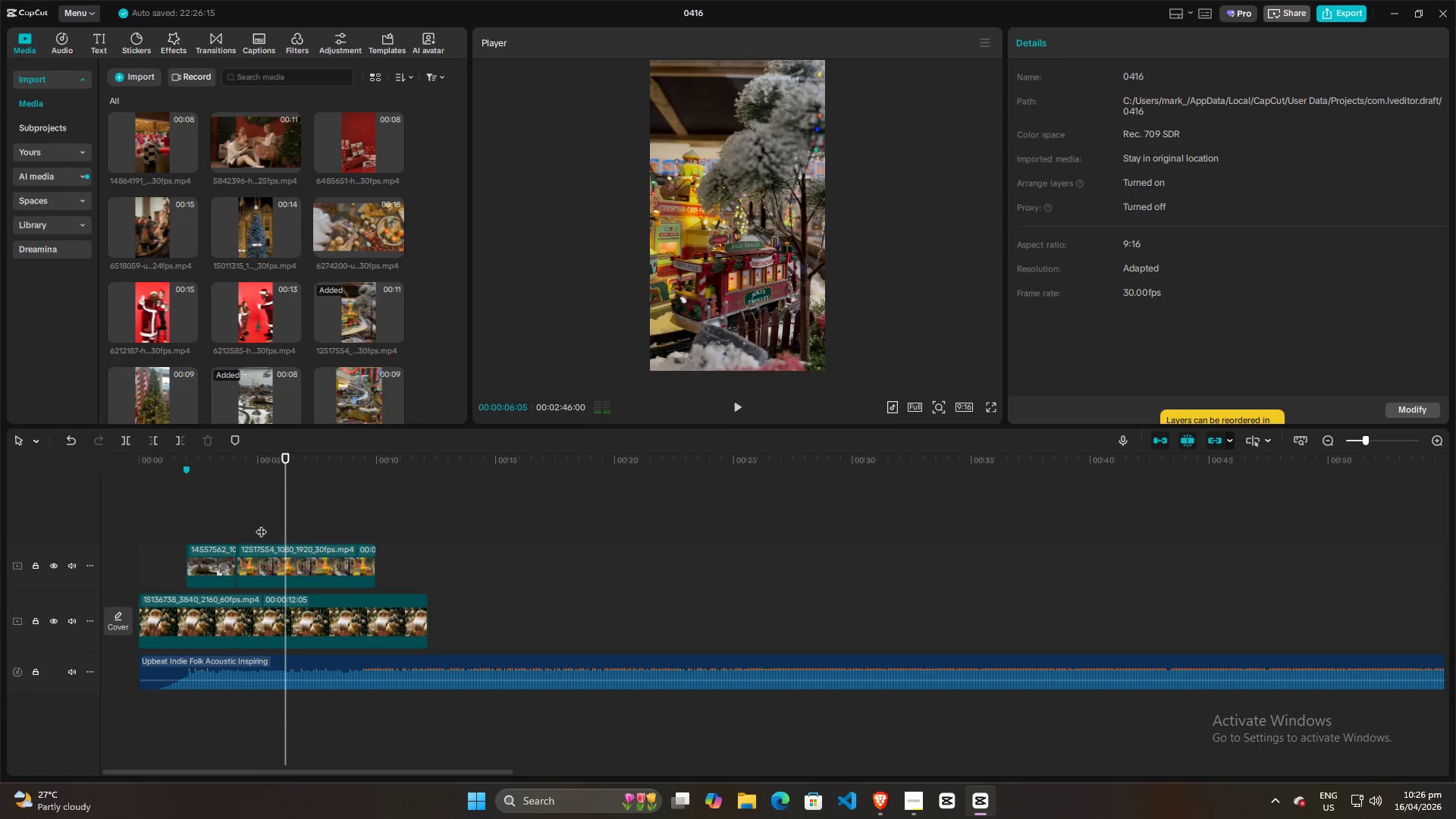 
left_click([261, 524])
 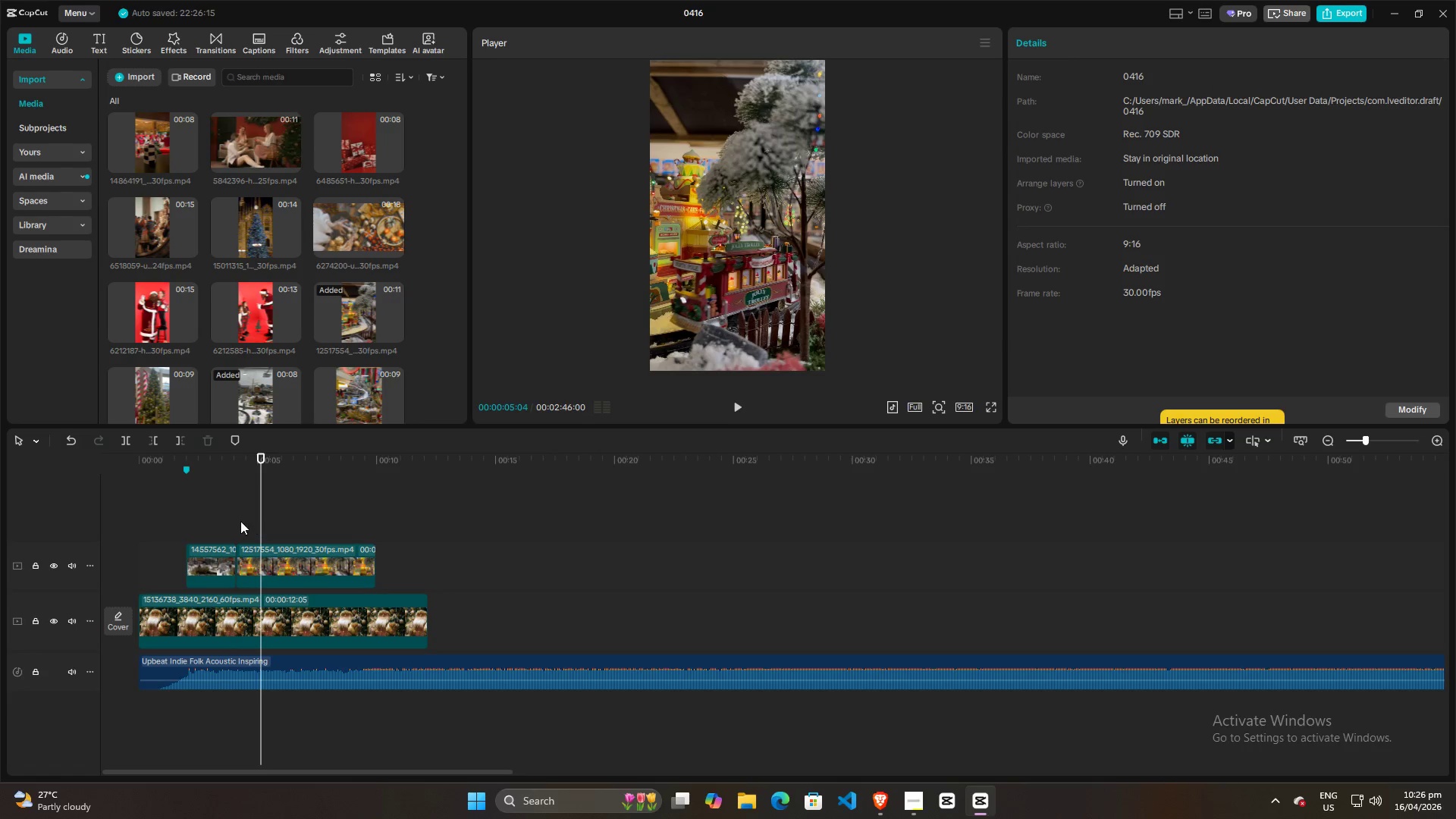 
left_click([240, 521])
 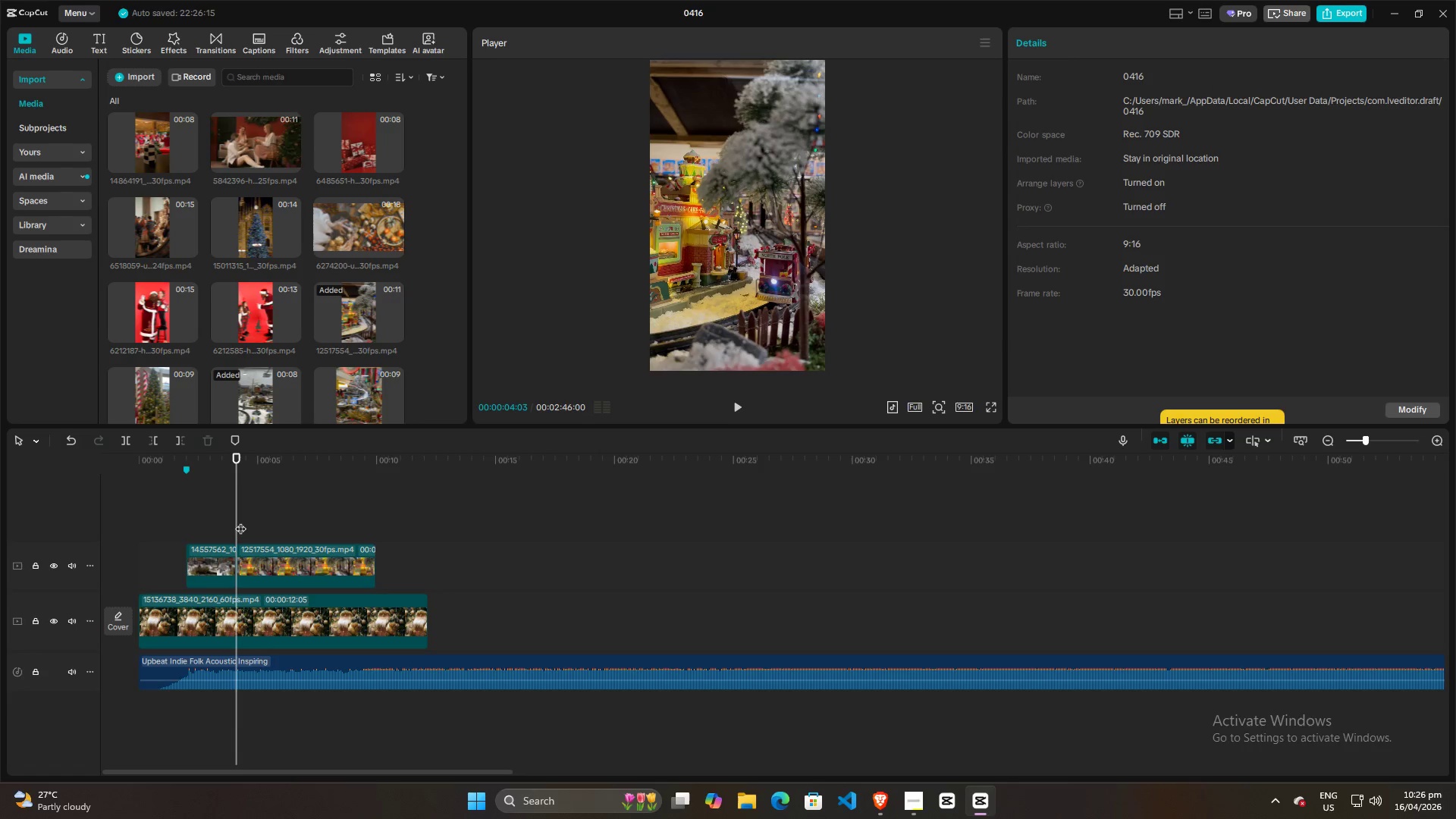 
key(Space)
 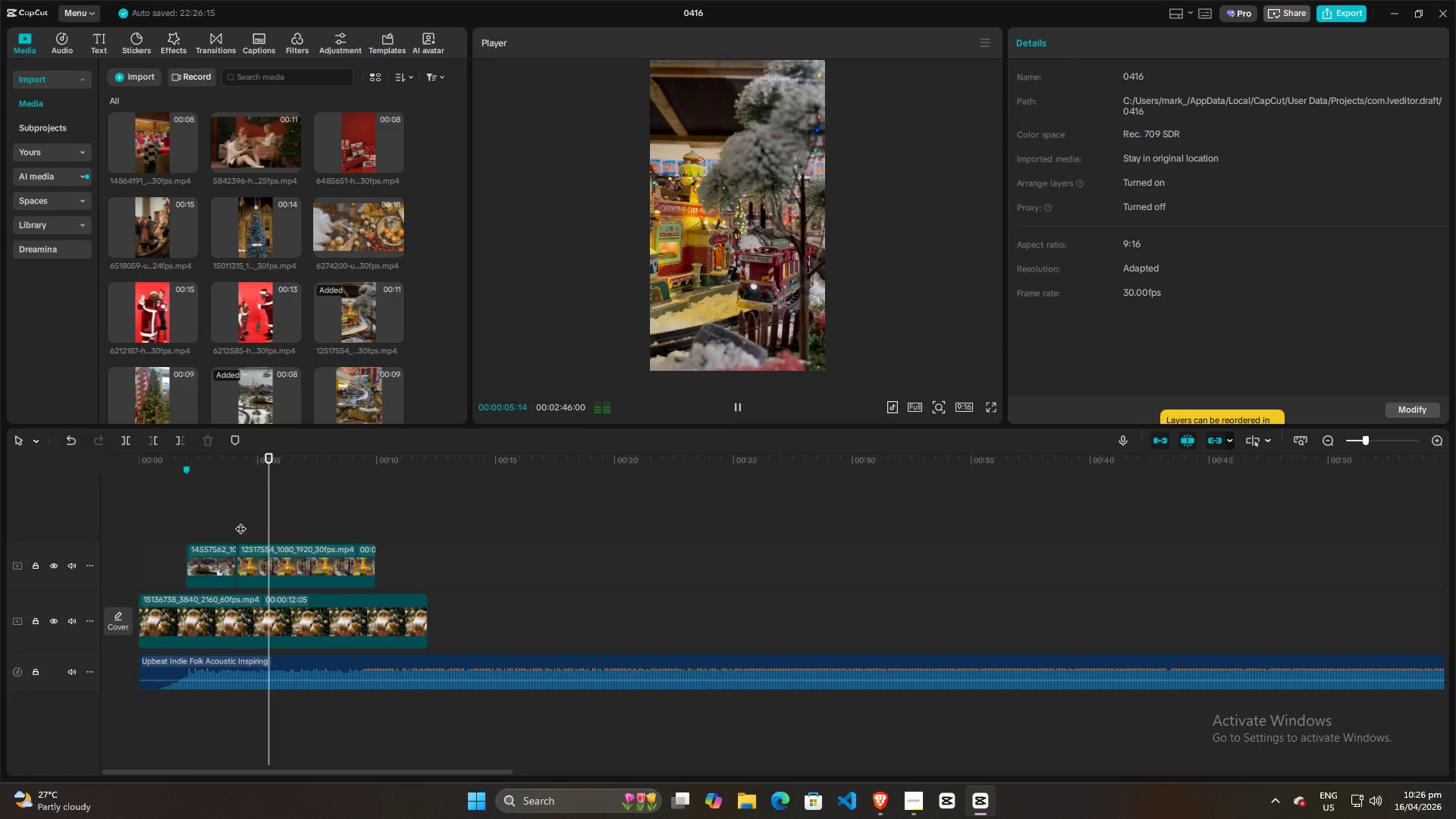 
key(Space)
 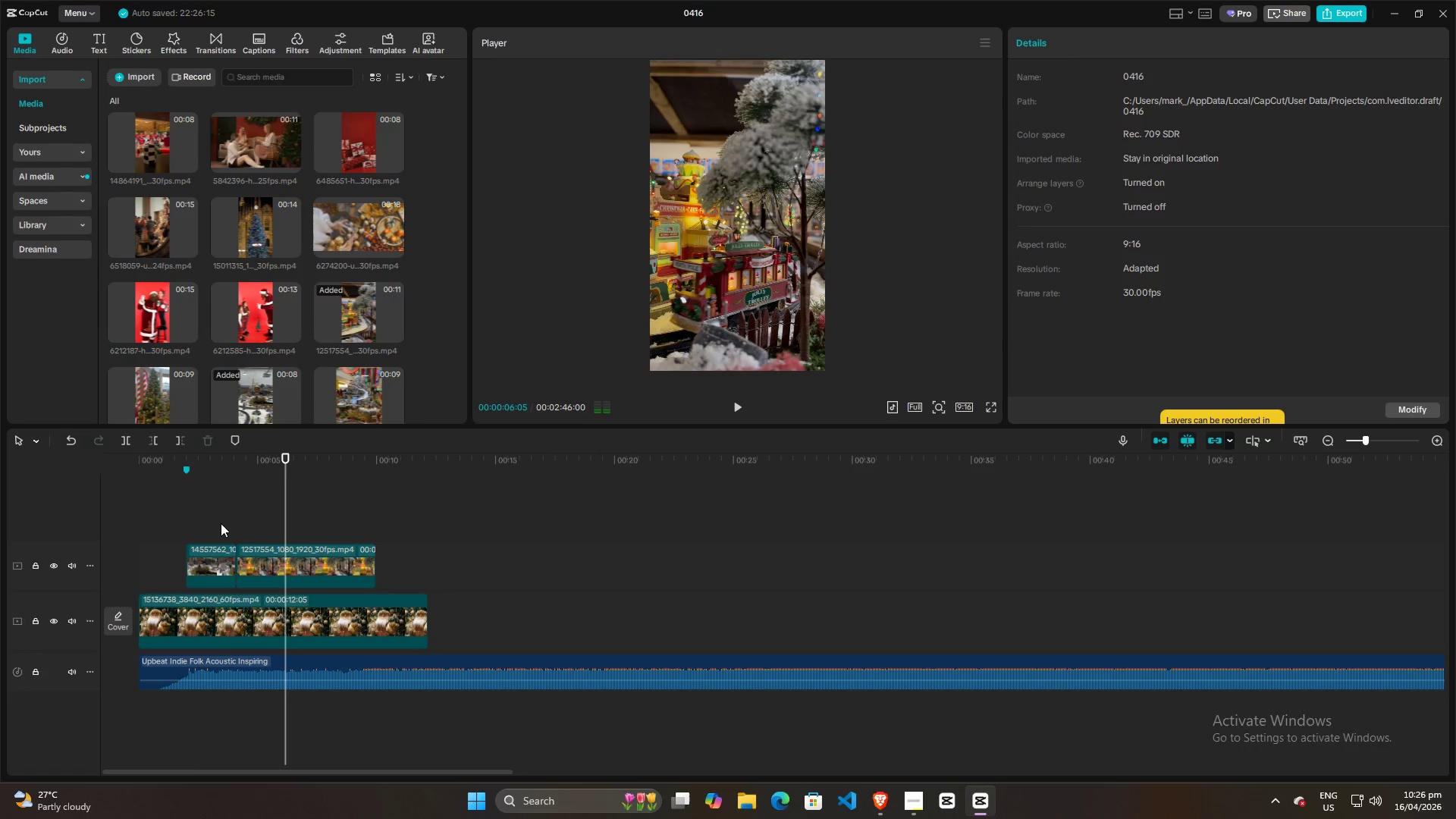 
left_click([221, 523])
 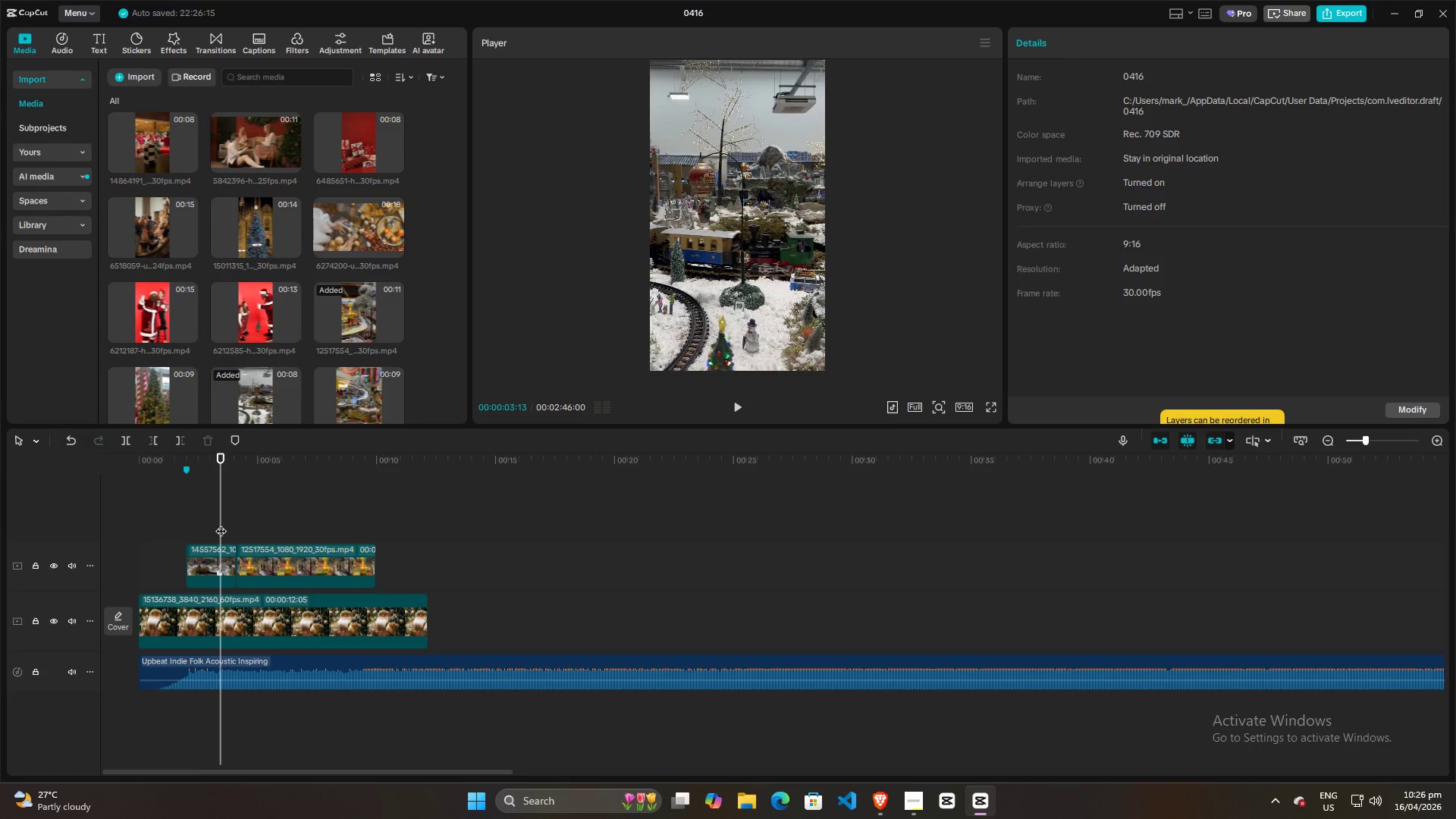 
key(Space)
 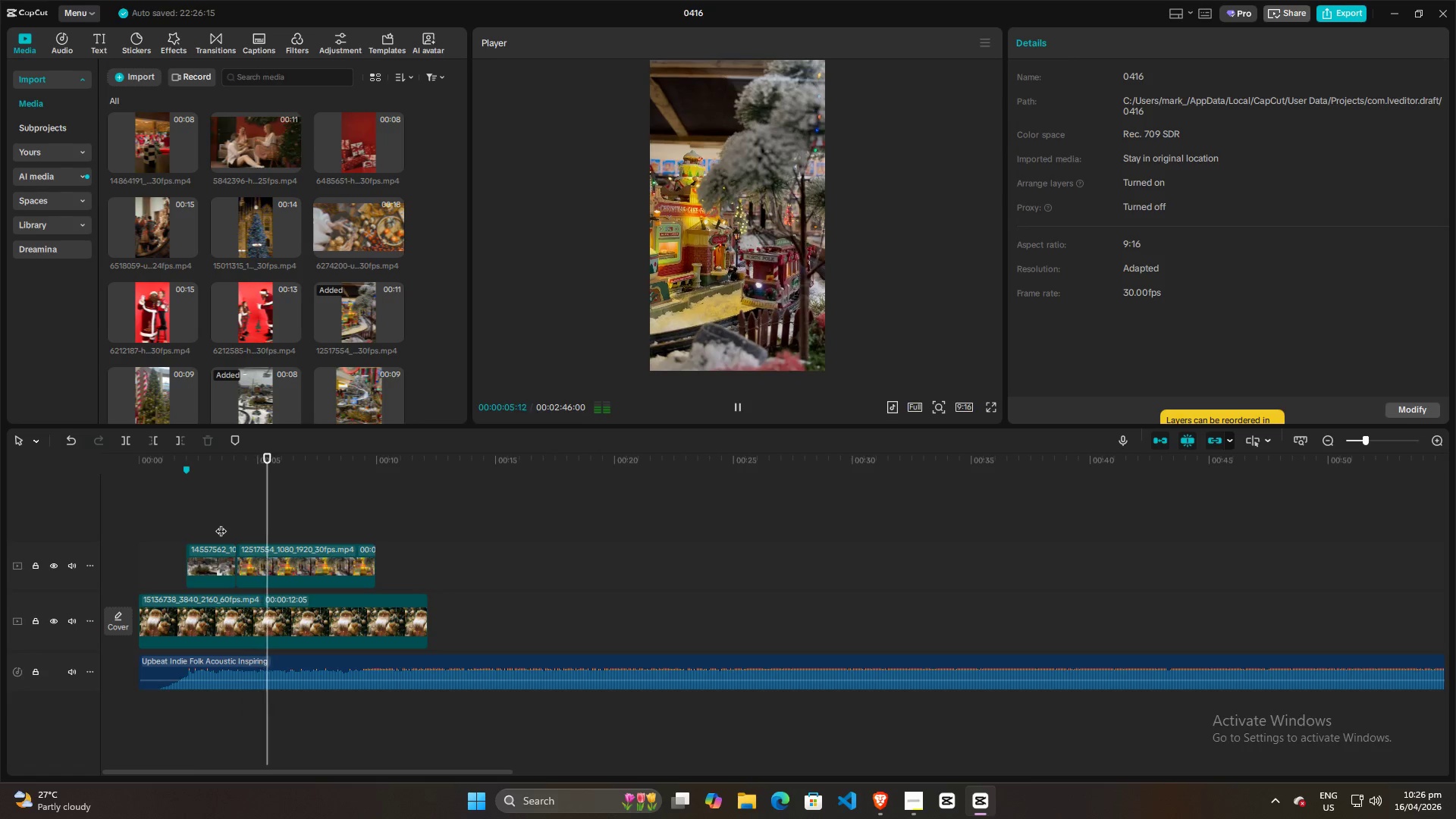 
key(Space)
 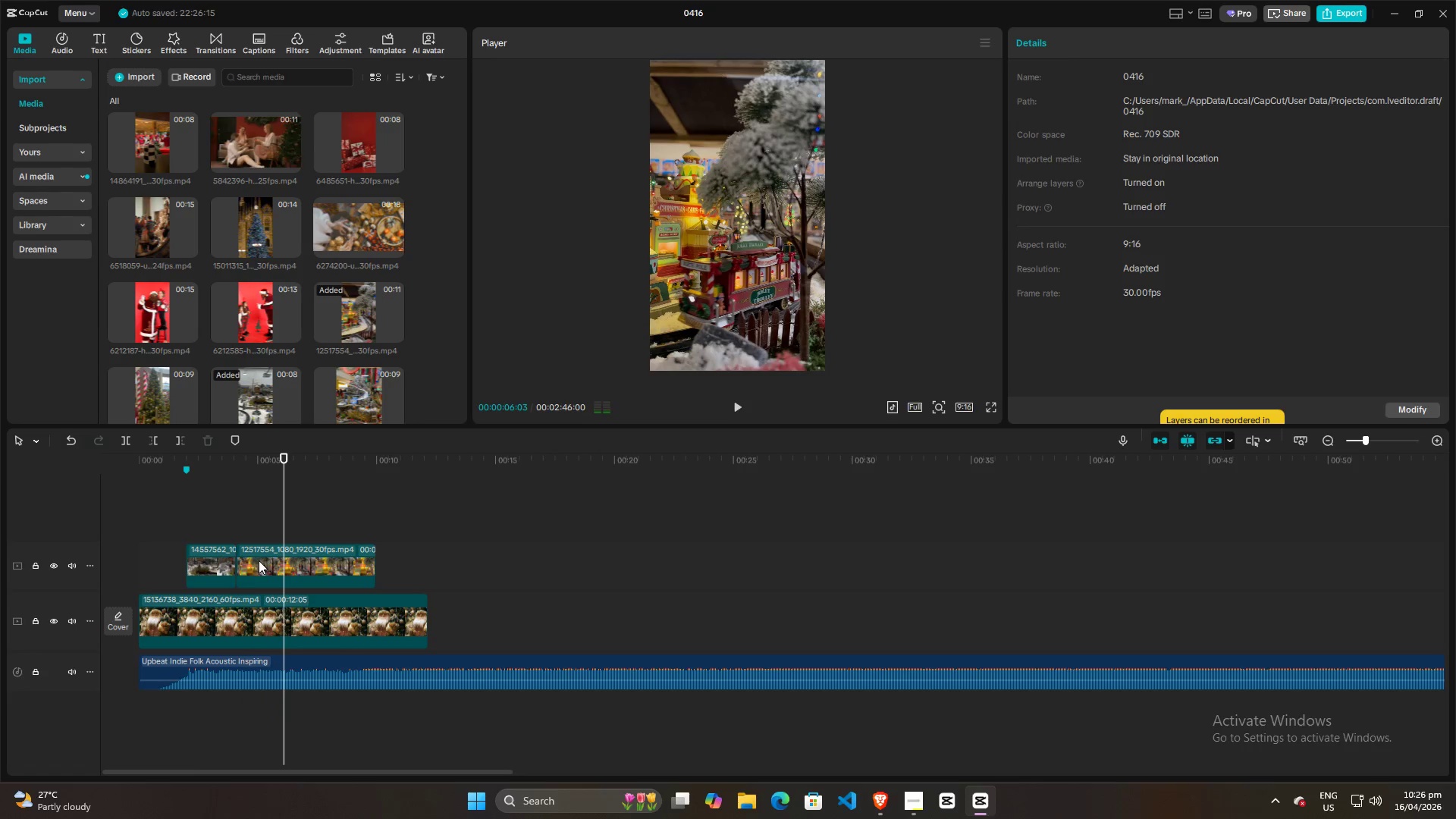 
left_click([259, 560])
 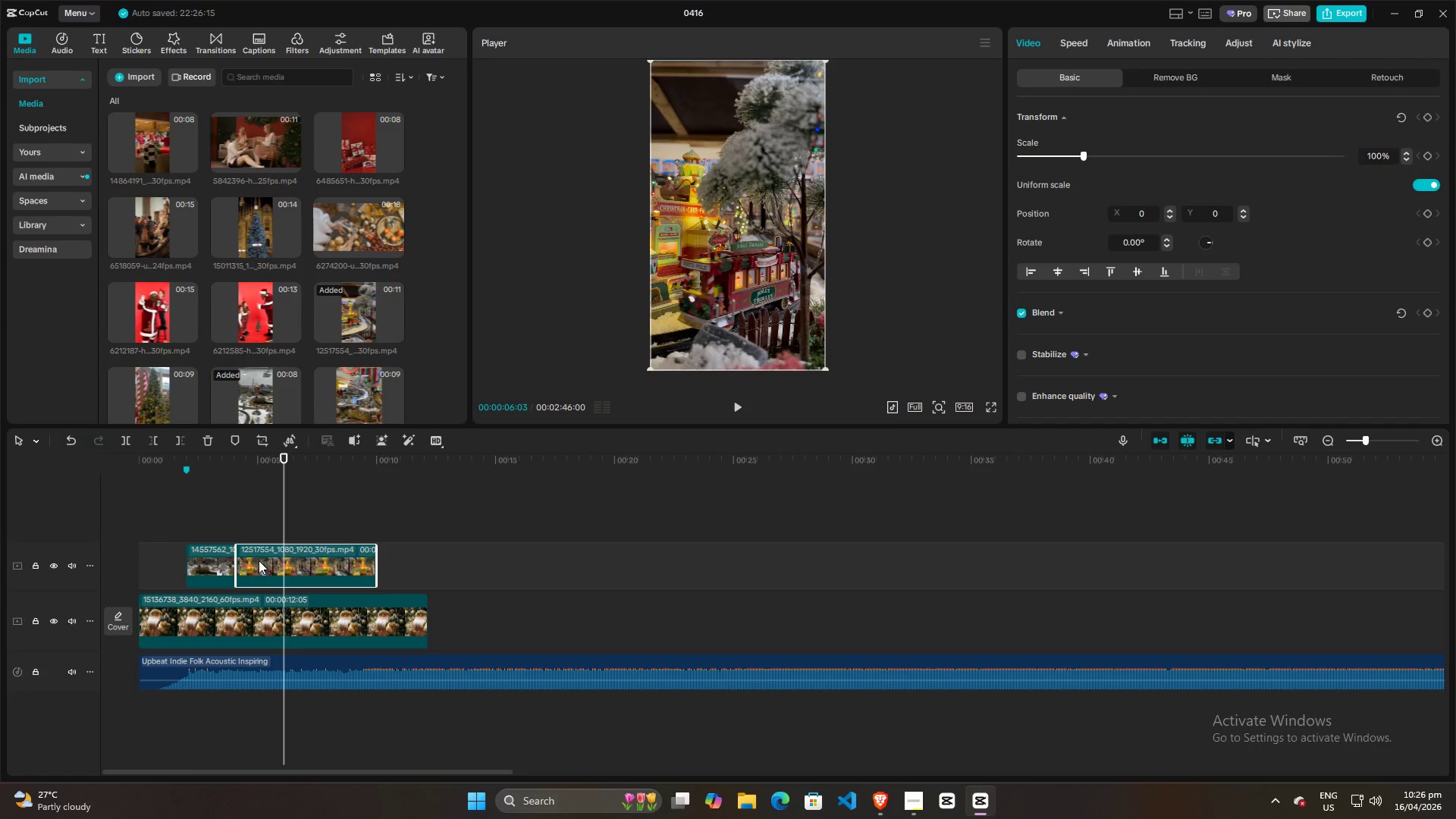 
key(W)
 